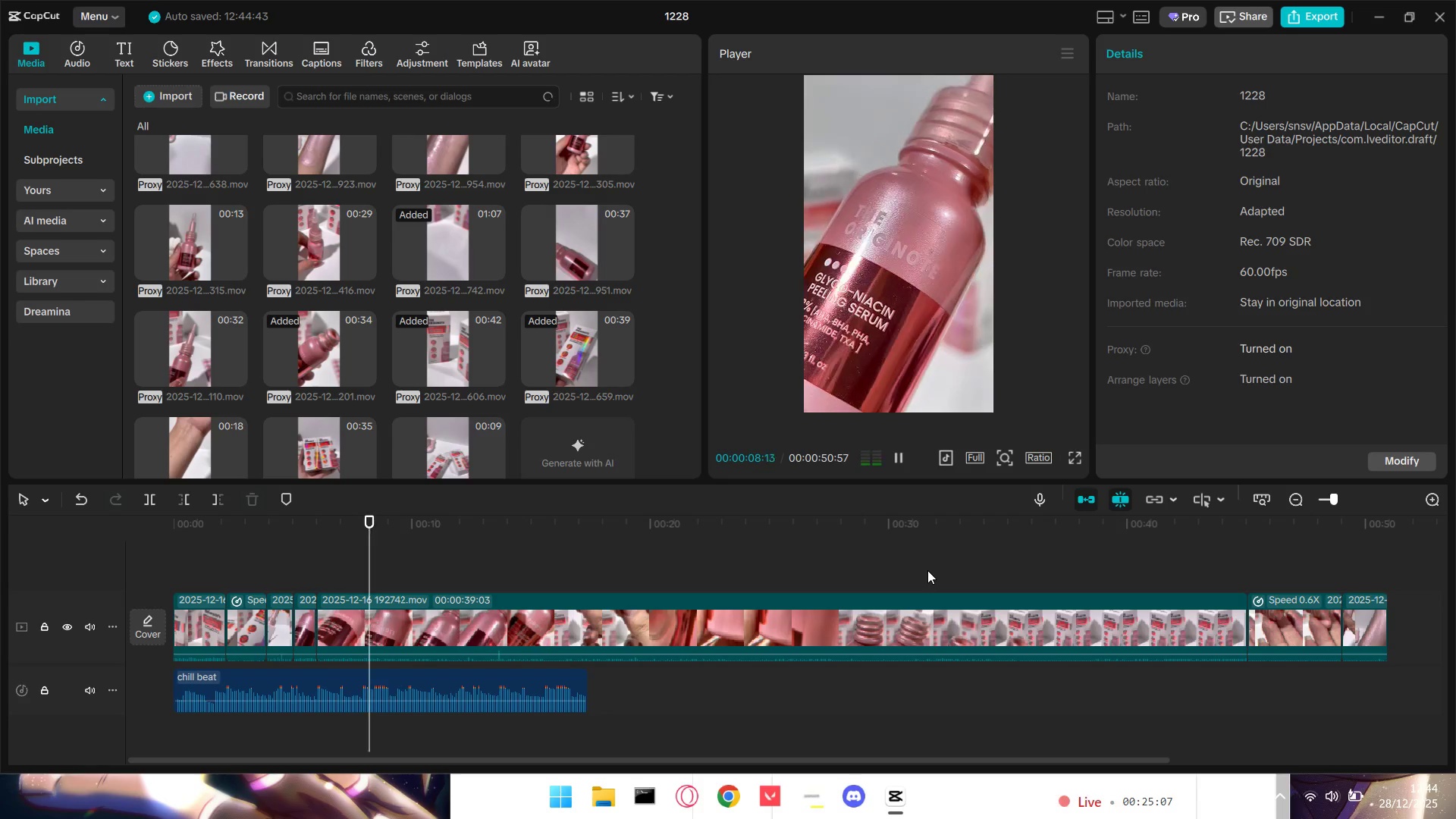 
key(Space)
 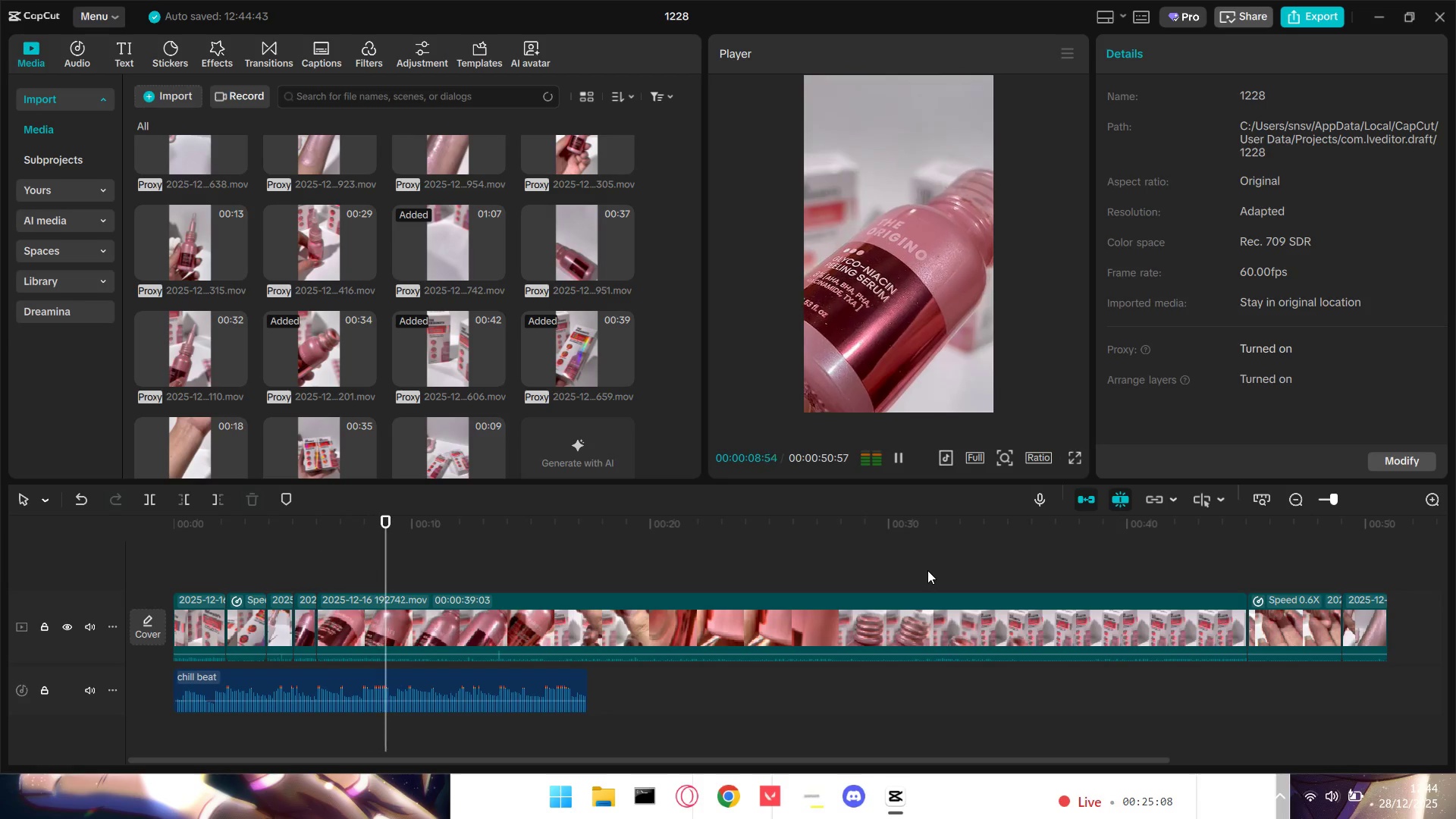 
key(Space)
 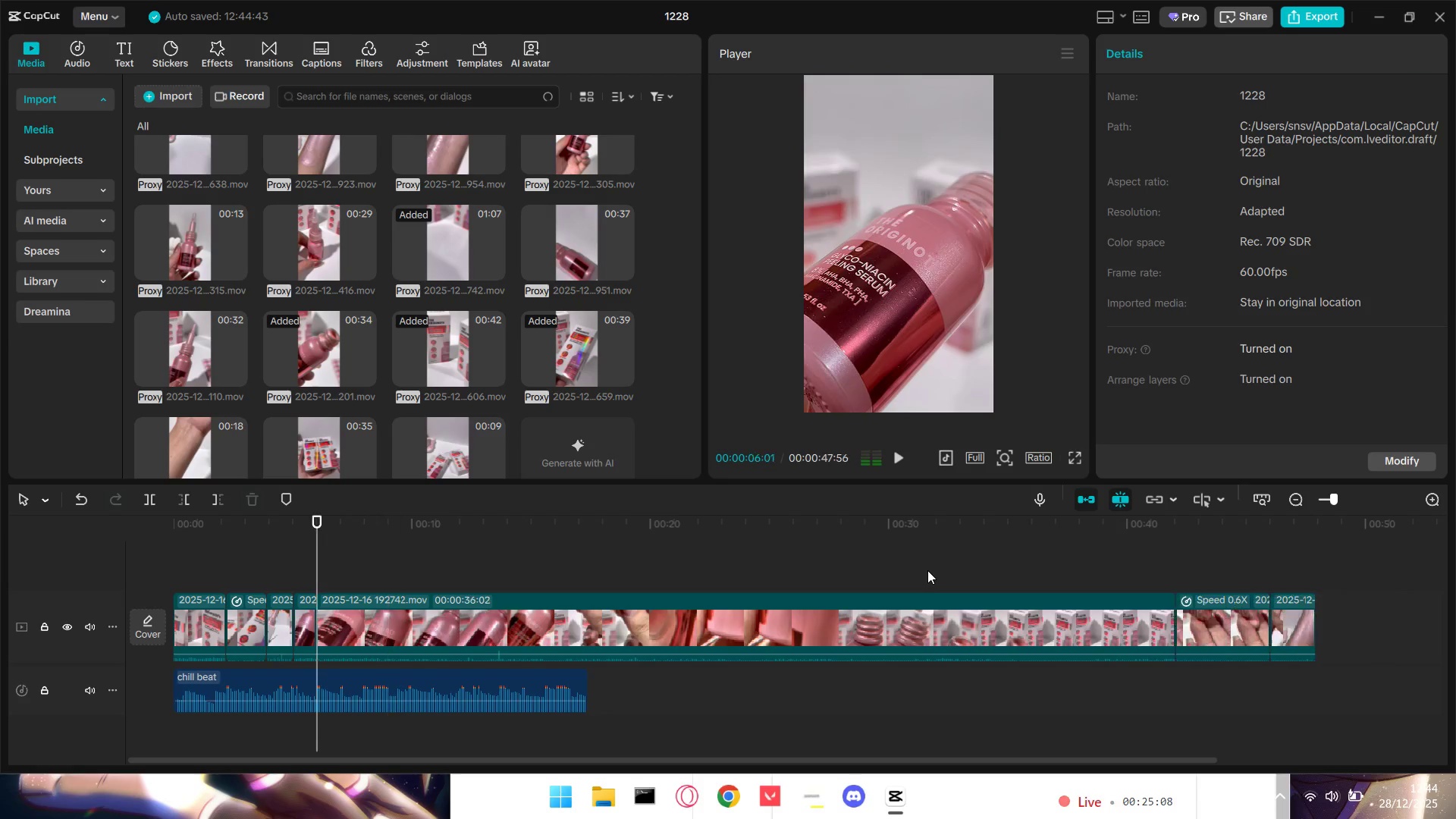 
key(Q)
 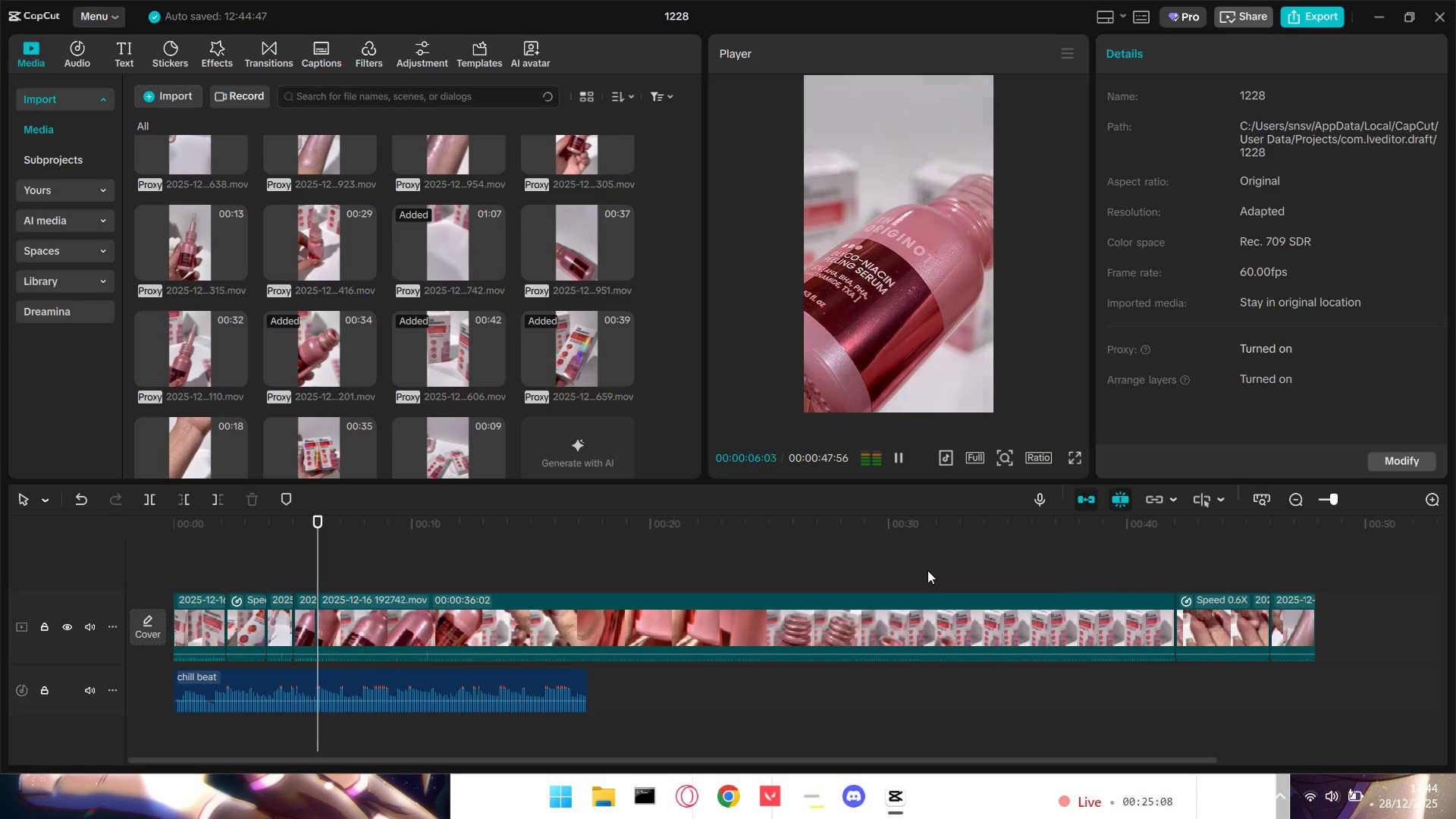 
key(Space)
 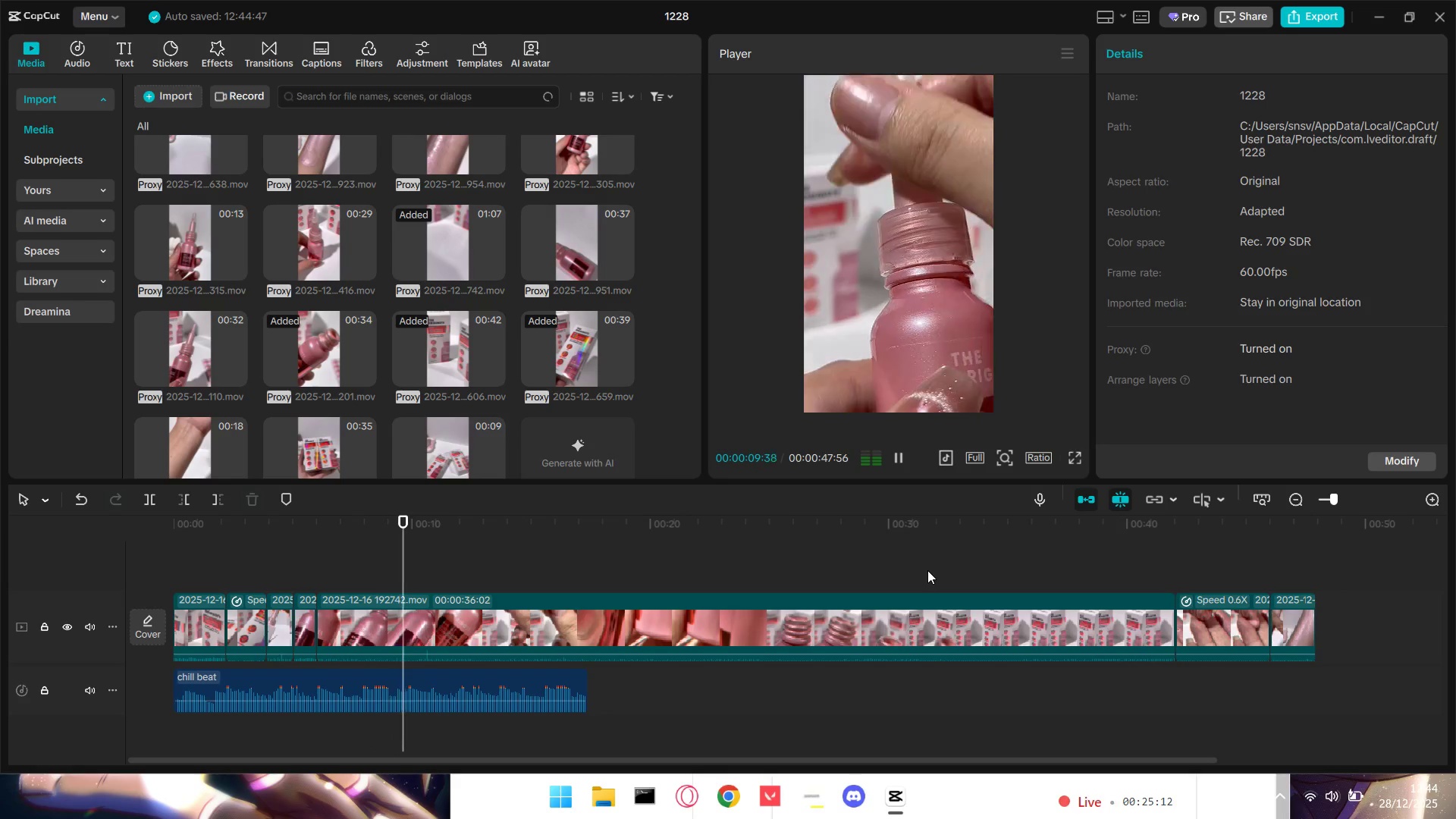 
left_click([585, 596])
 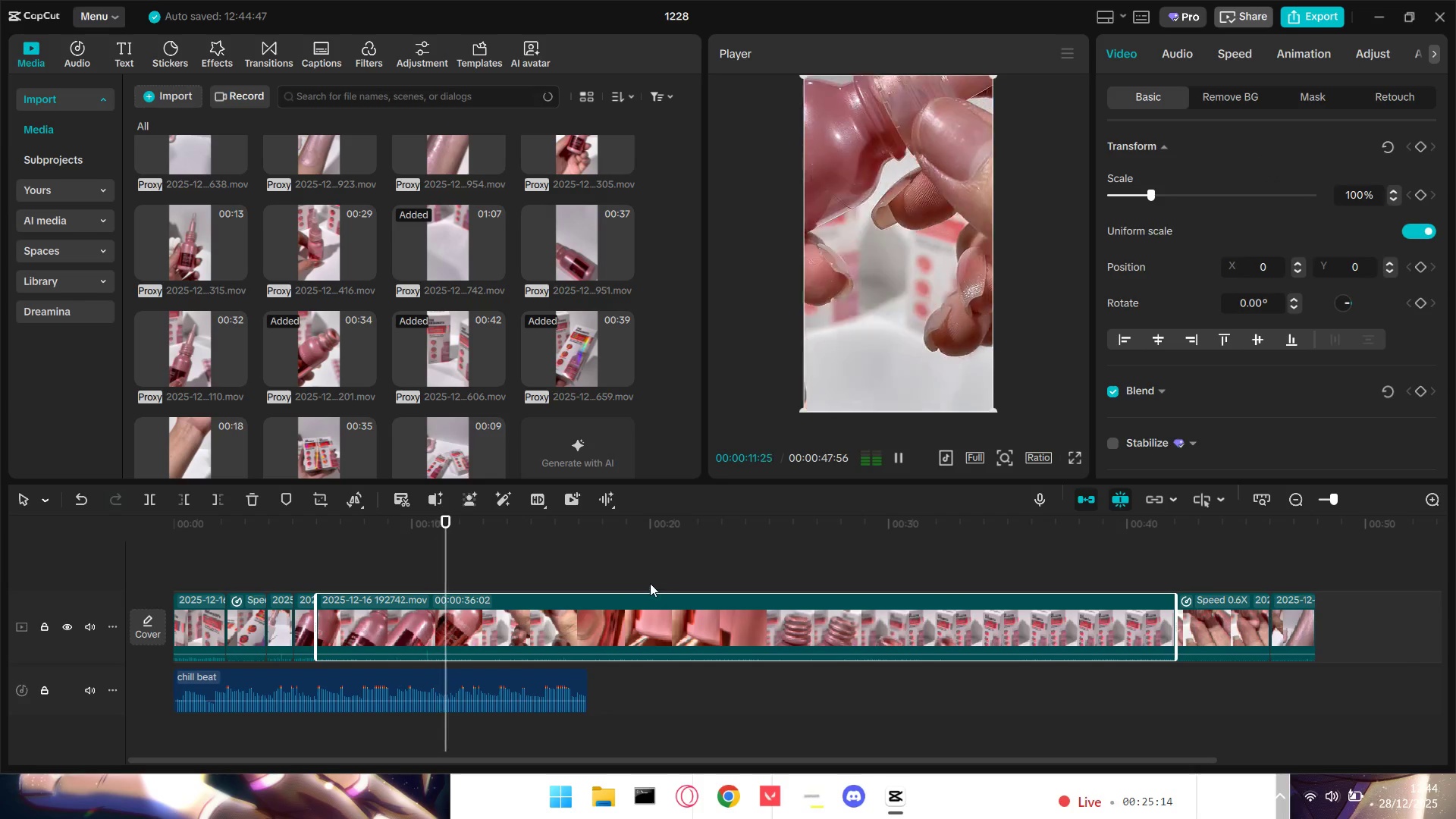 
double_click([648, 570])
 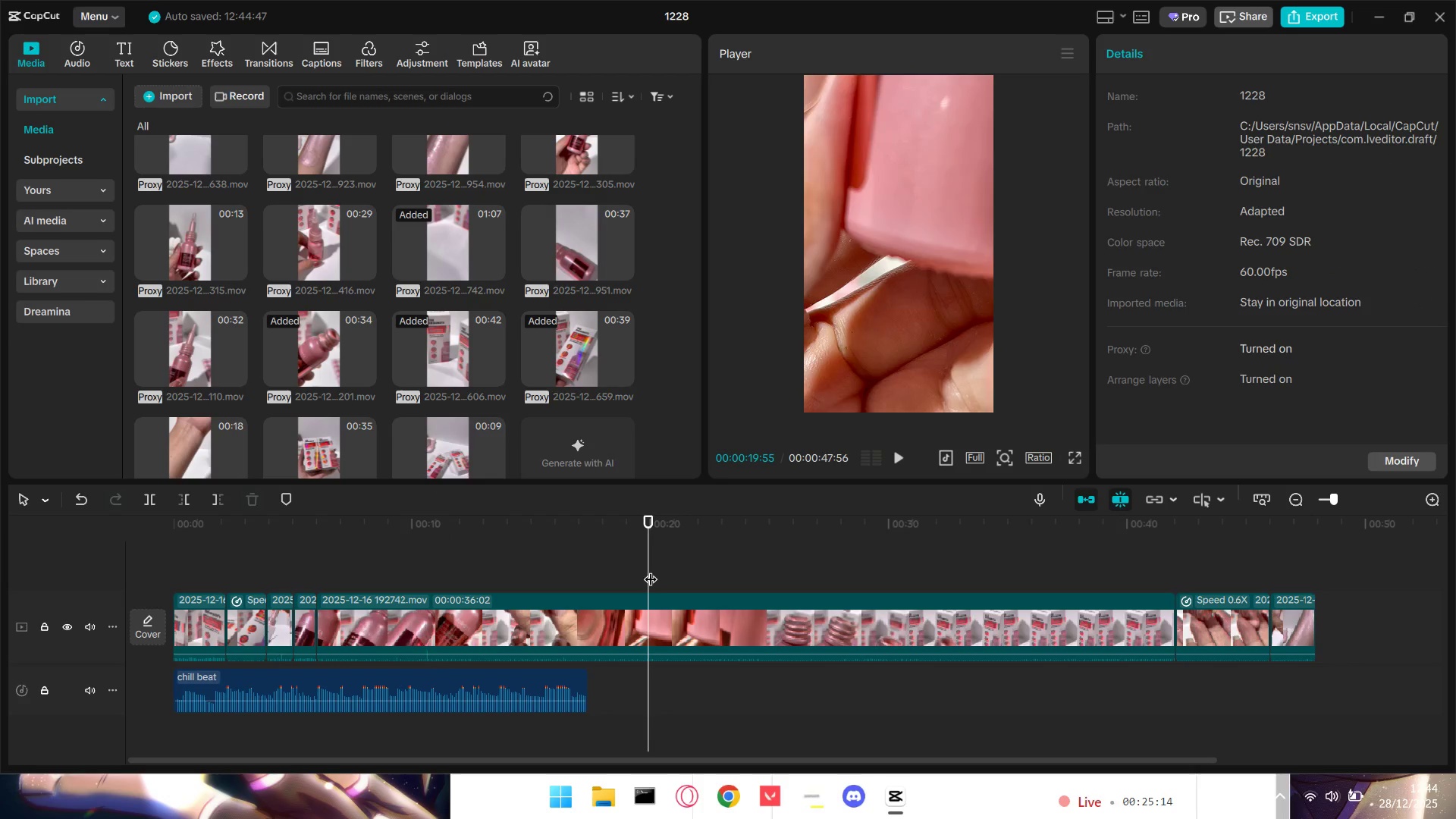 
key(Space)
 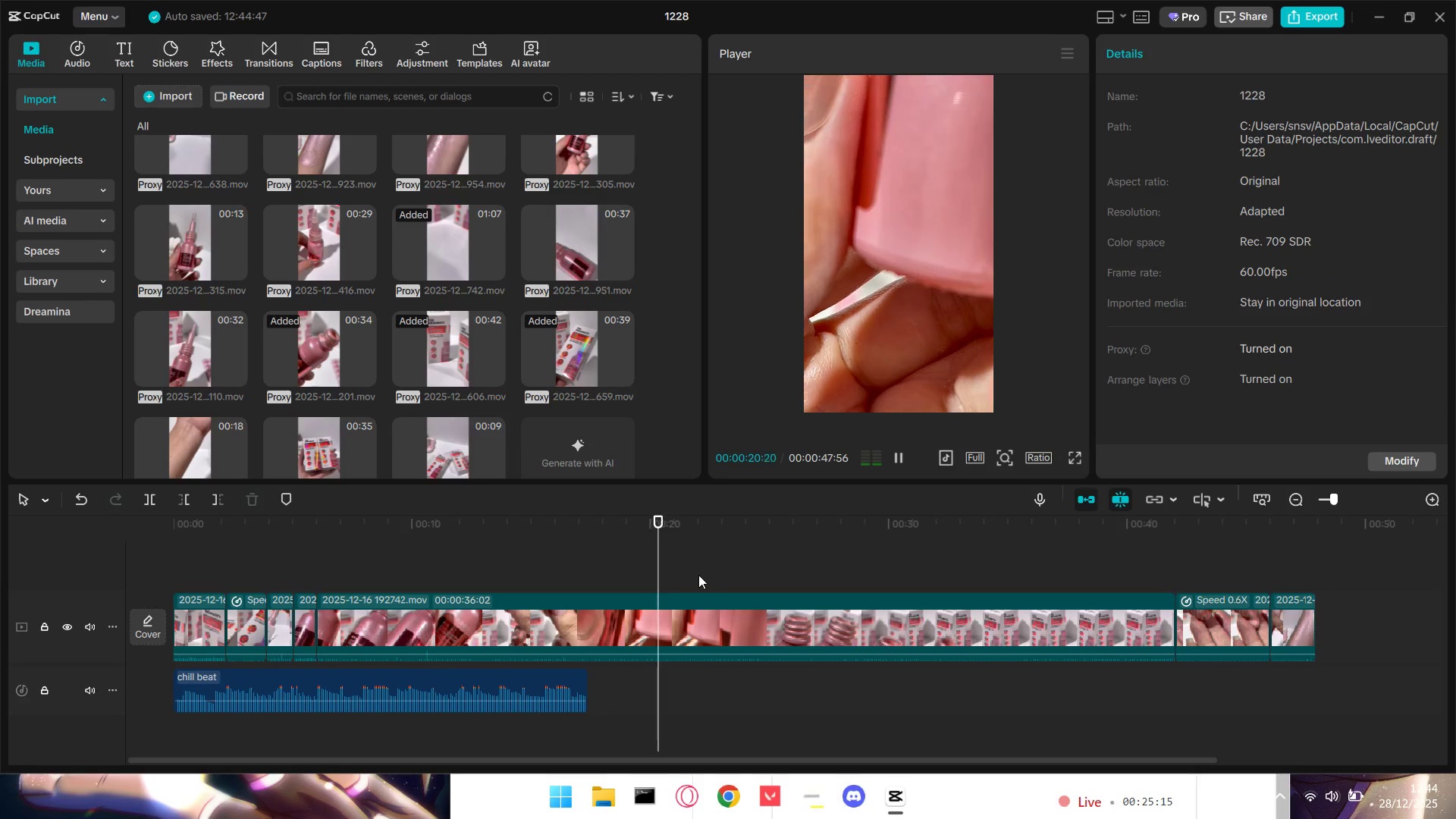 
left_click([698, 575])
 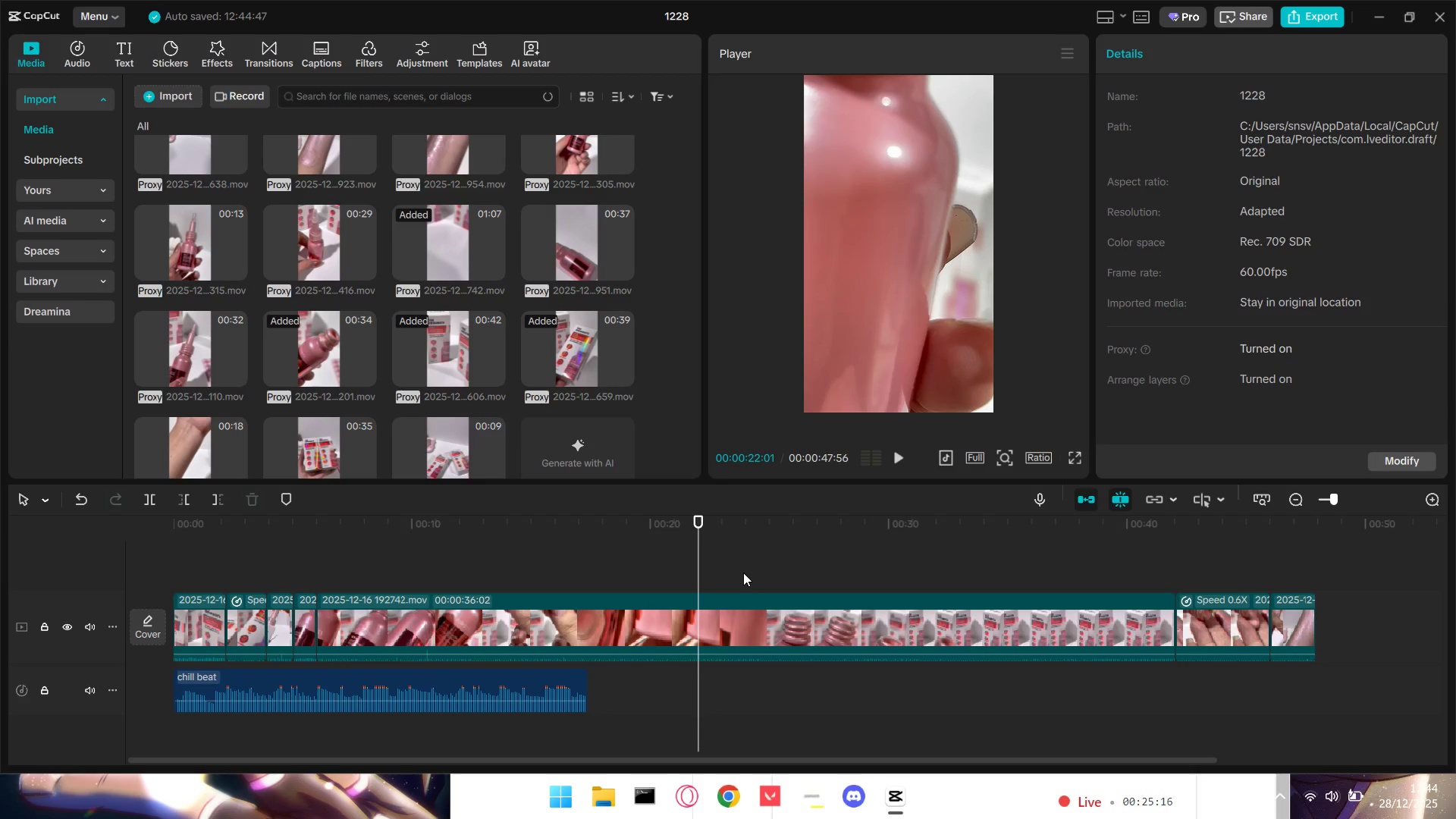 
key(Space)
 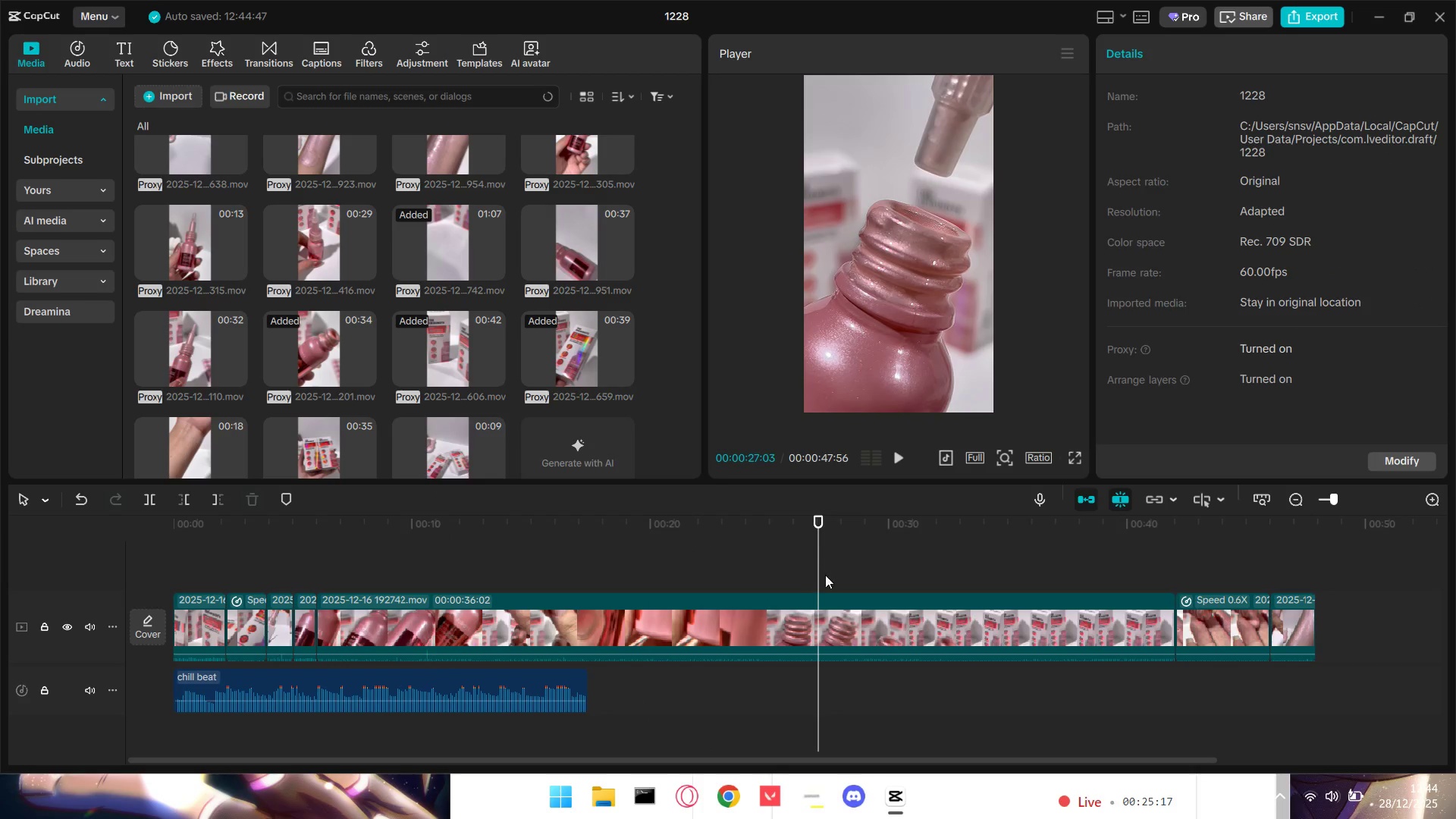 
key(Space)
 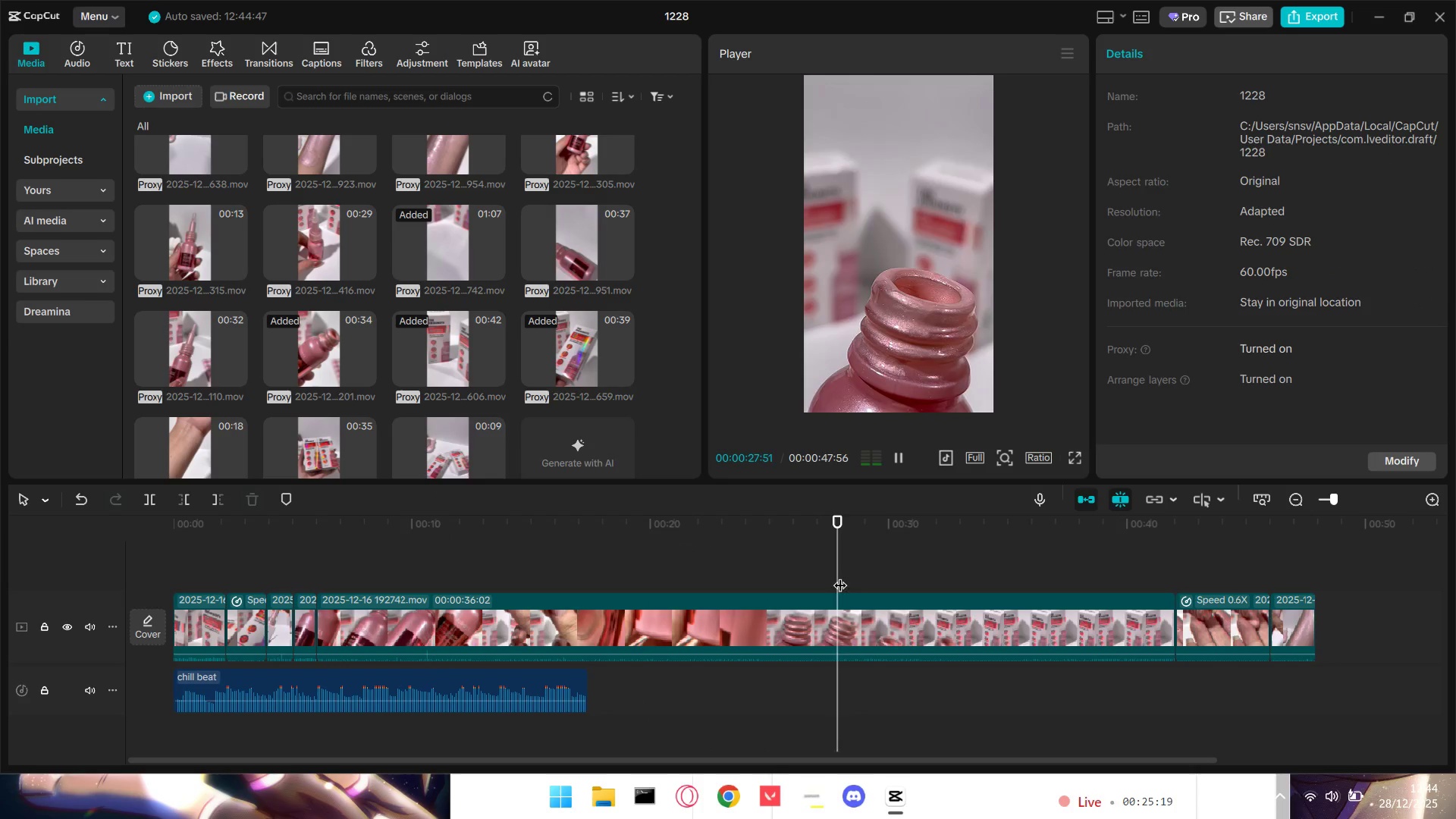 
left_click([855, 576])
 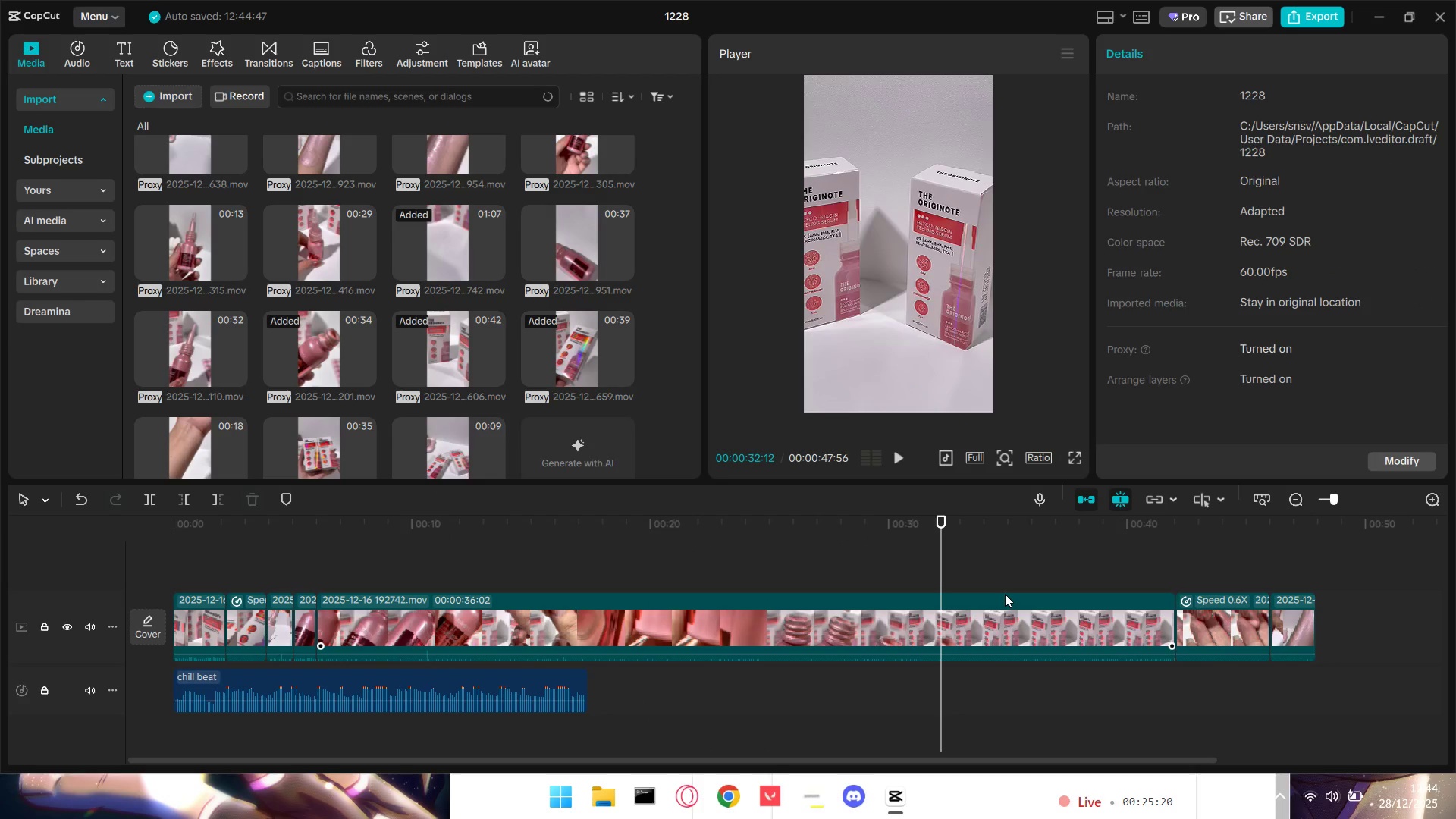 
left_click_drag(start_coordinate=[1037, 596], to_coordinate=[1050, 598])
 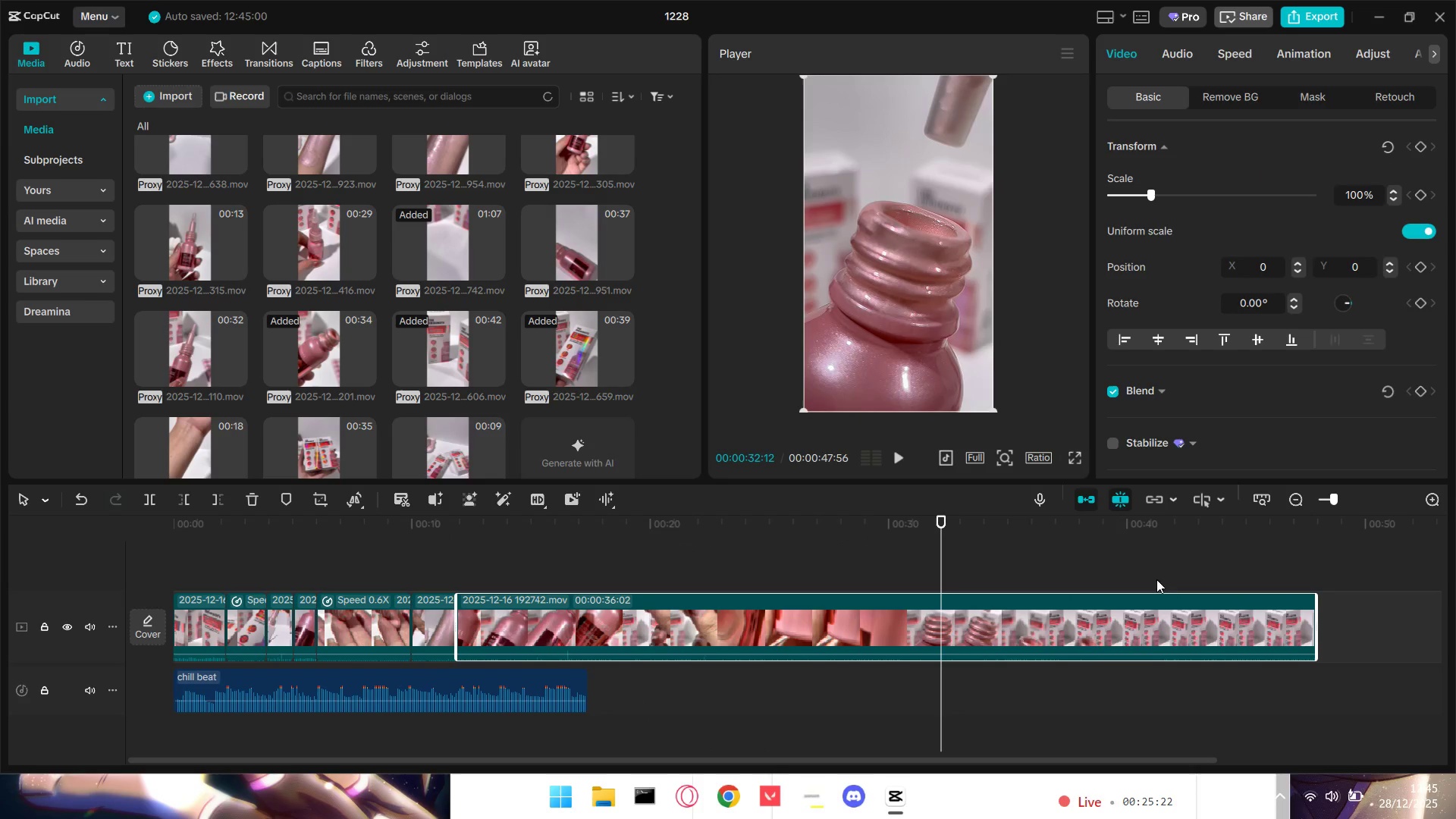 
triple_click([1141, 574])
 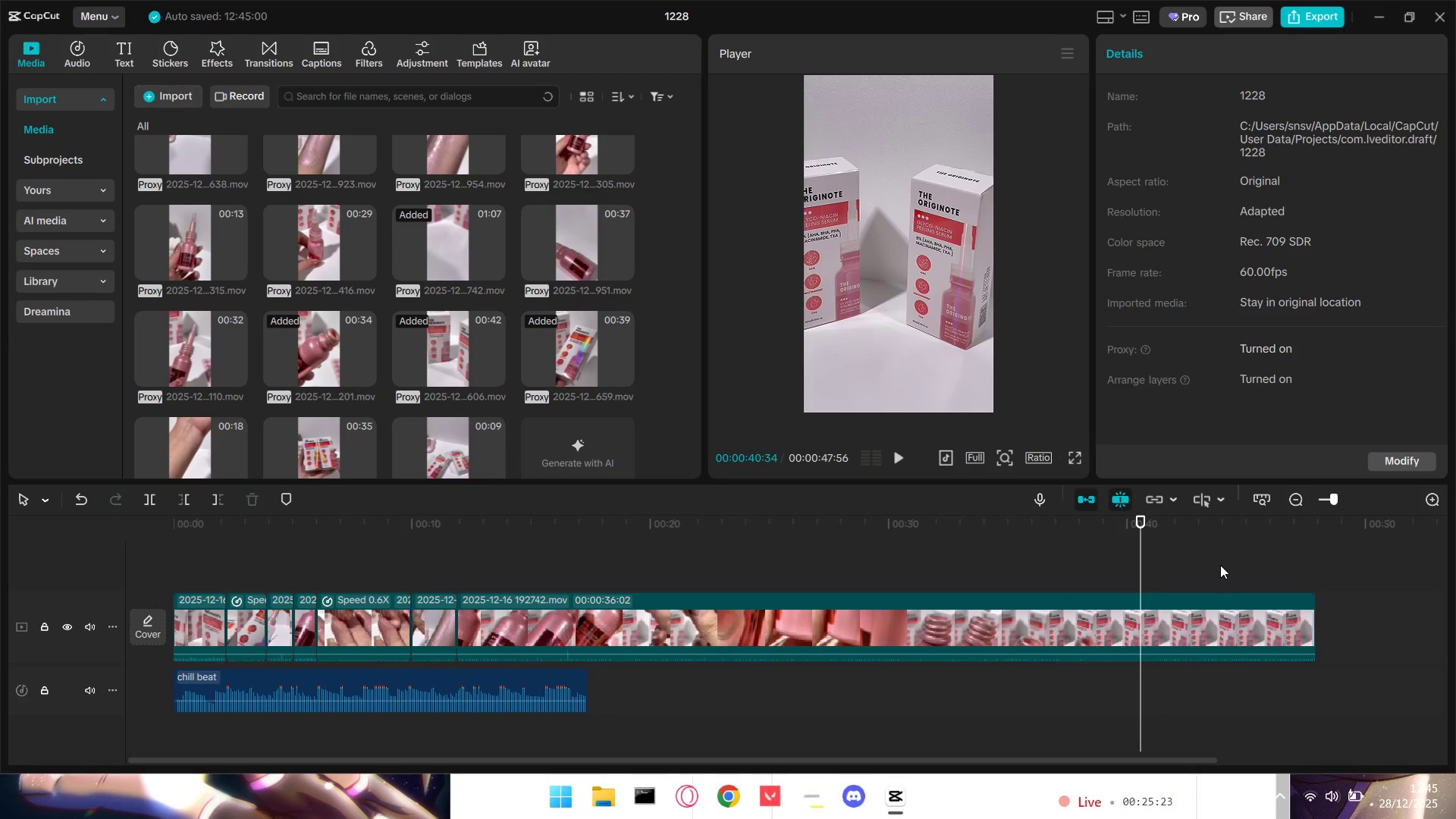 
triple_click([1220, 565])
 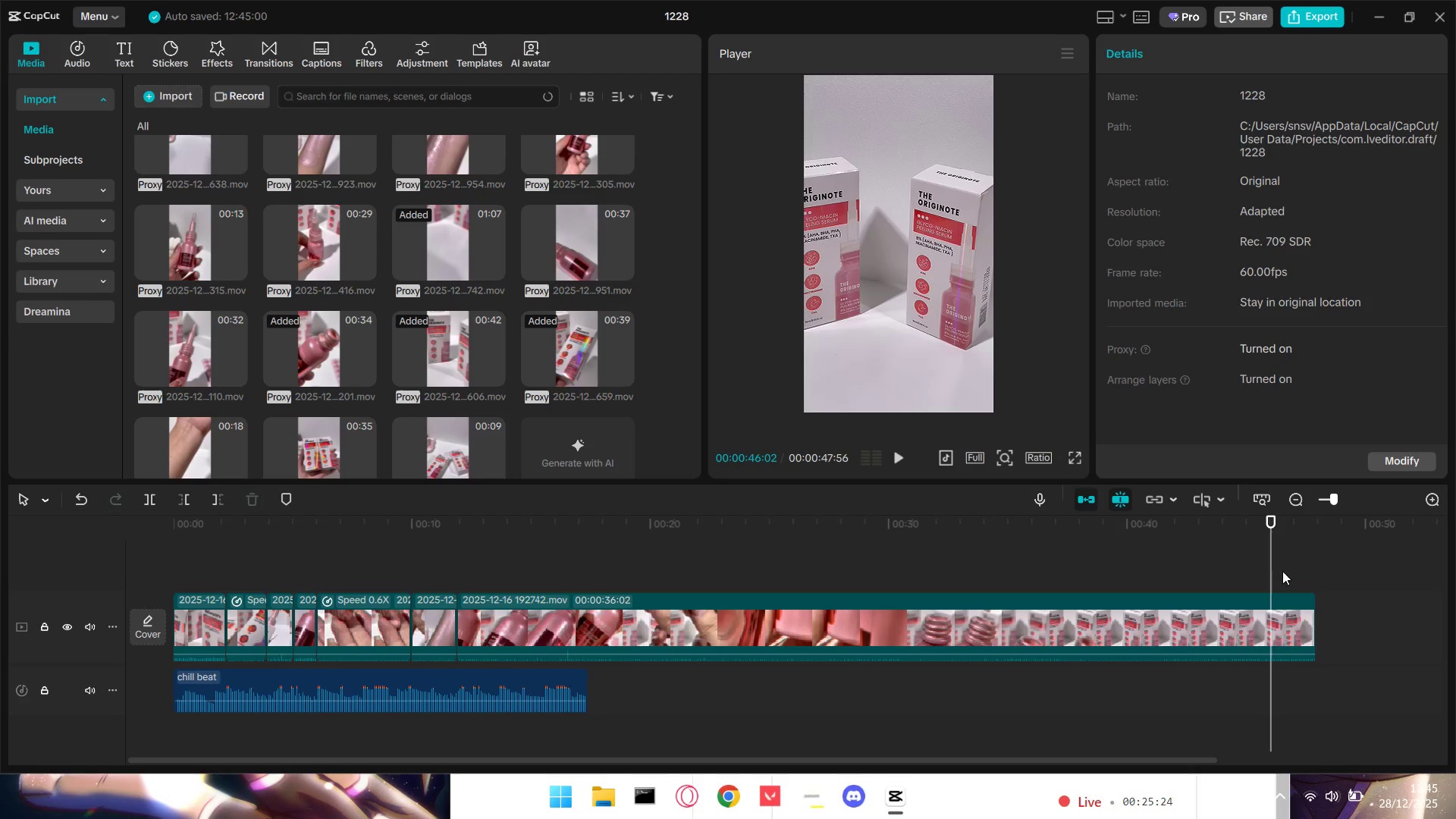 
left_click([1288, 570])
 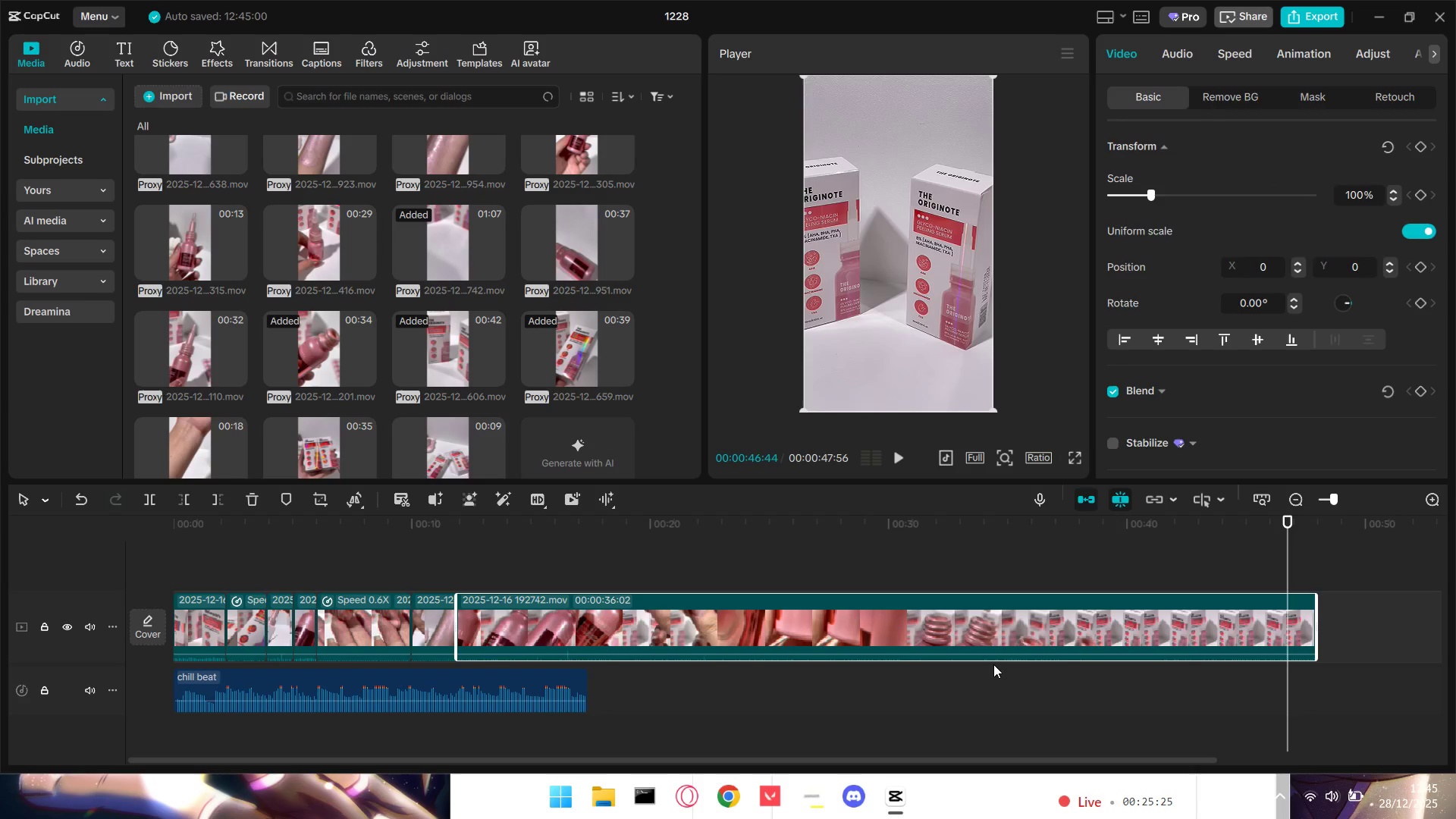 
key(Backspace)
 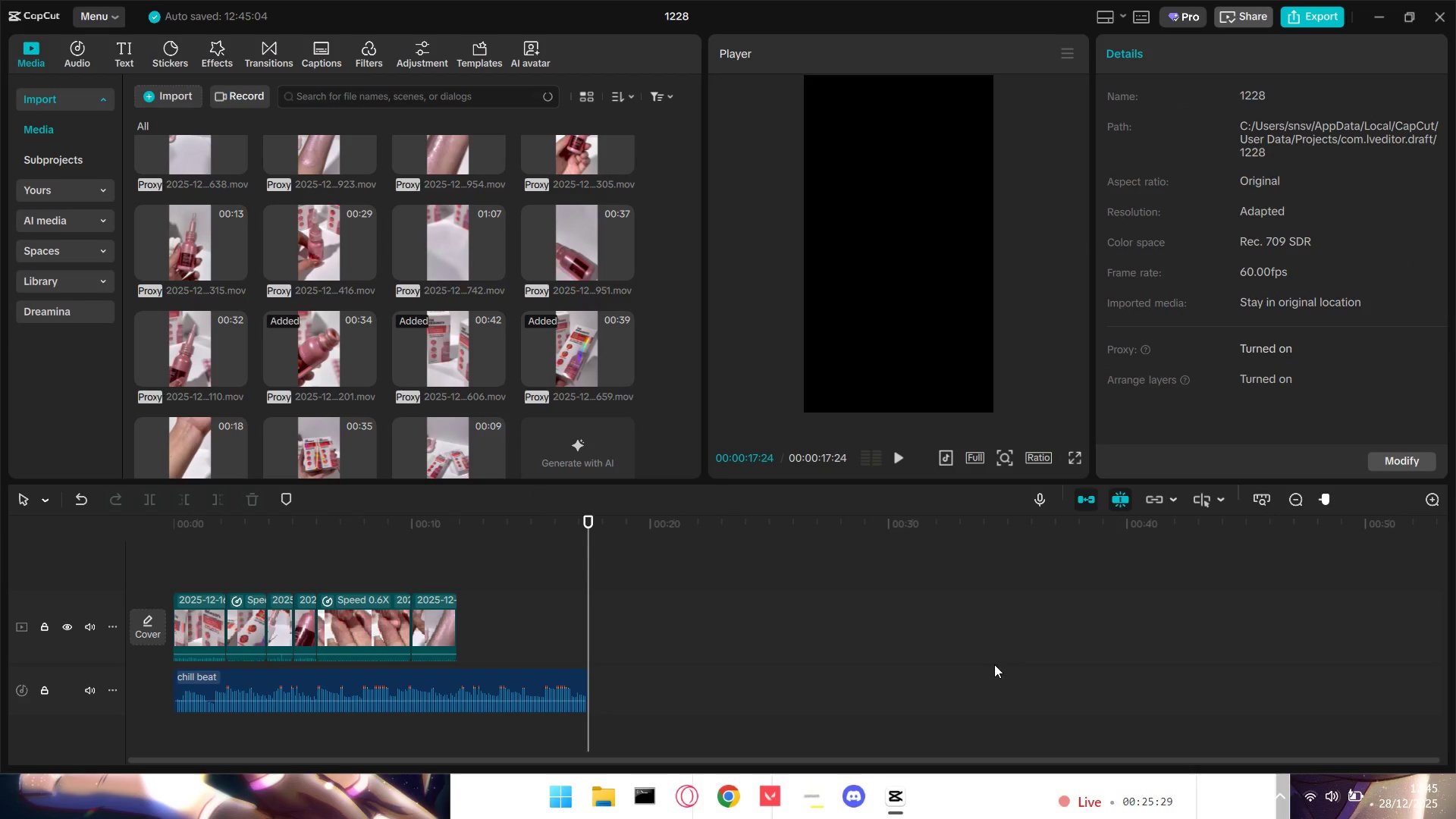 
wait(8.11)
 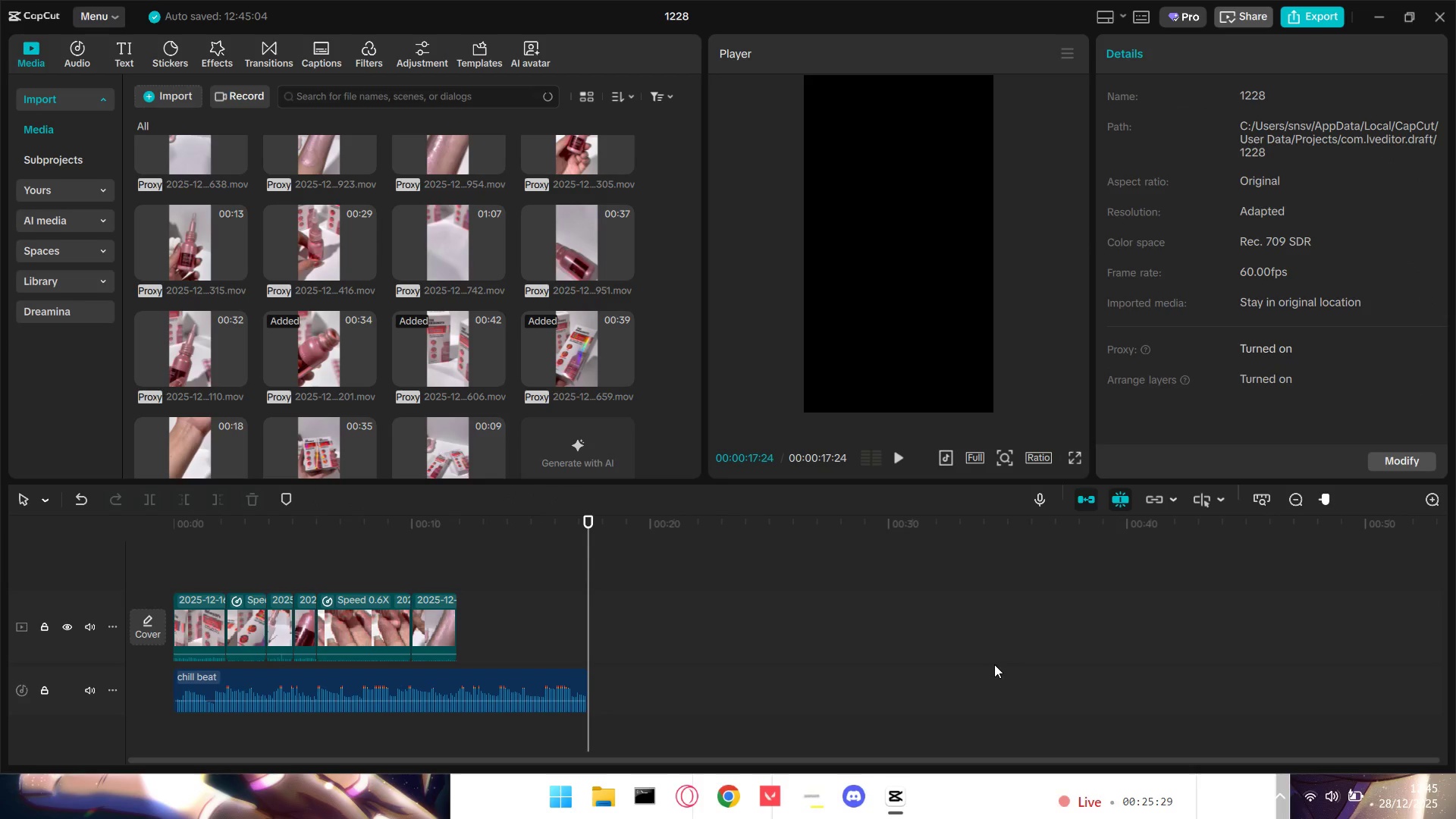 
scroll: coordinate [354, 386], scroll_direction: down, amount: 3.0
 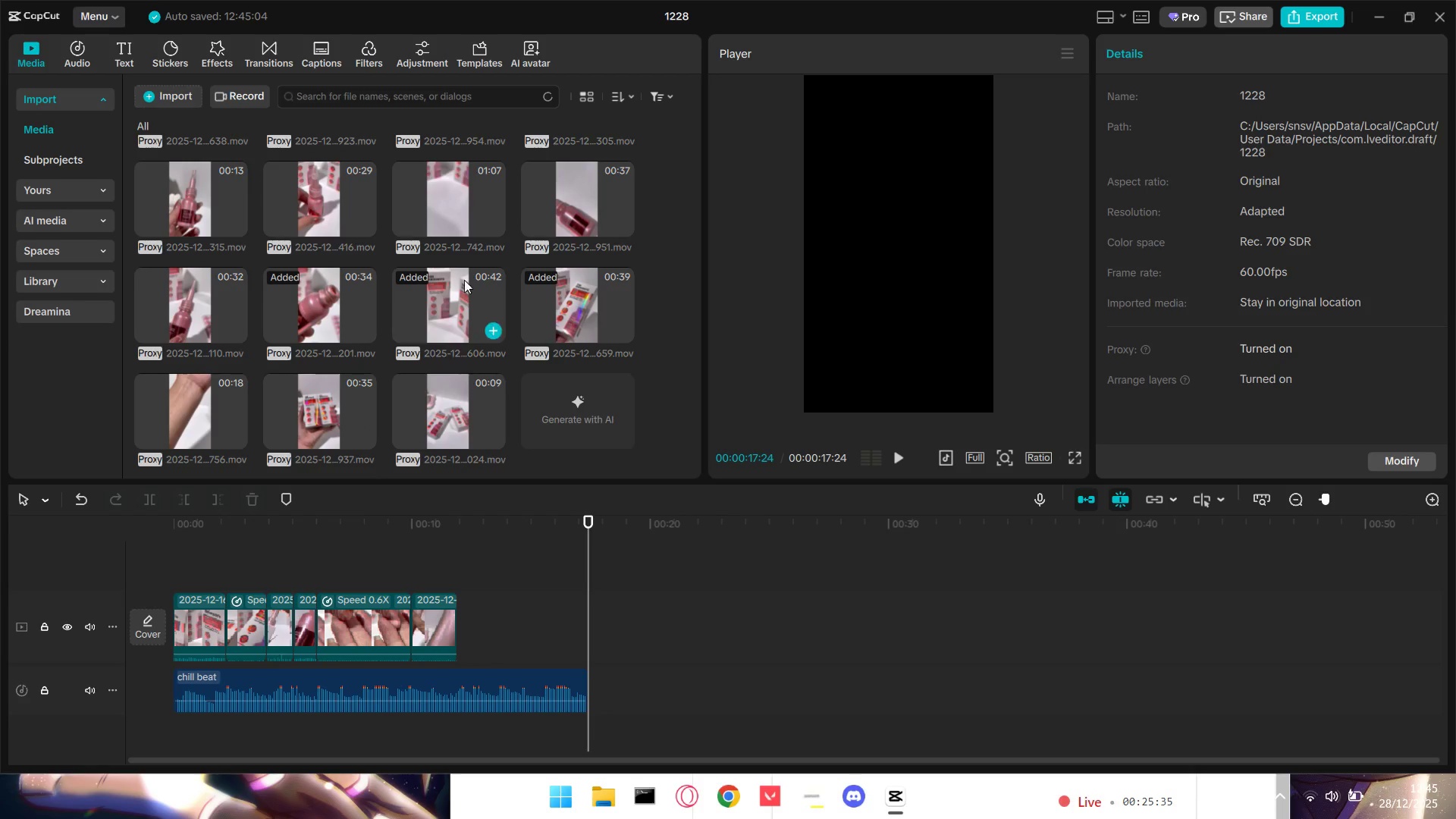 
left_click([453, 187])
 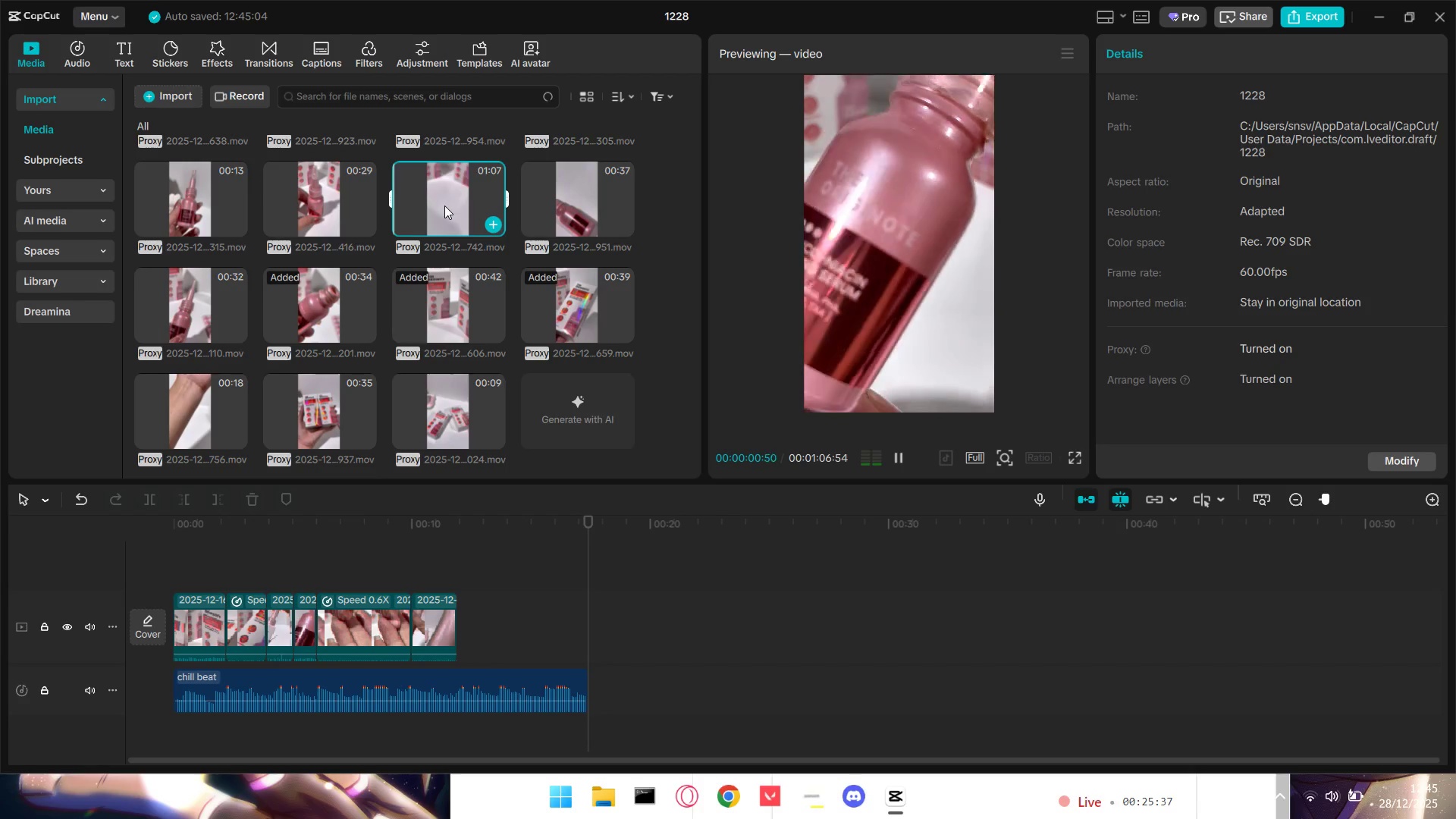 
left_click([444, 206])
 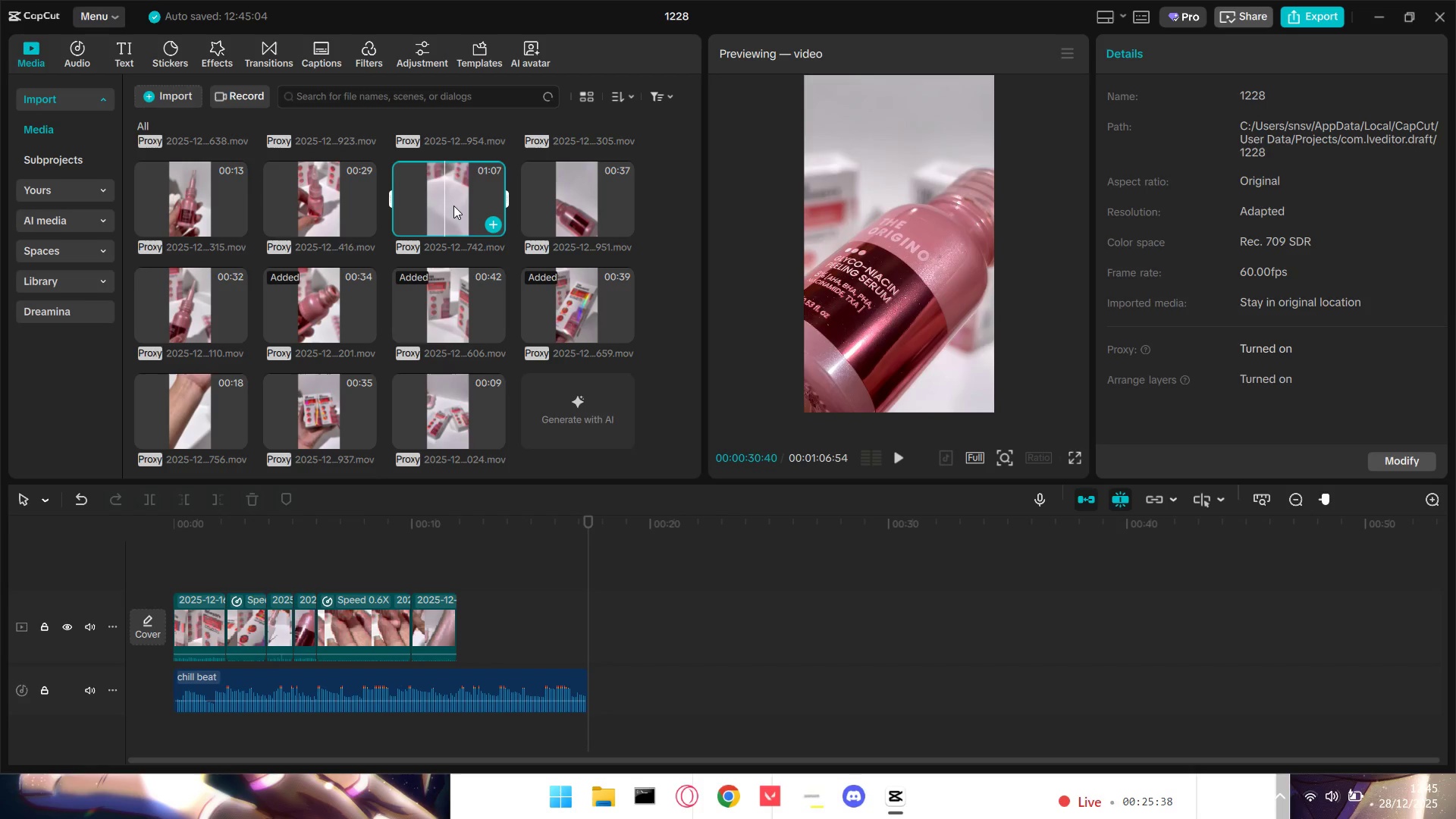 
double_click([453, 206])
 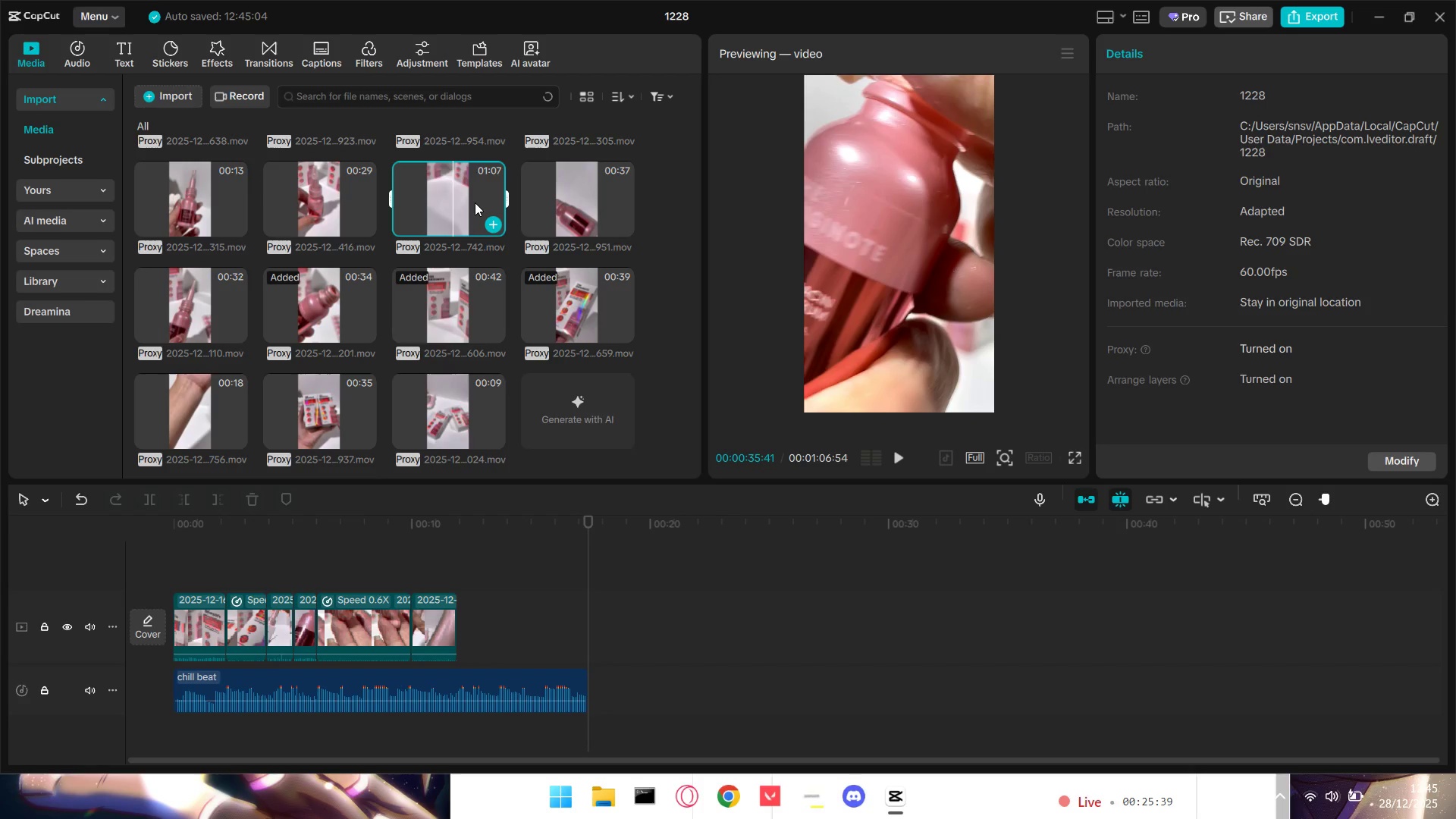 
left_click([476, 202])
 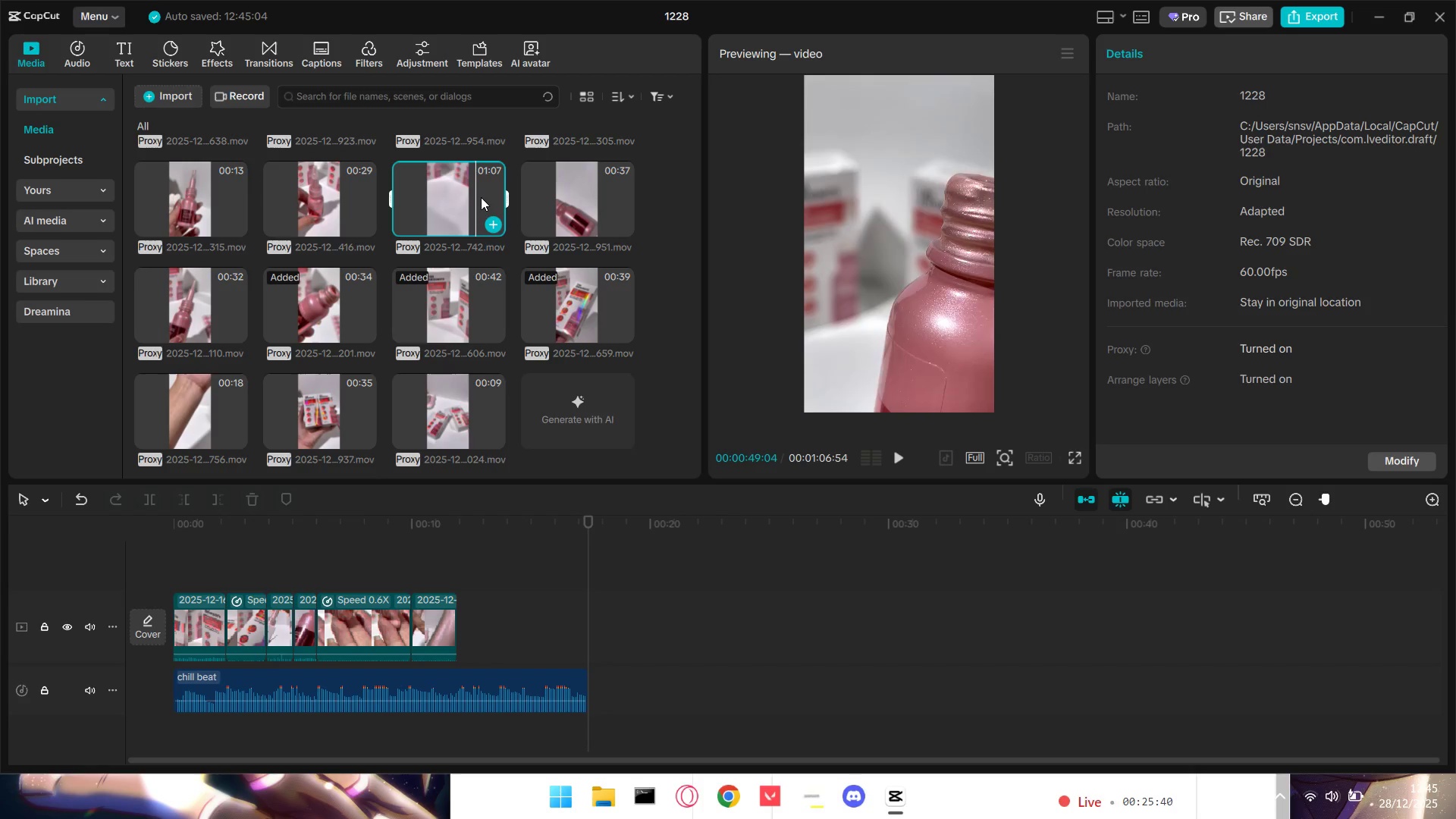 
key(Space)
 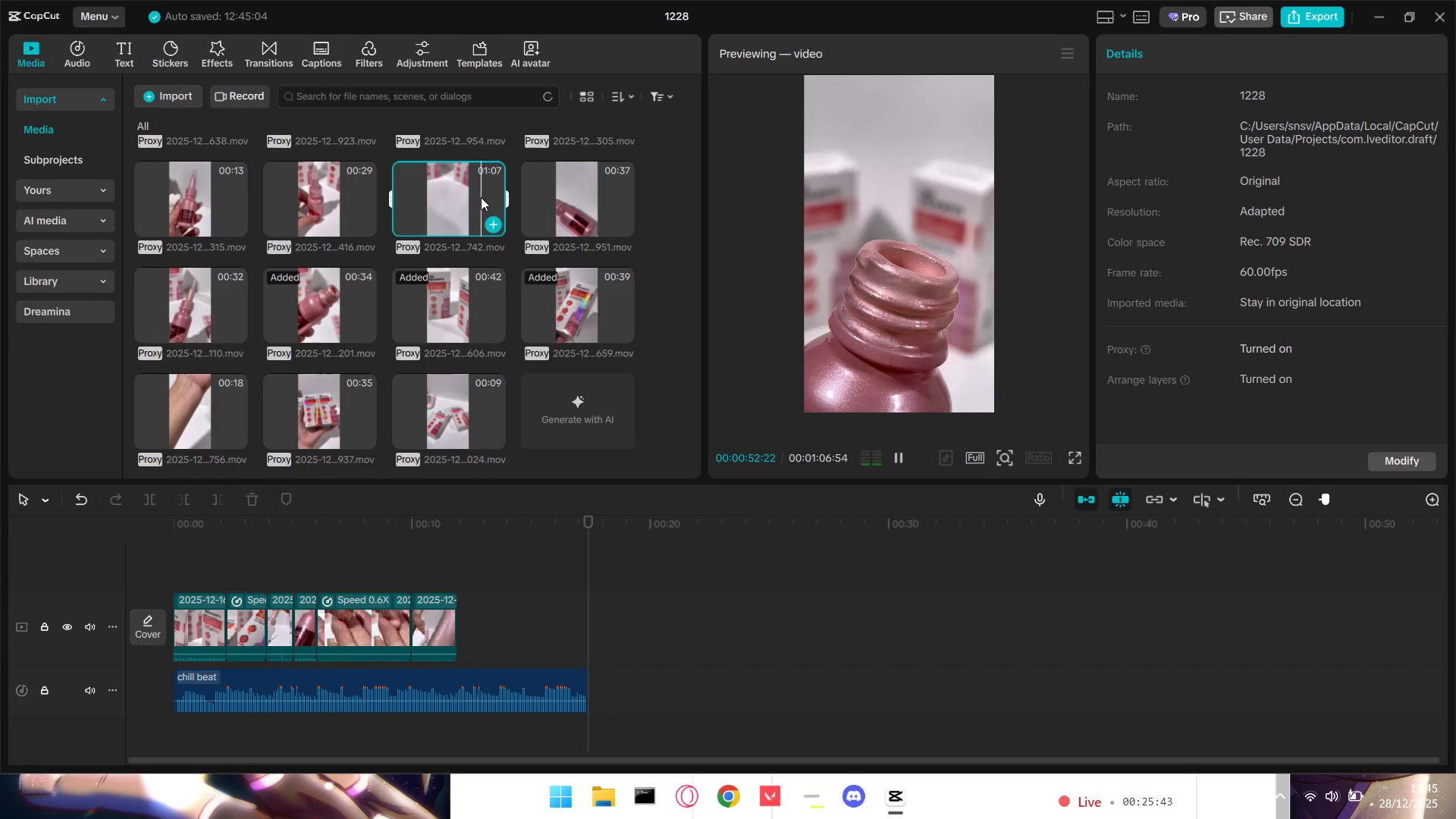 
left_click([565, 206])
 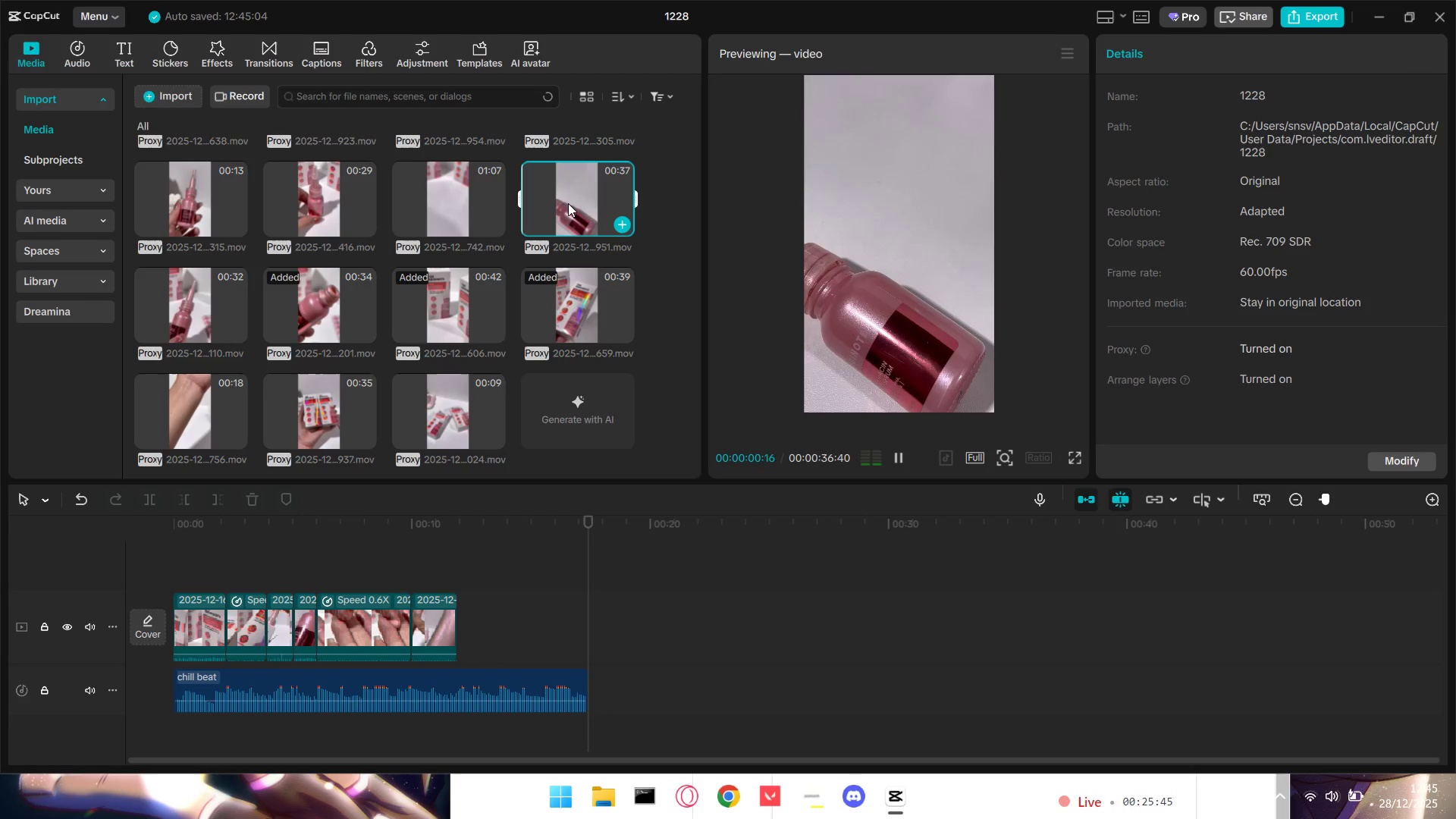 
double_click([569, 203])
 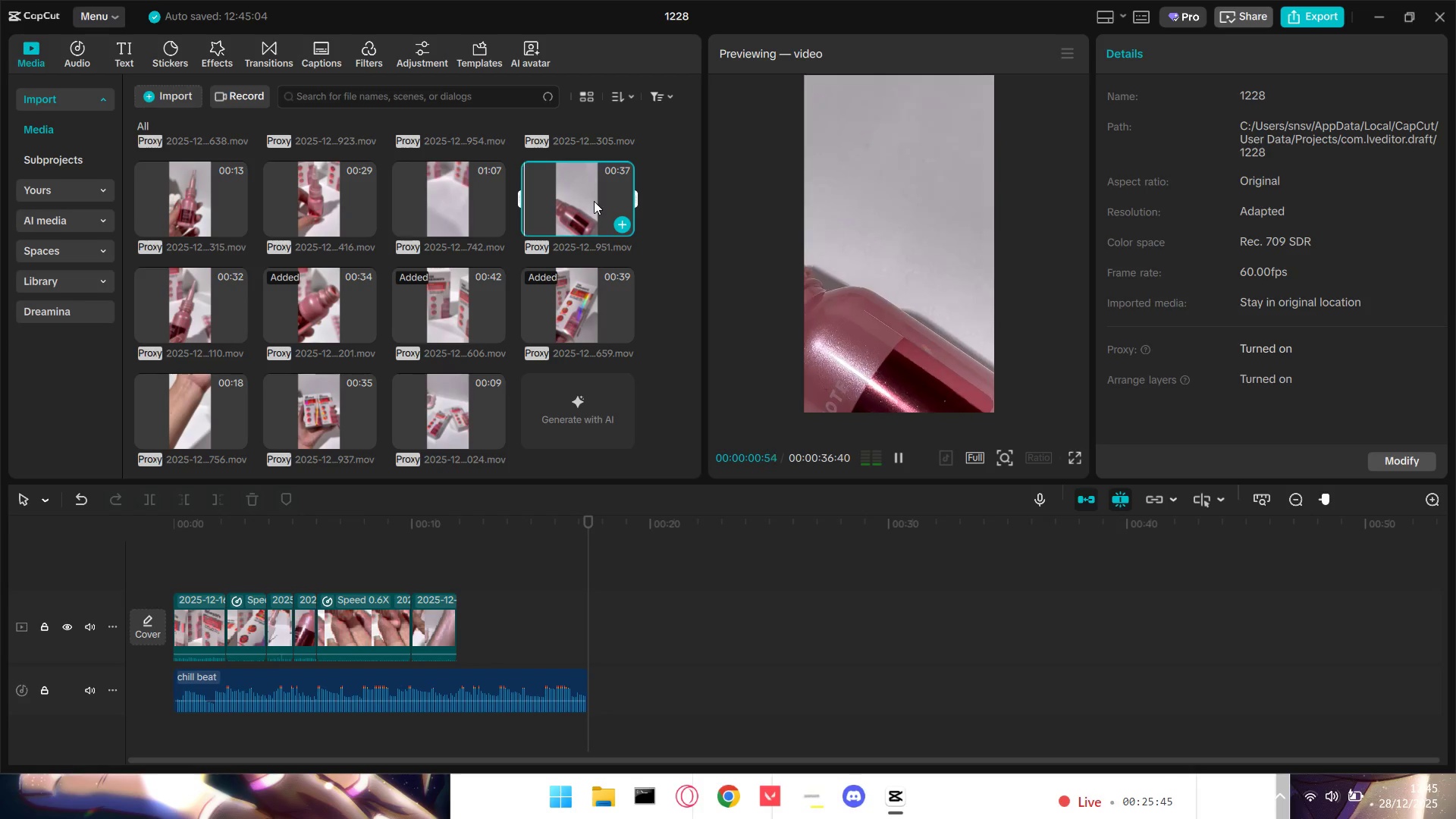 
triple_click([594, 201])
 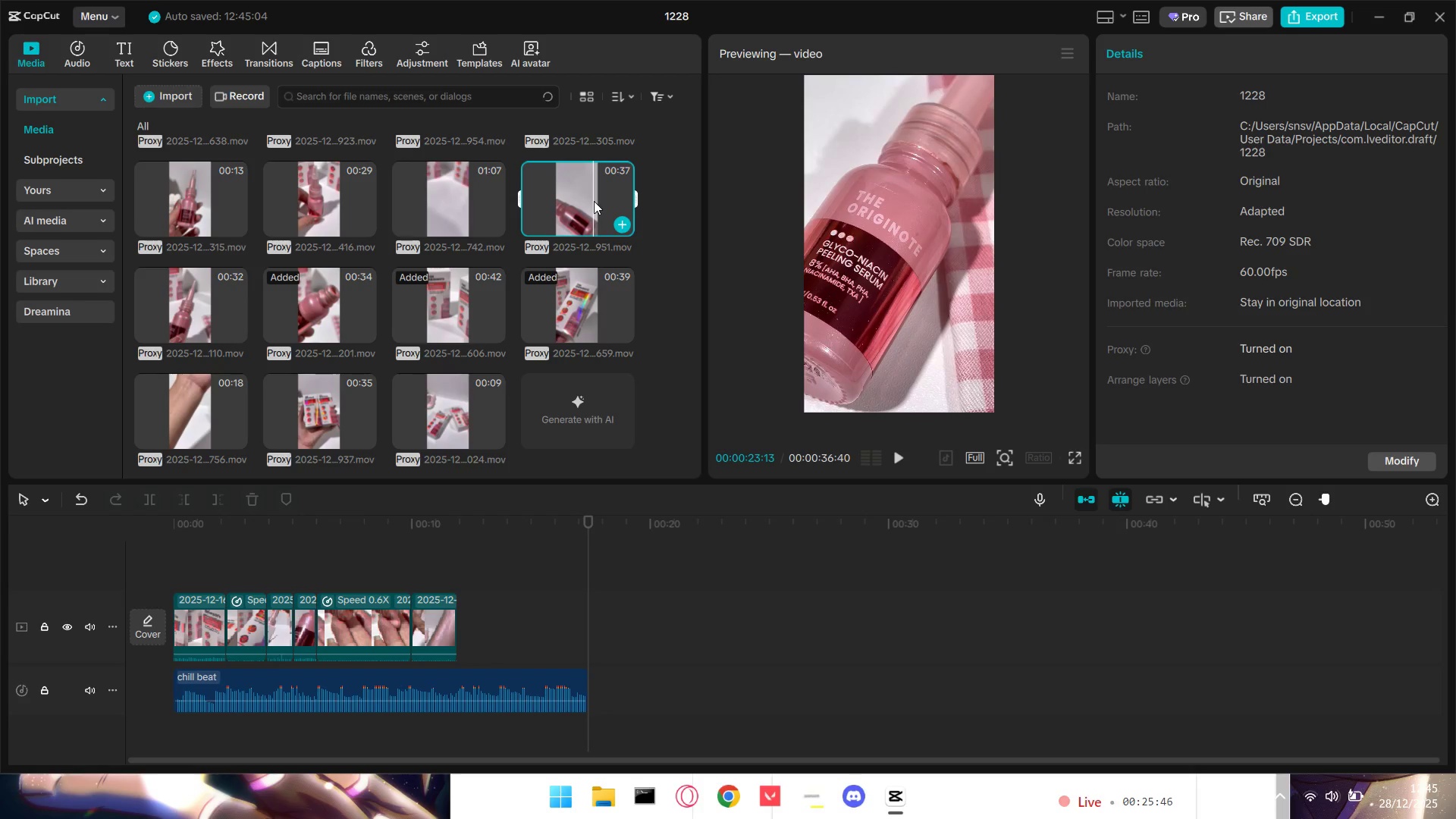 
key(Space)
 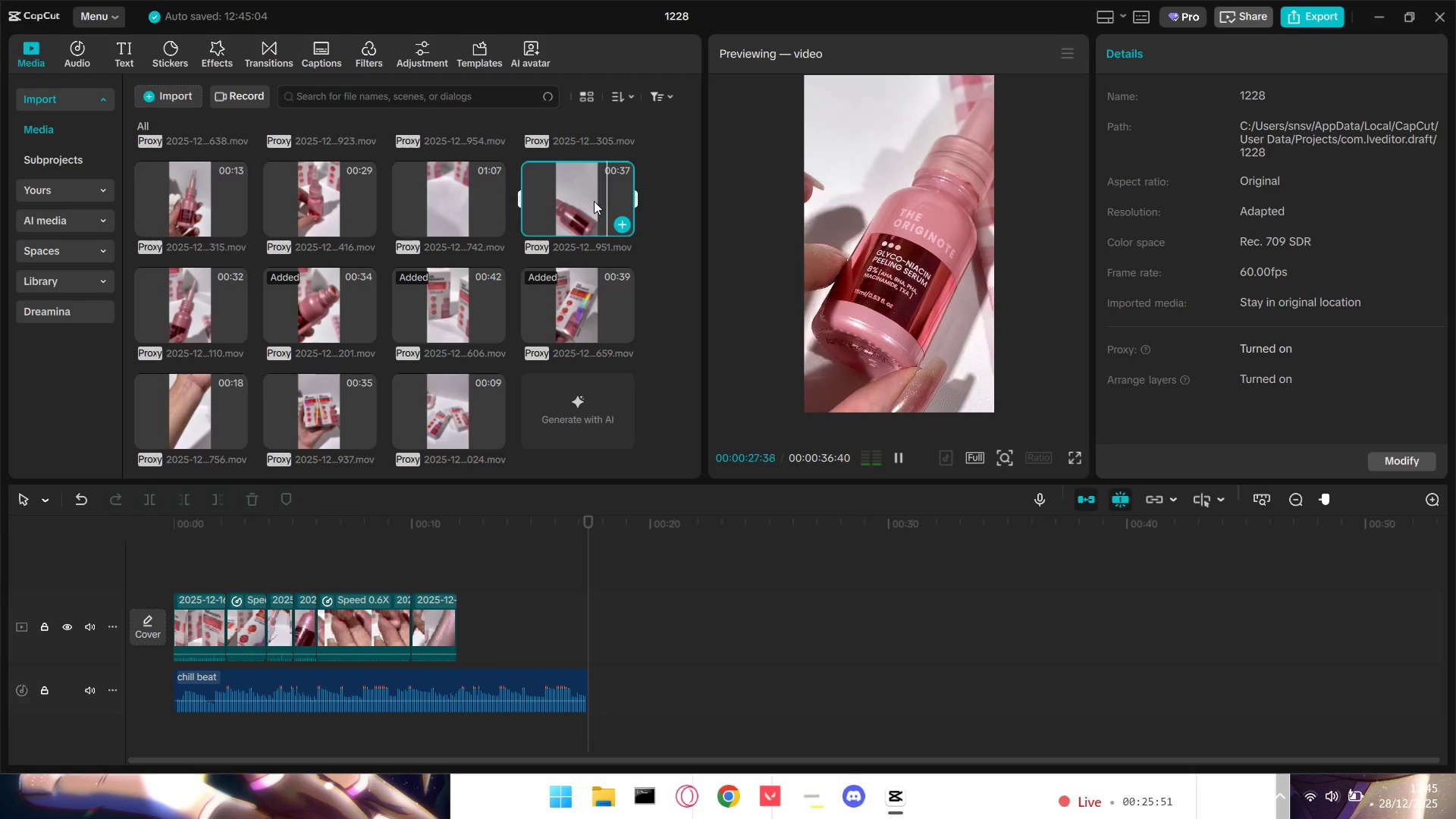 
wait(5.88)
 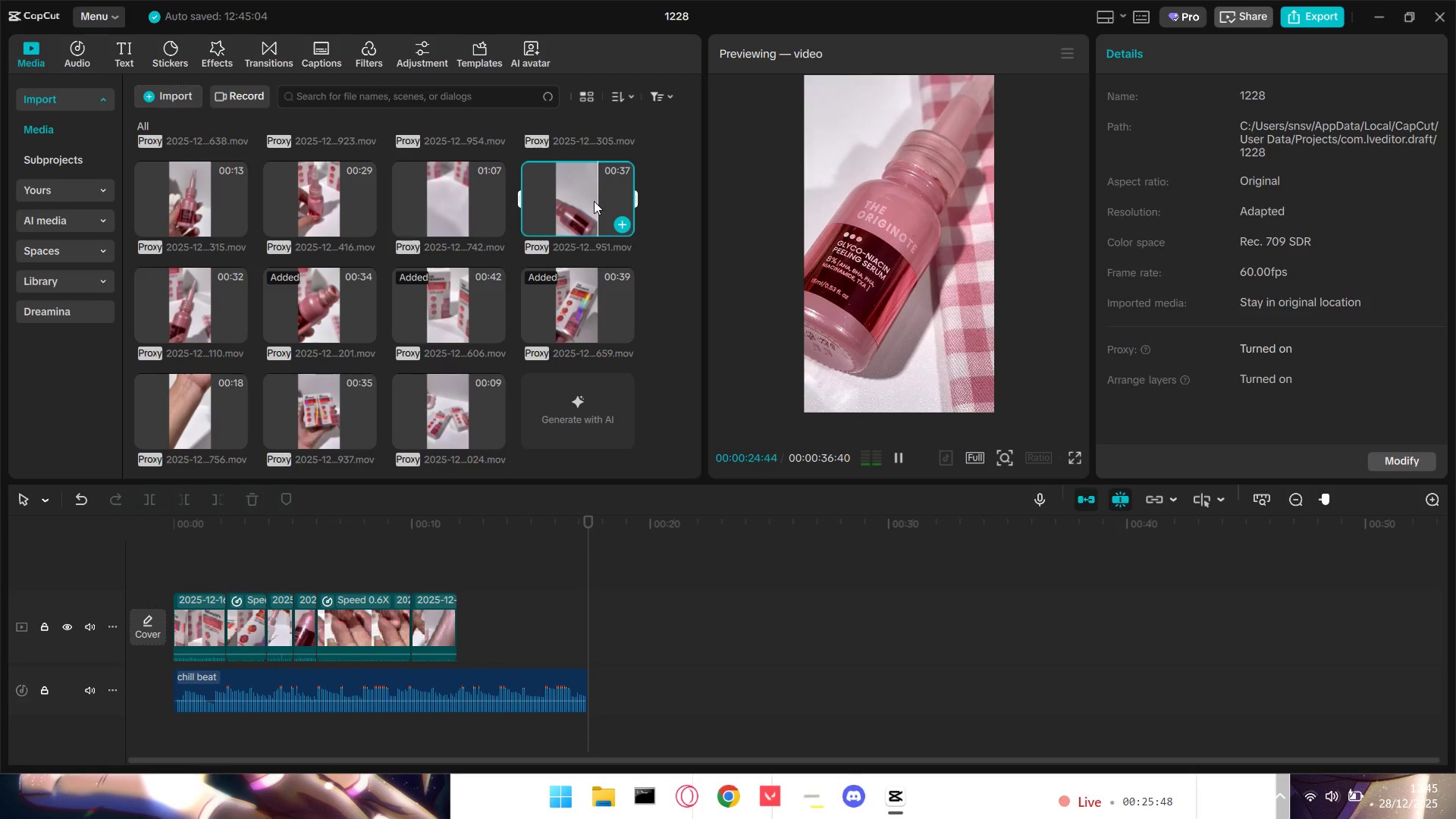 
left_click_drag(start_coordinate=[594, 201], to_coordinate=[457, 629])
 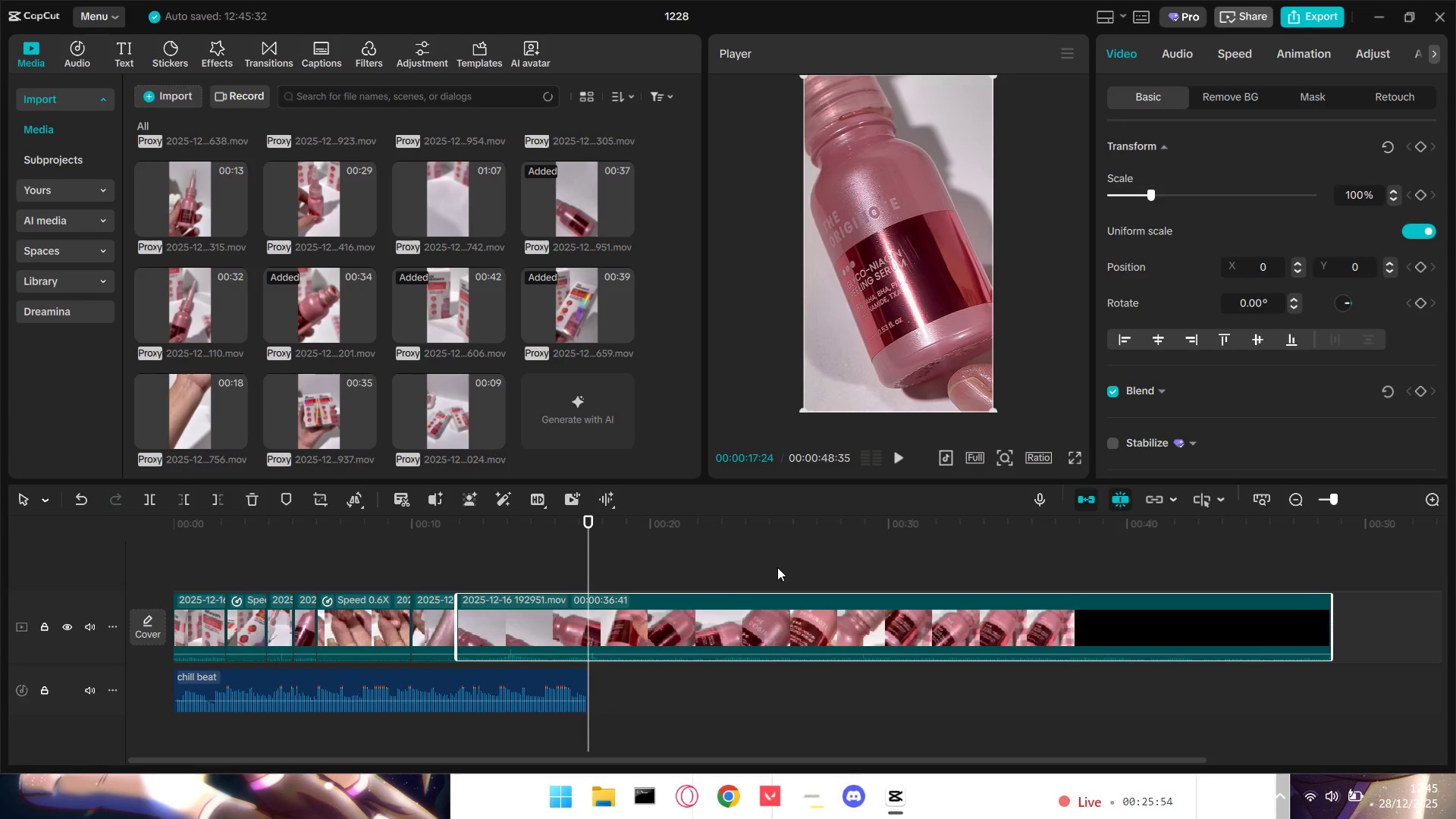 
key(Space)
 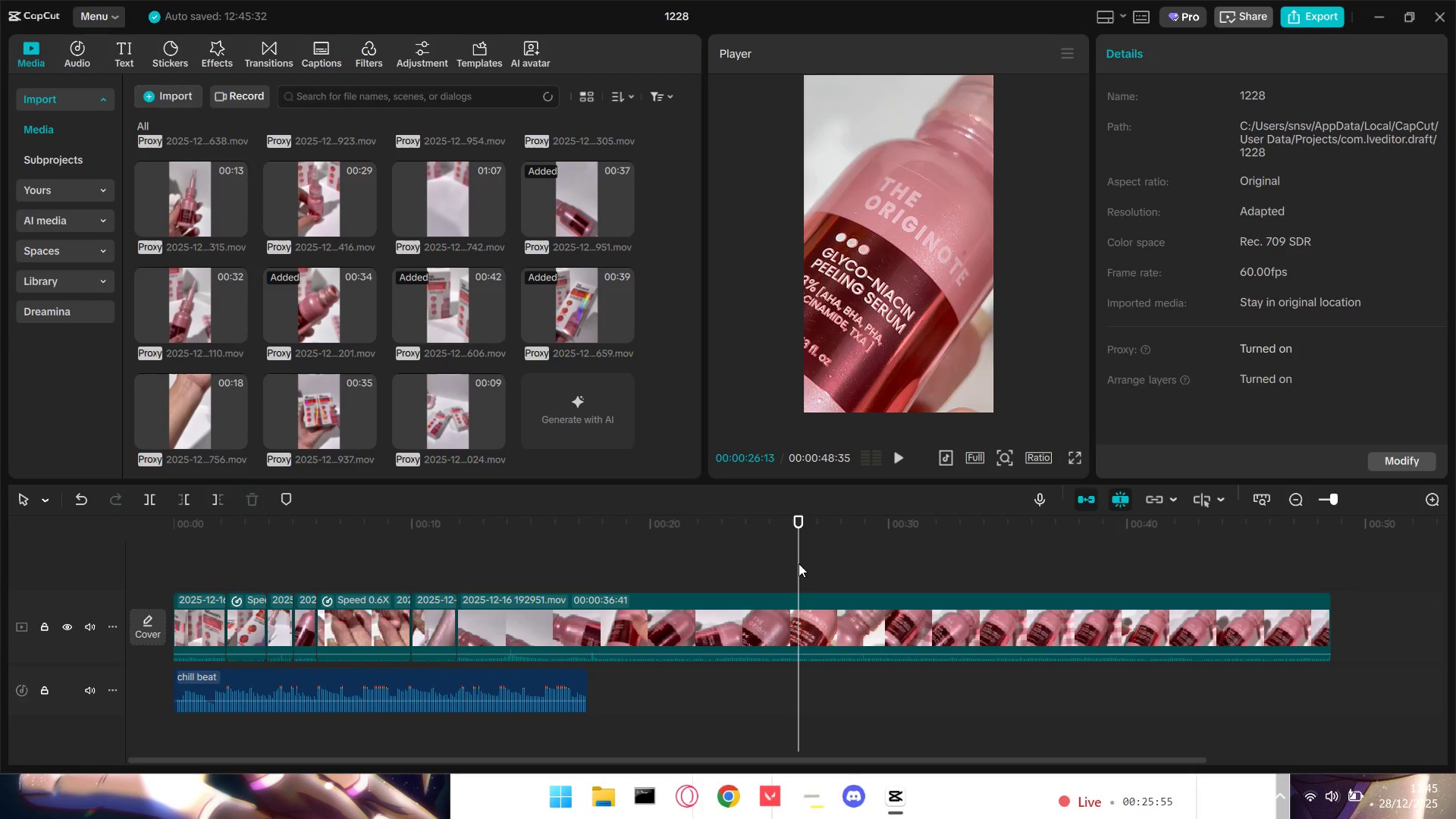 
double_click([755, 564])
 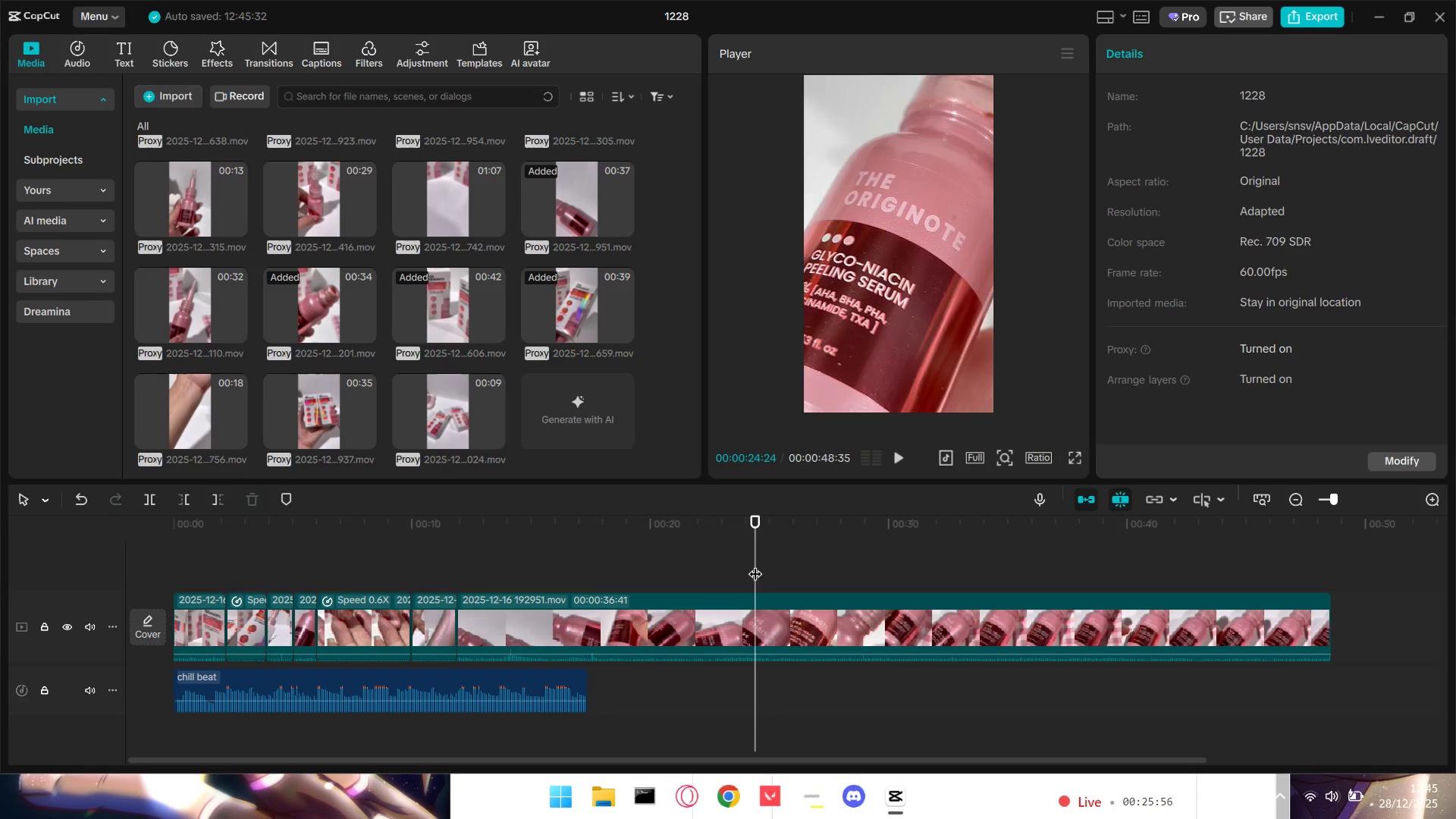 
key(Space)
 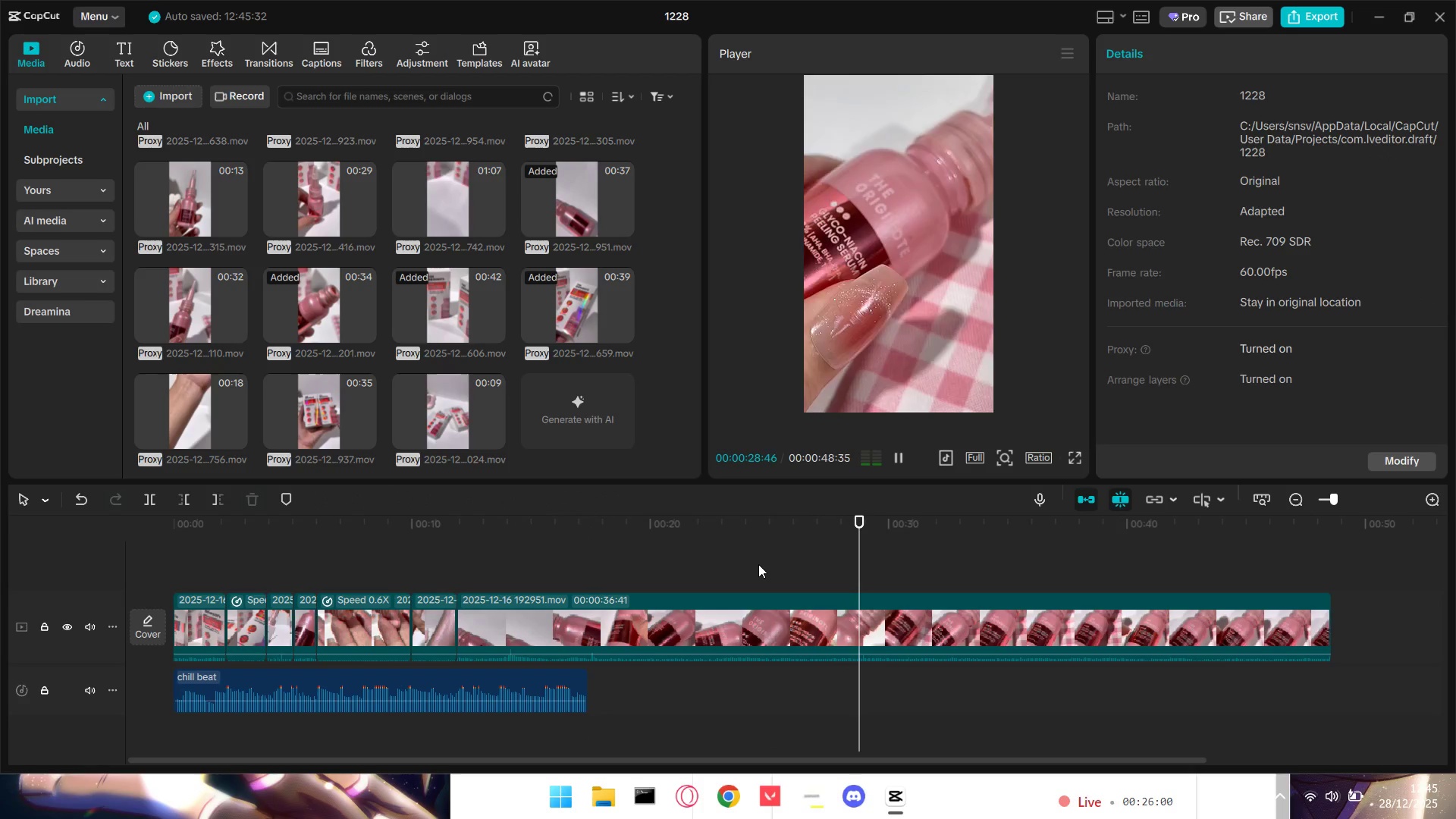 
wait(5.72)
 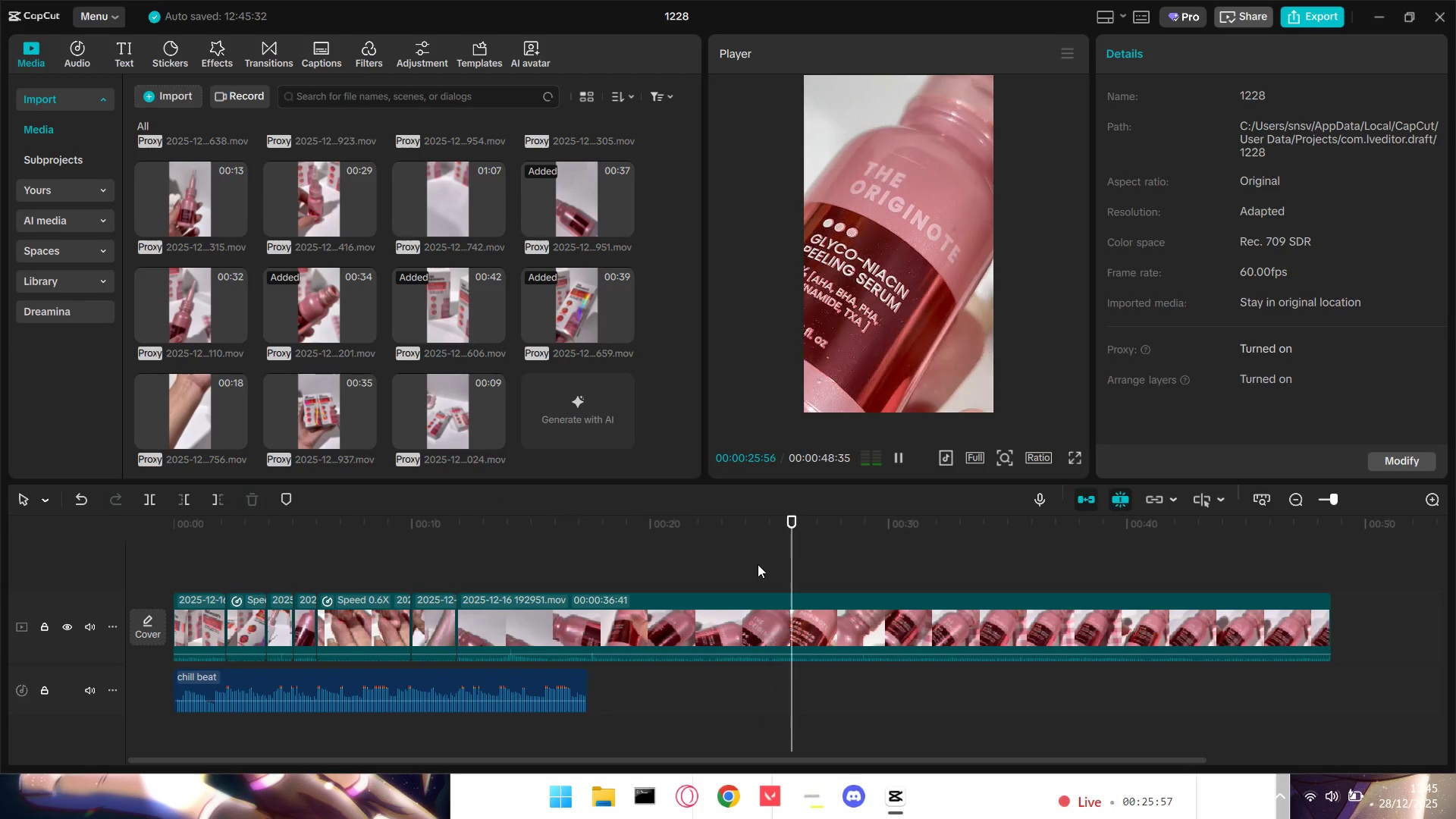 
left_click([924, 581])
 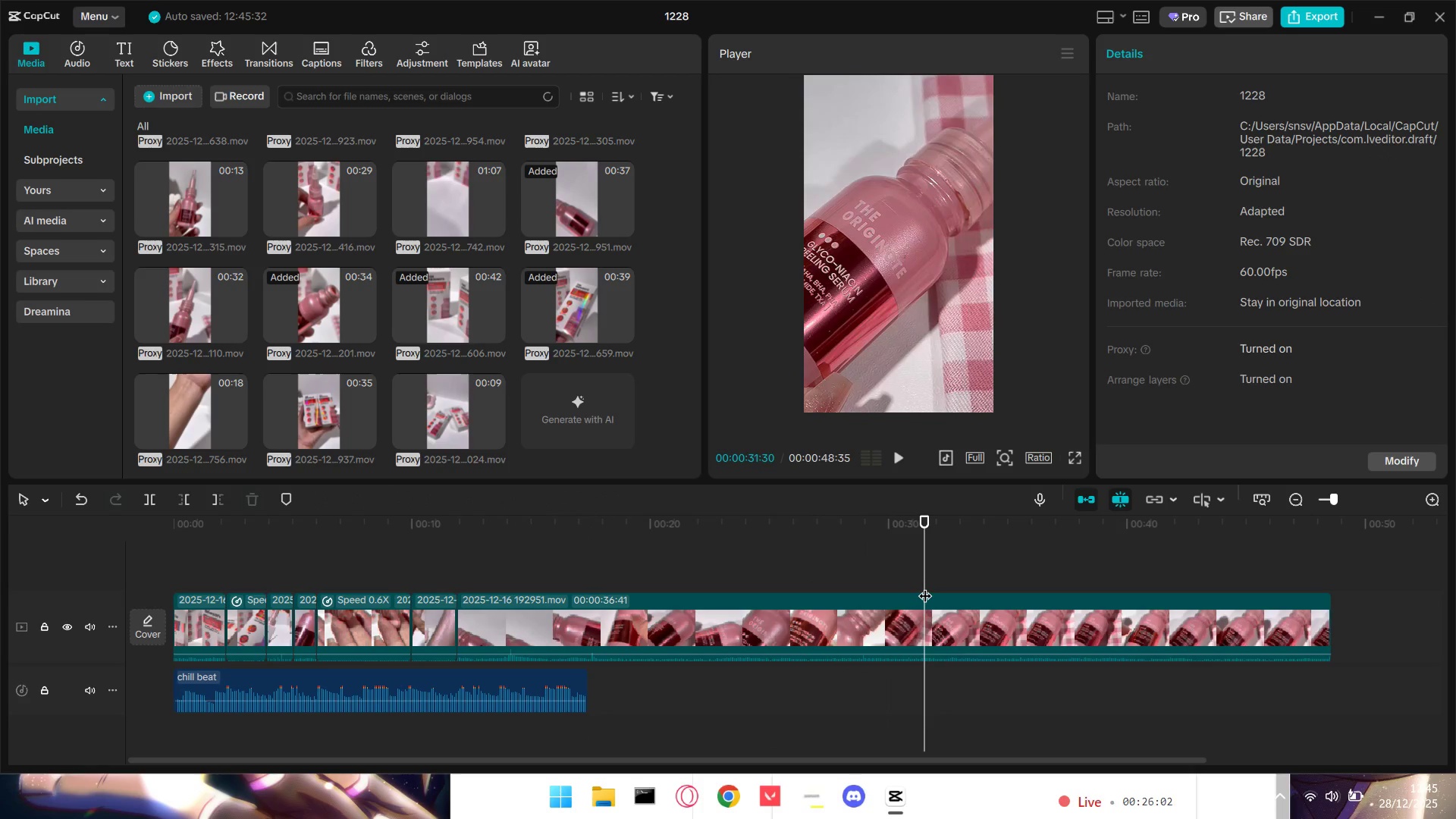 
key(Space)
 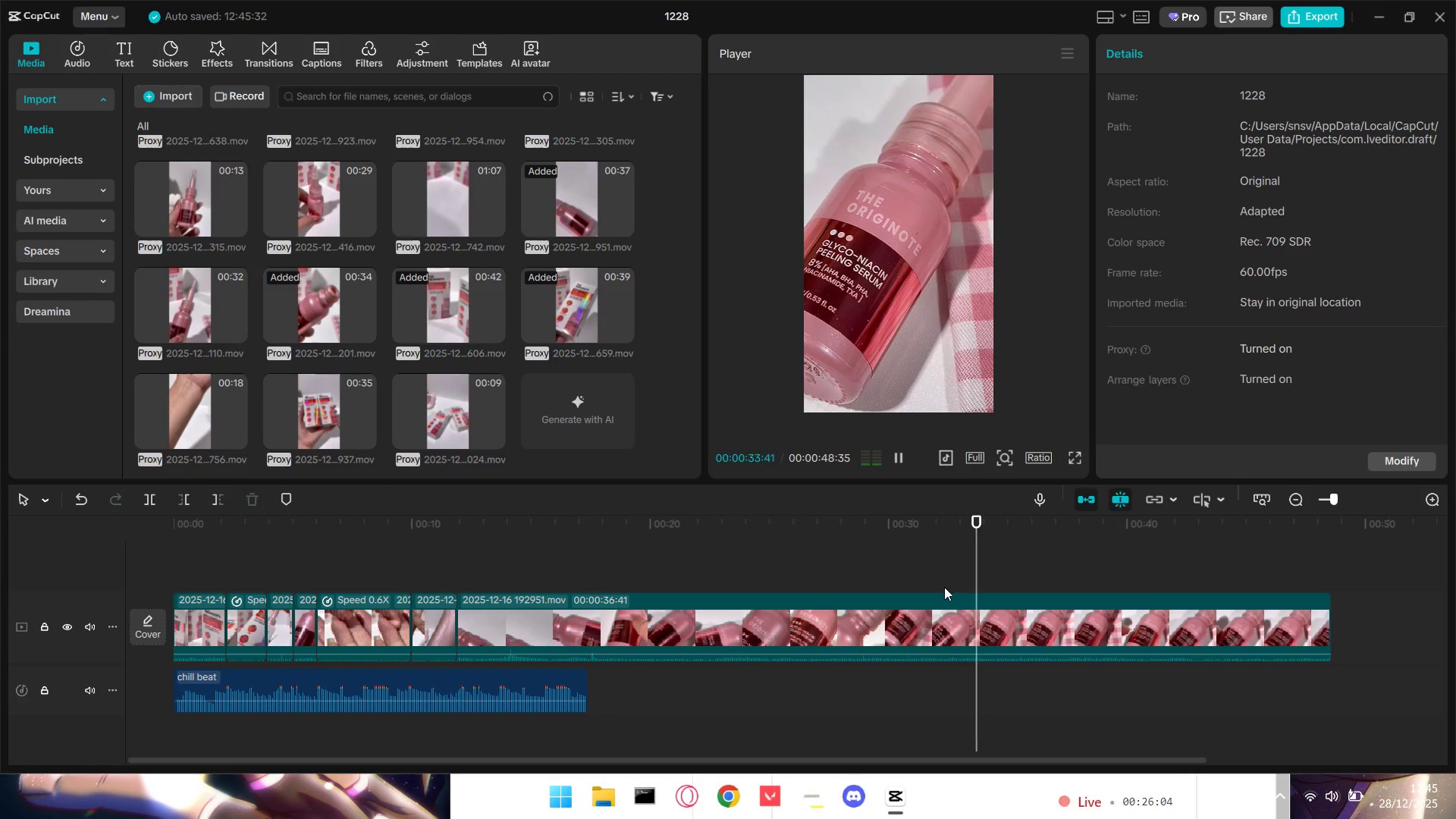 
key(Space)
 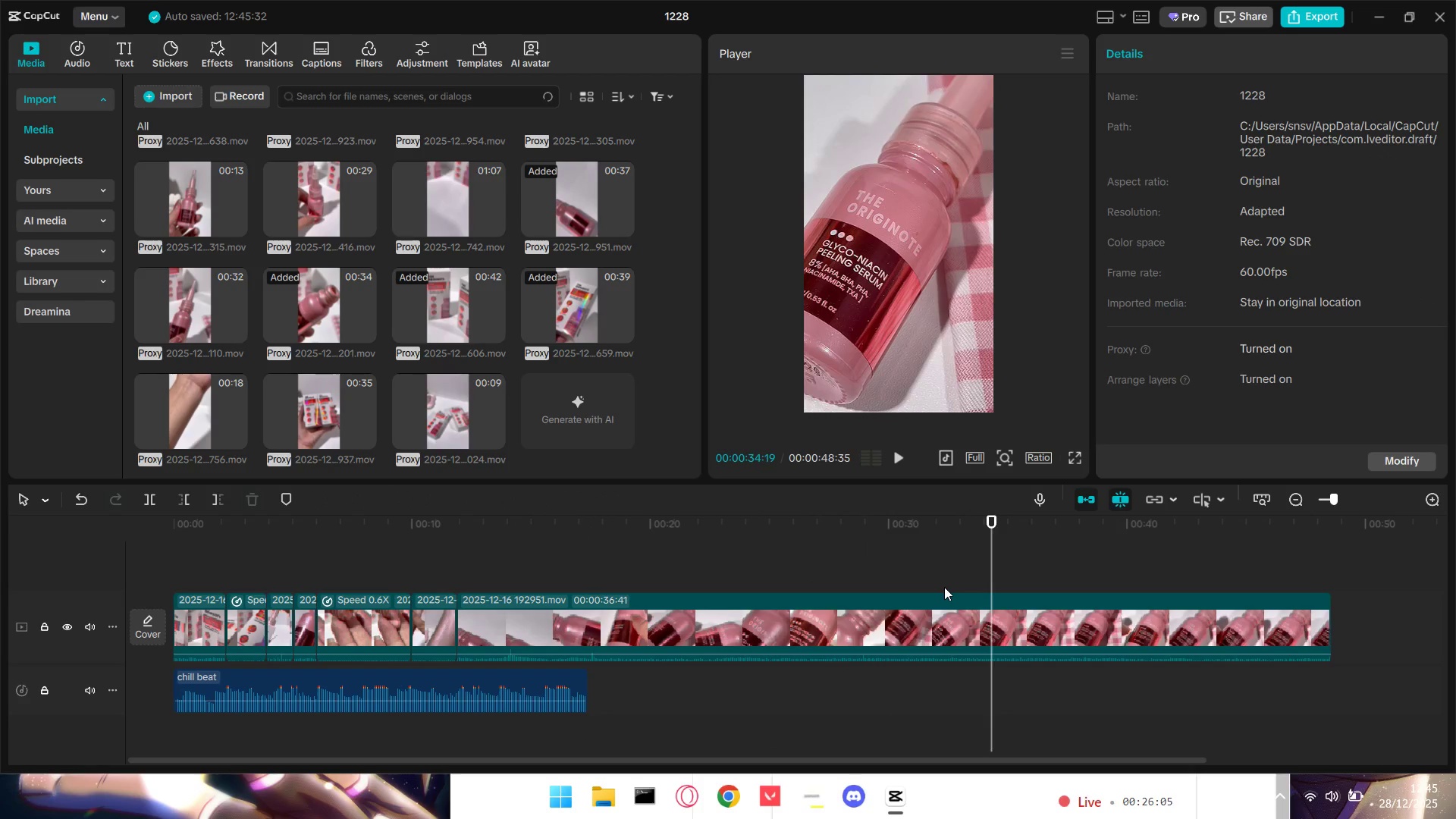 
key(Q)
 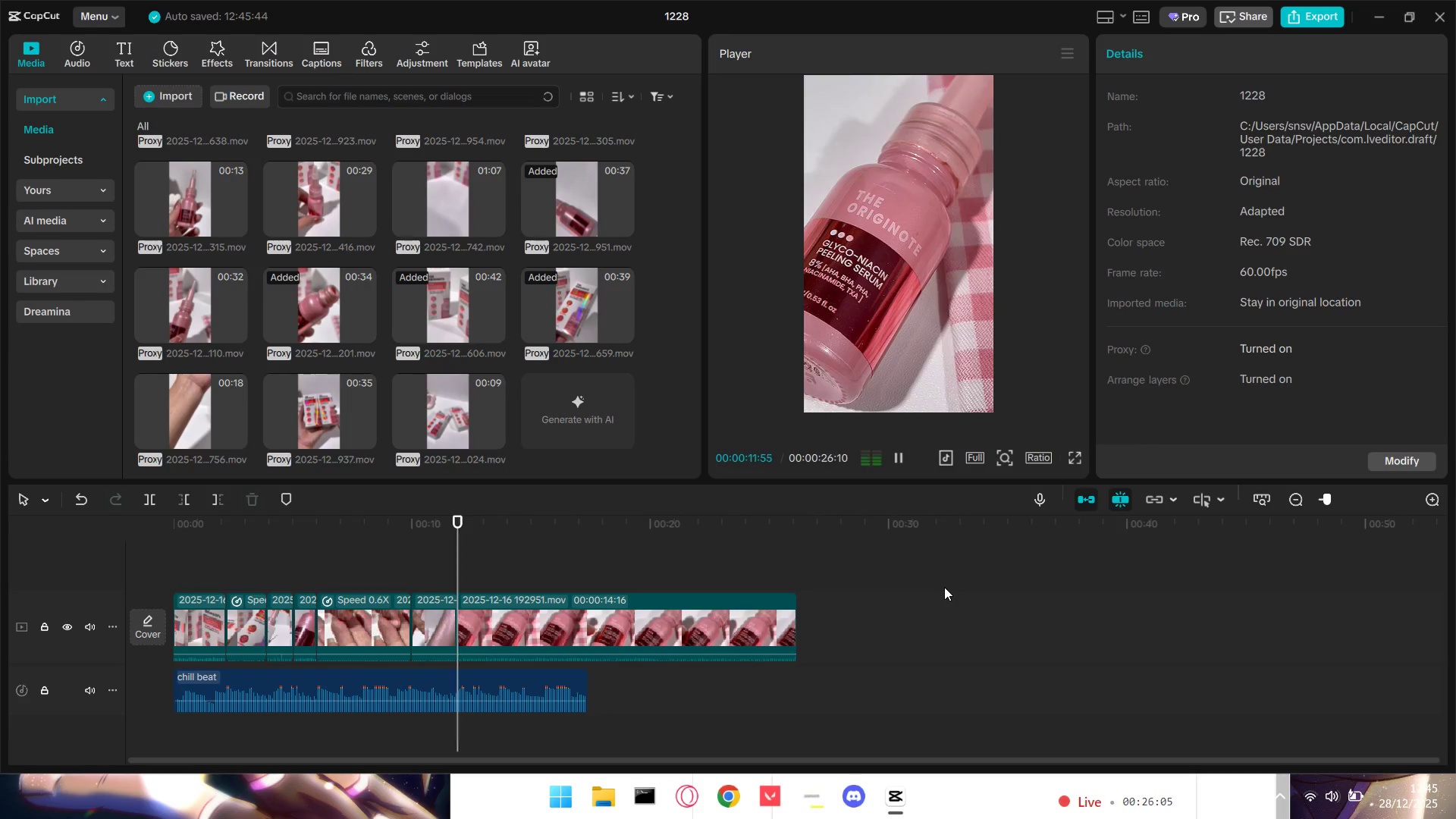 
key(Space)
 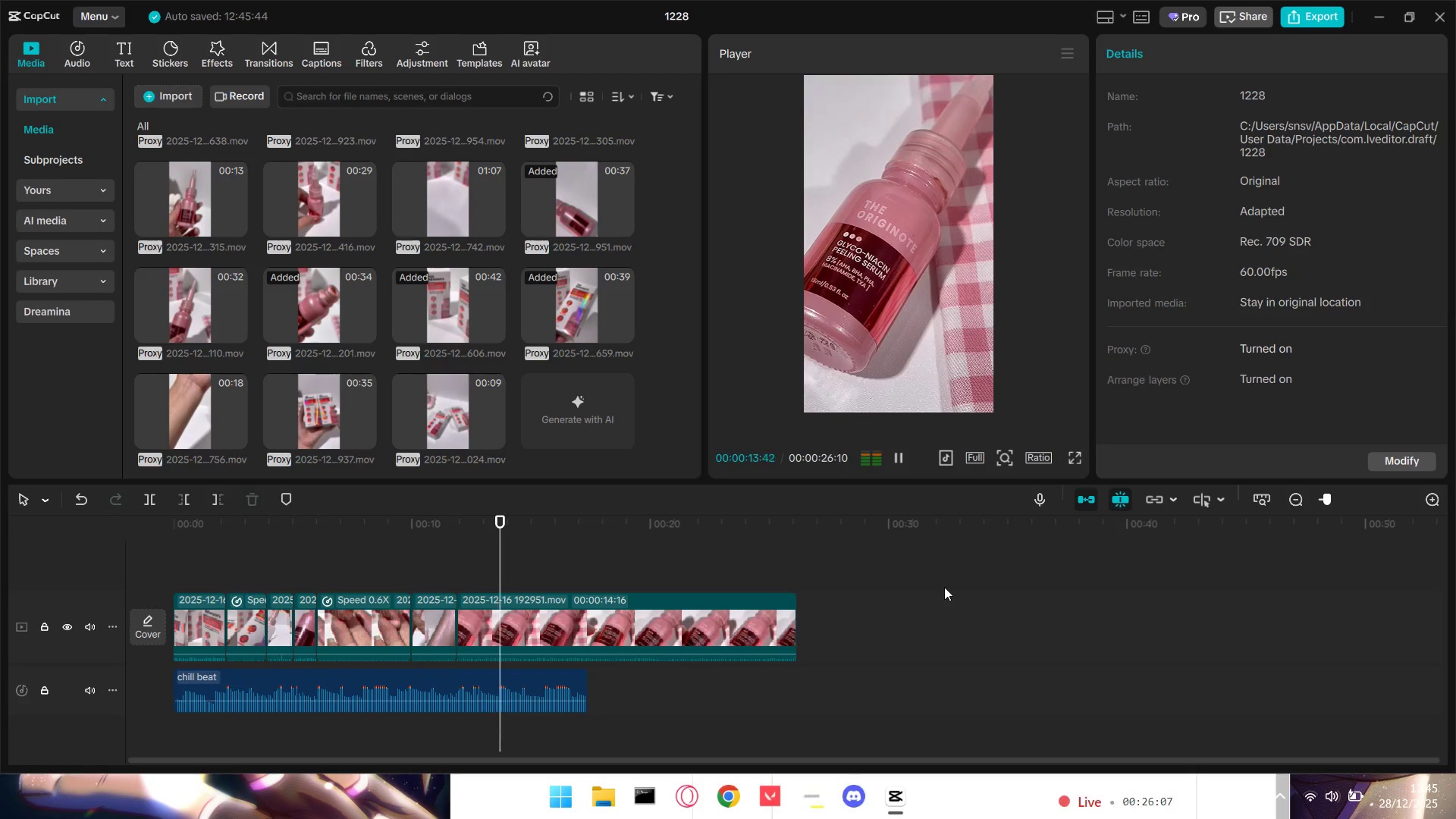 
key(Space)
 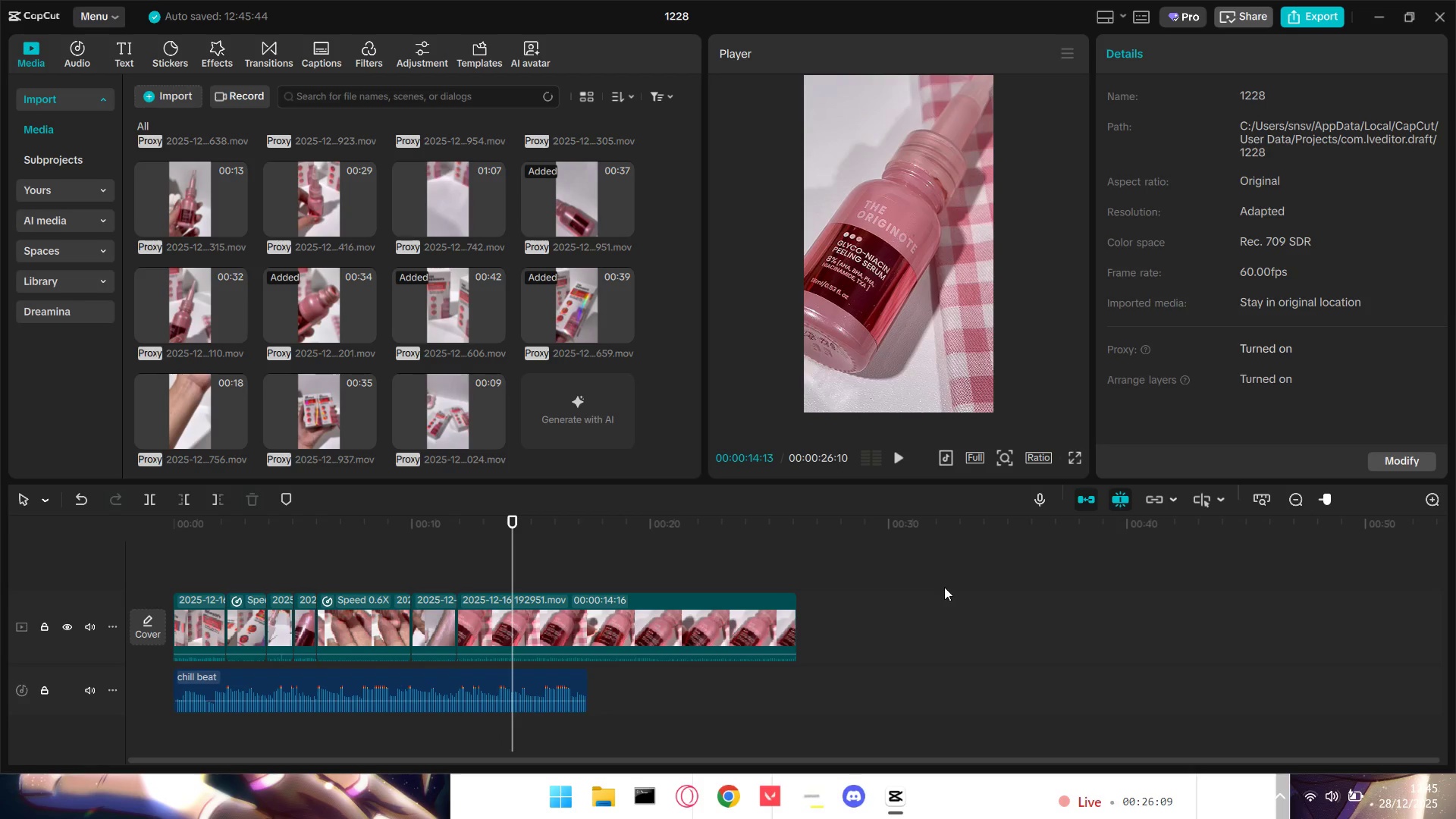 
key(W)
 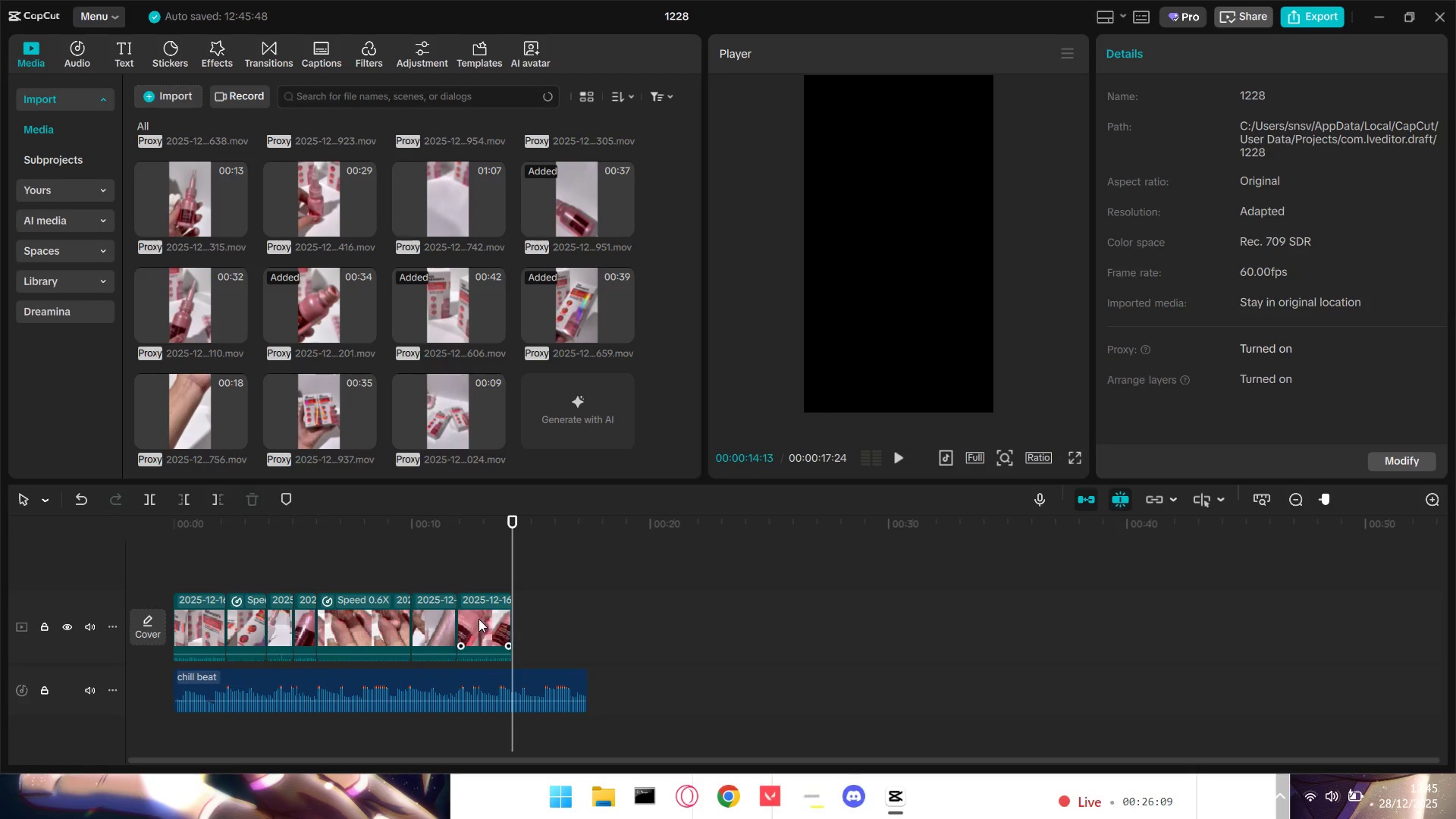 
left_click([478, 619])
 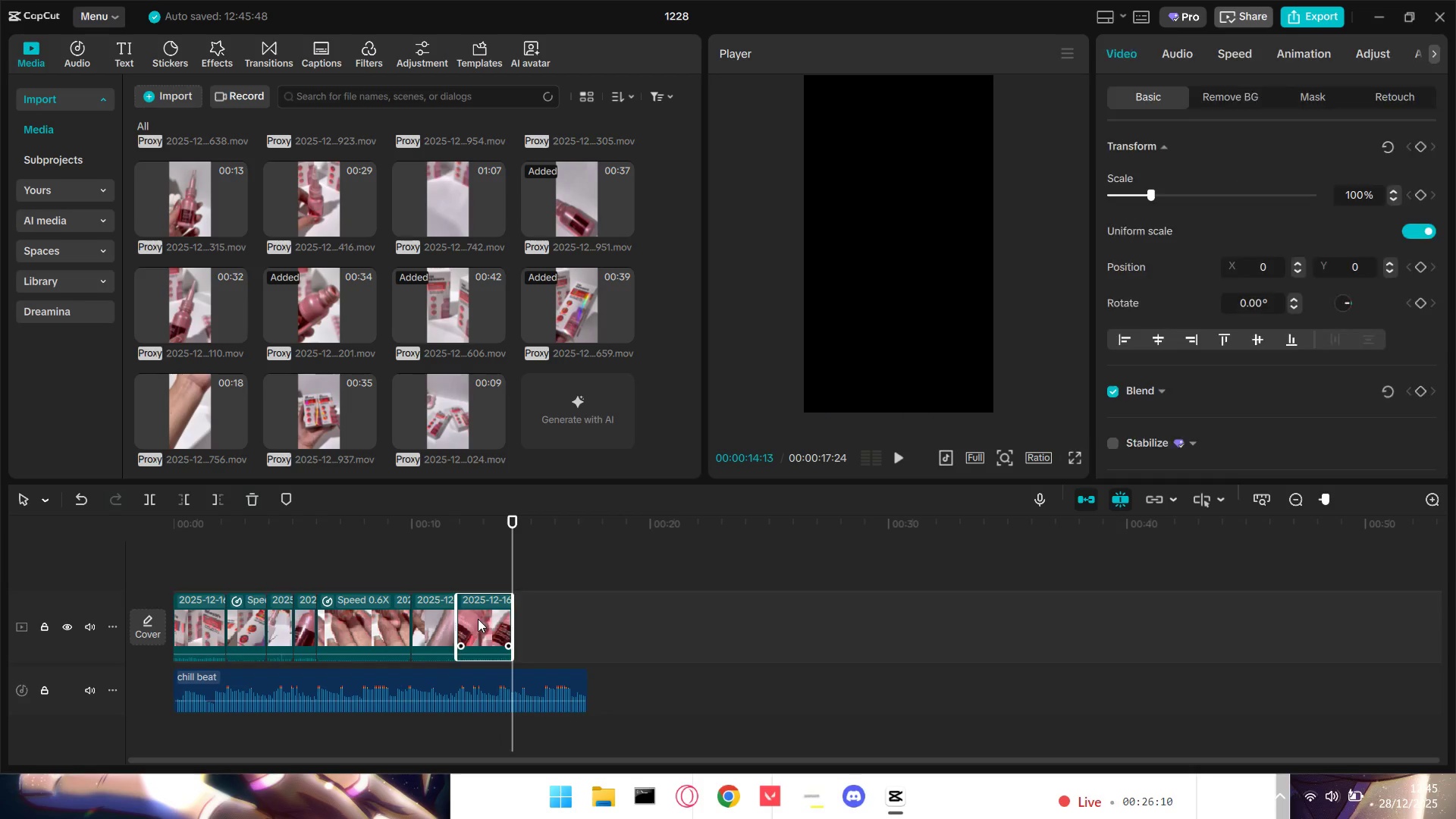 
right_click([478, 619])
 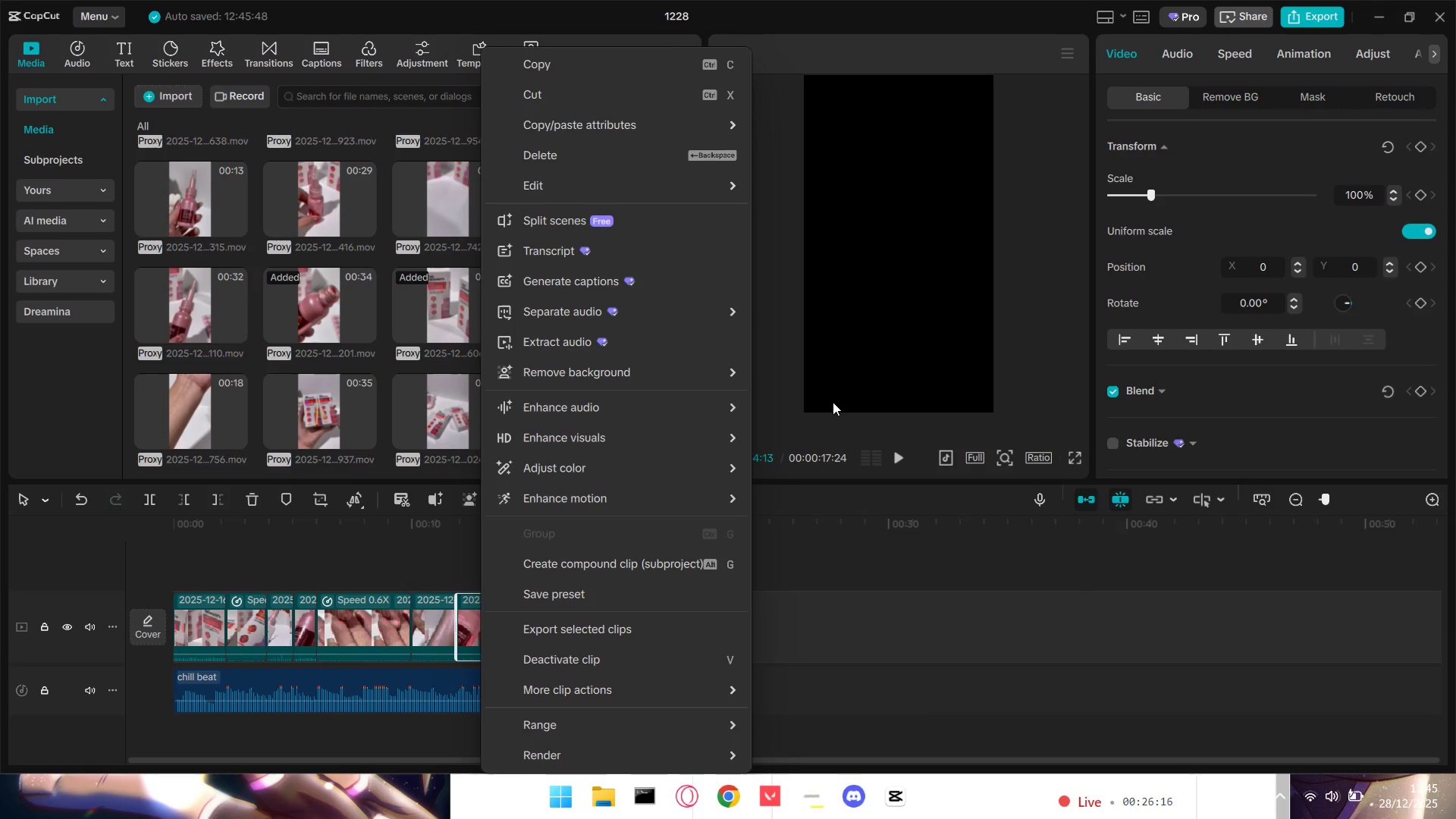 
wait(7.81)
 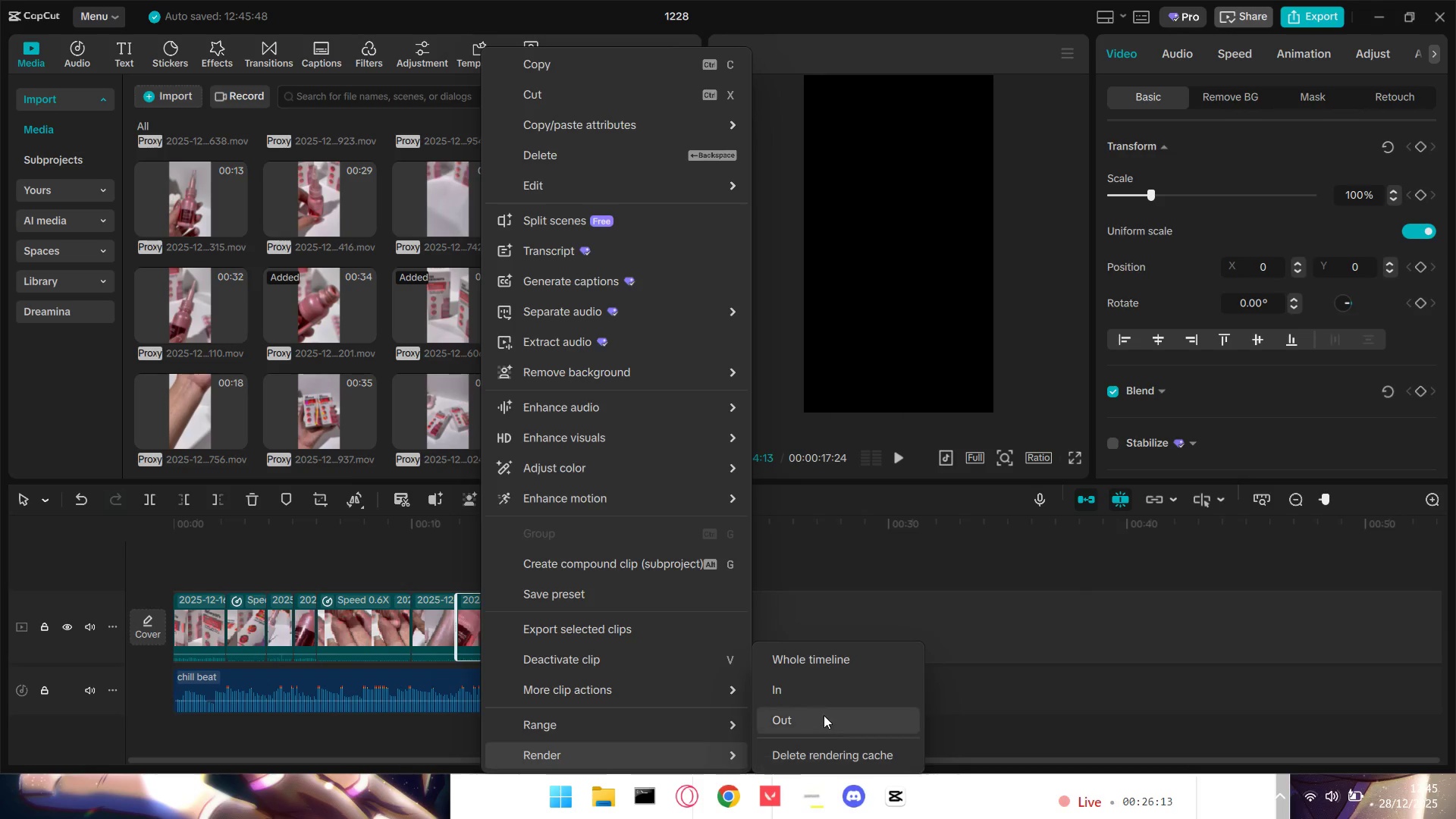 
left_click([819, 222])
 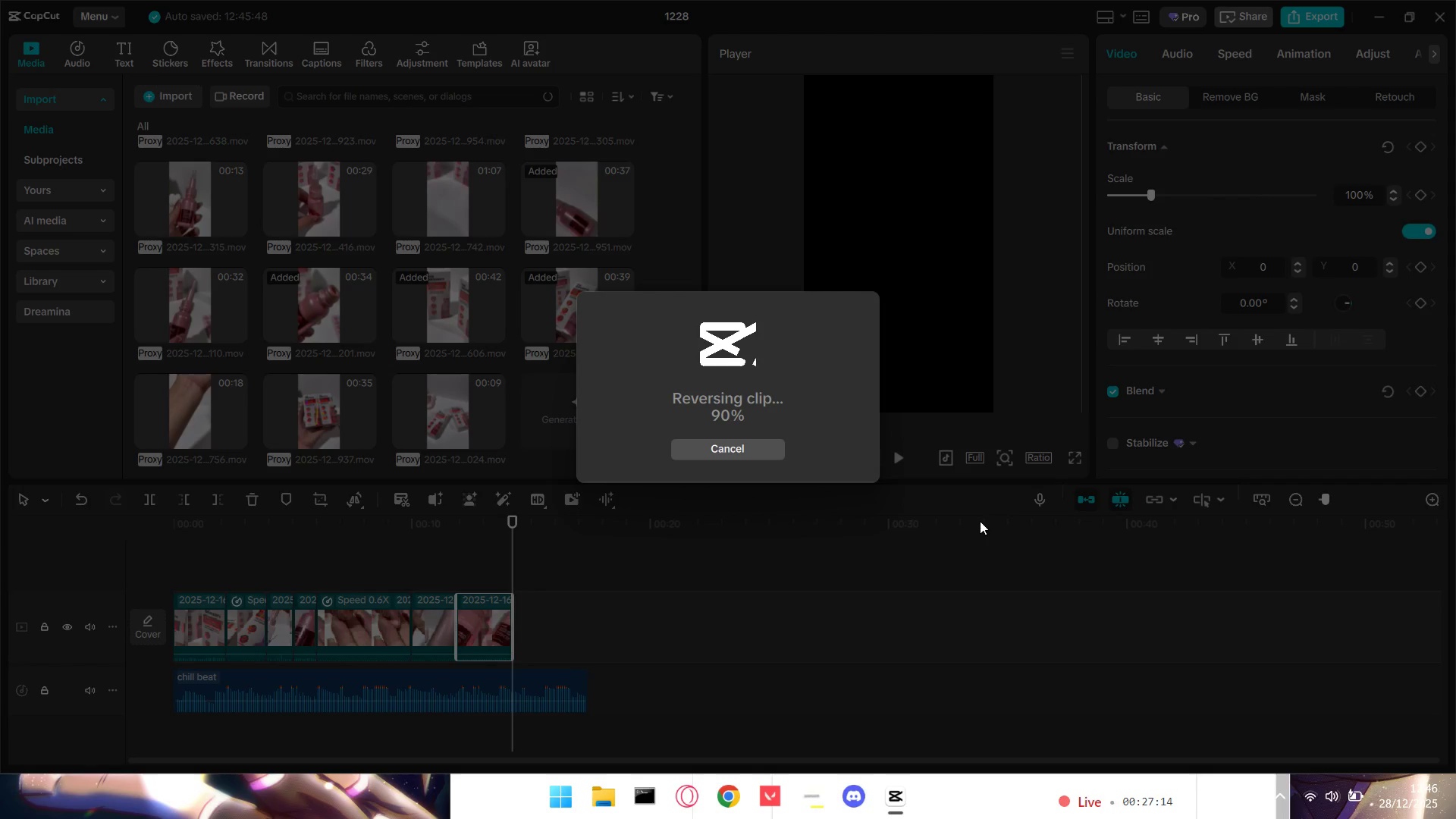 
wait(61.36)
 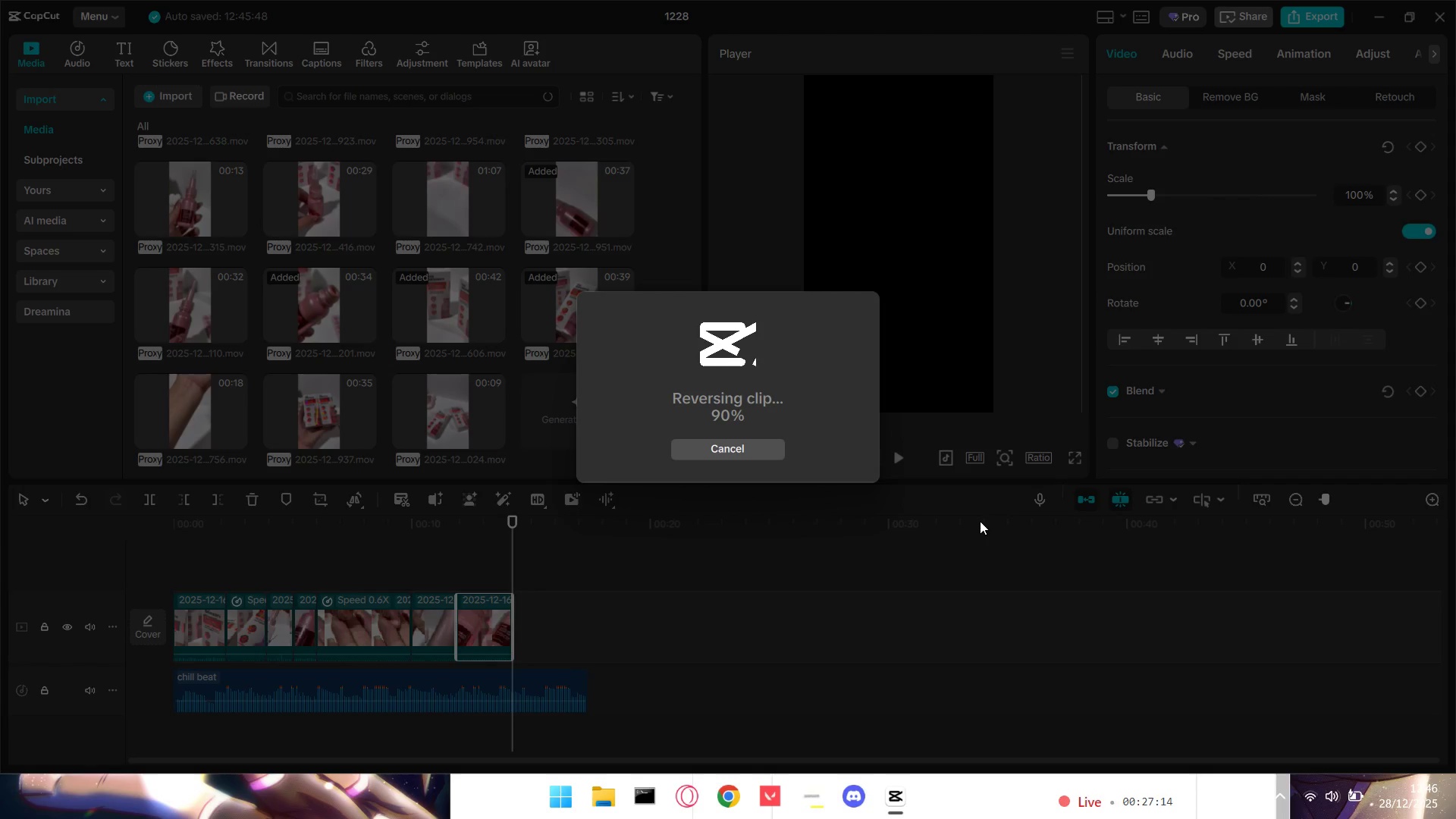 
left_click([448, 583])
 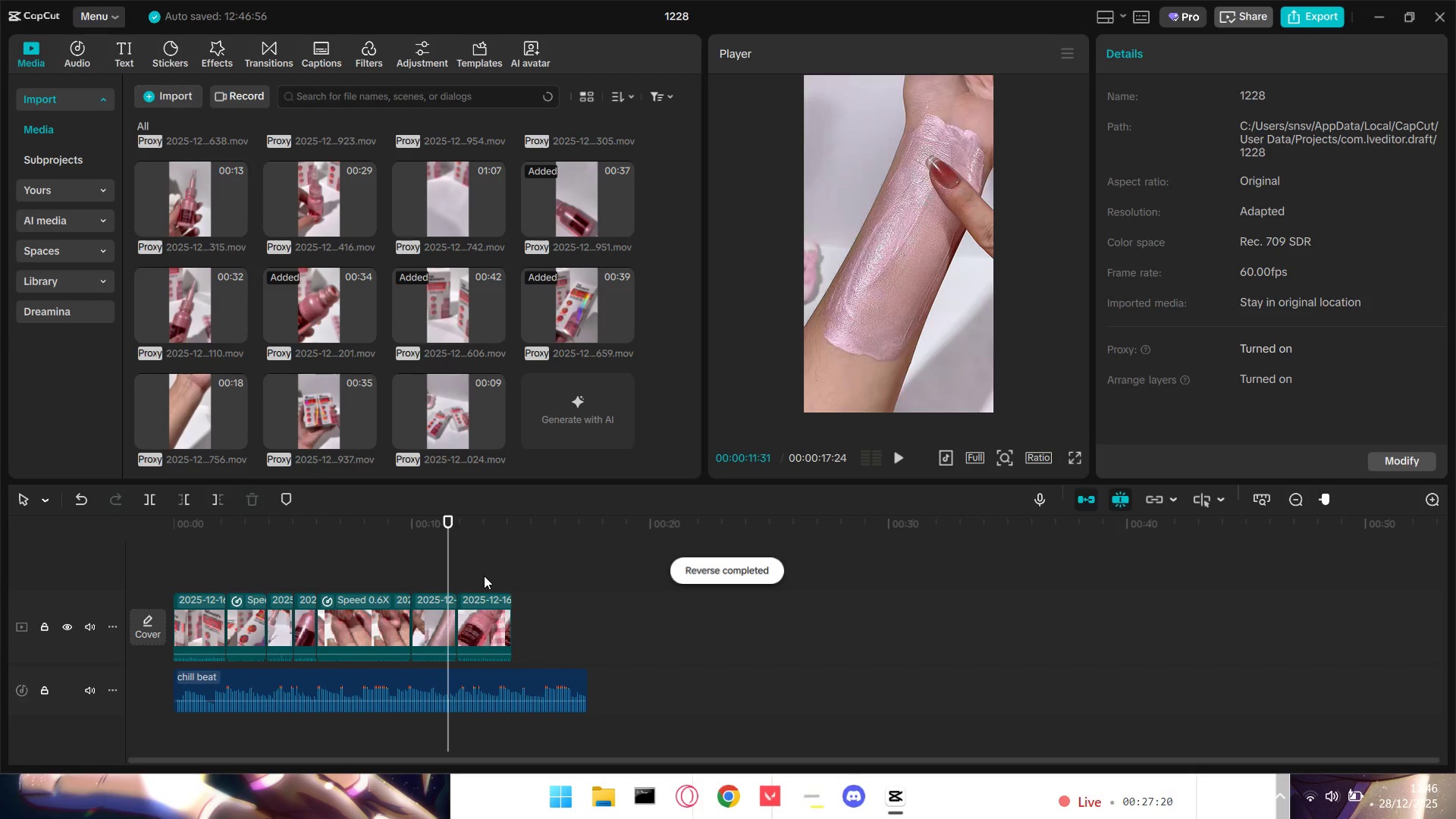 
key(Space)
 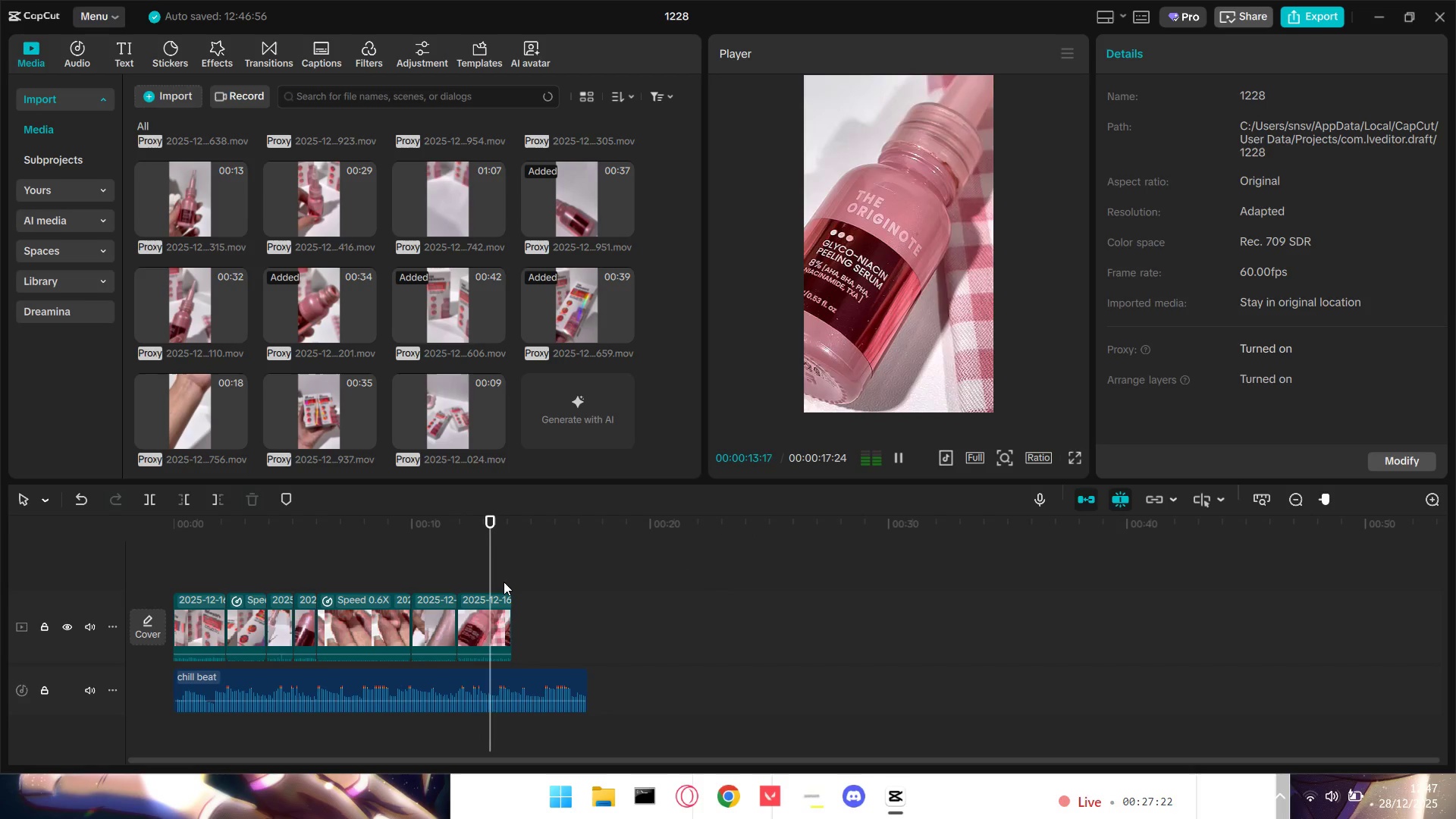 
key(Space)
 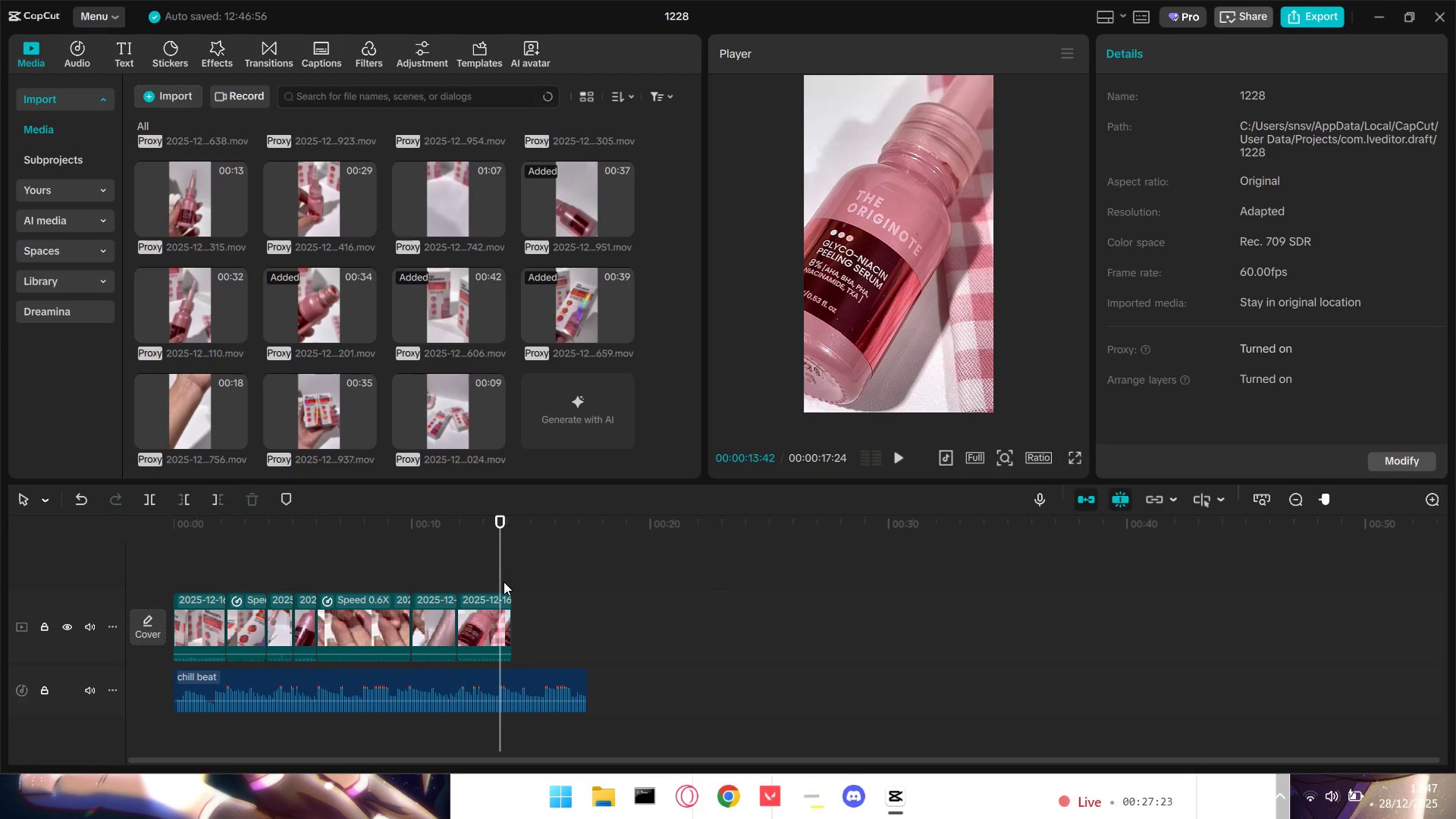 
key(Space)
 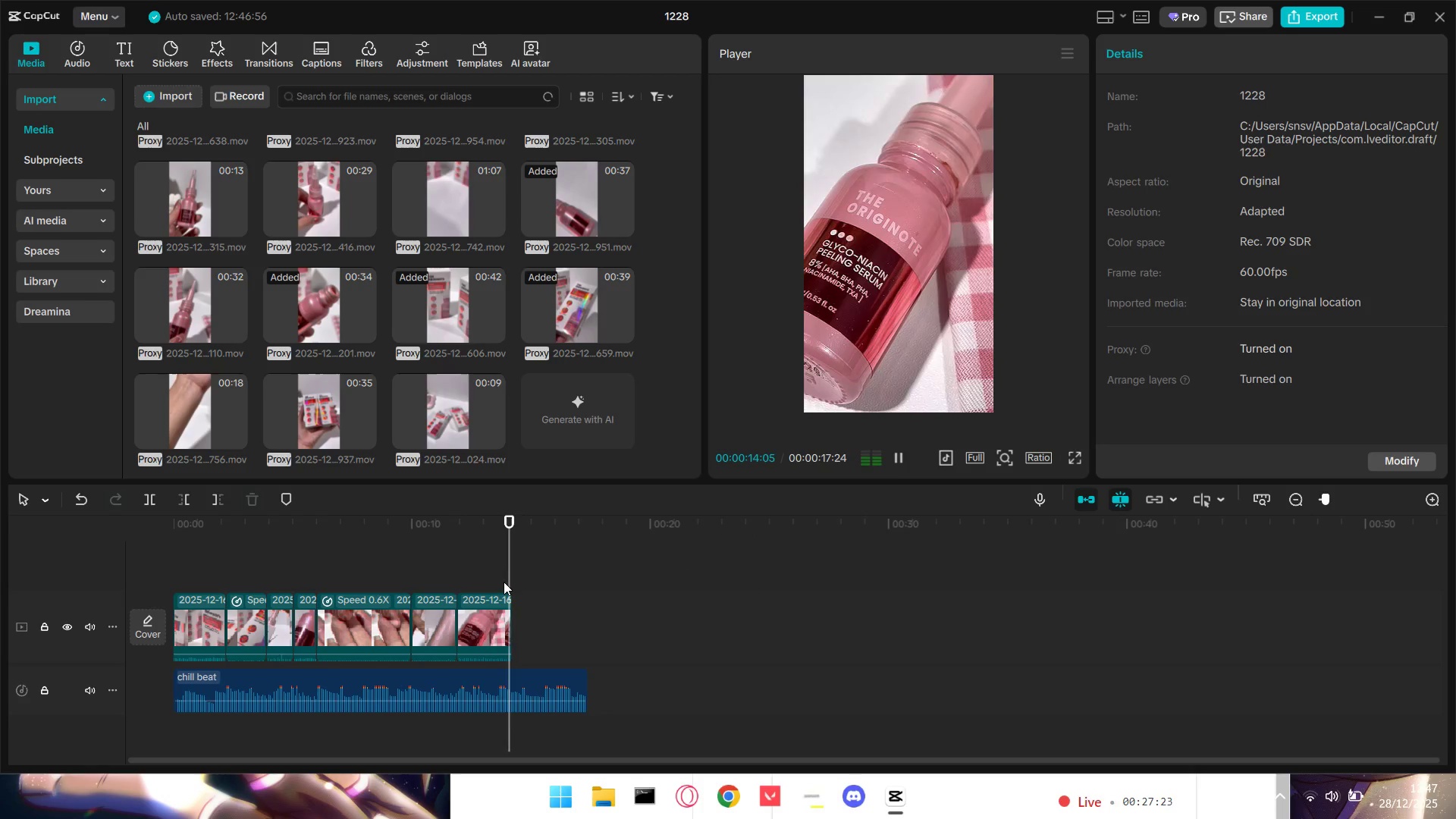 
key(Space)
 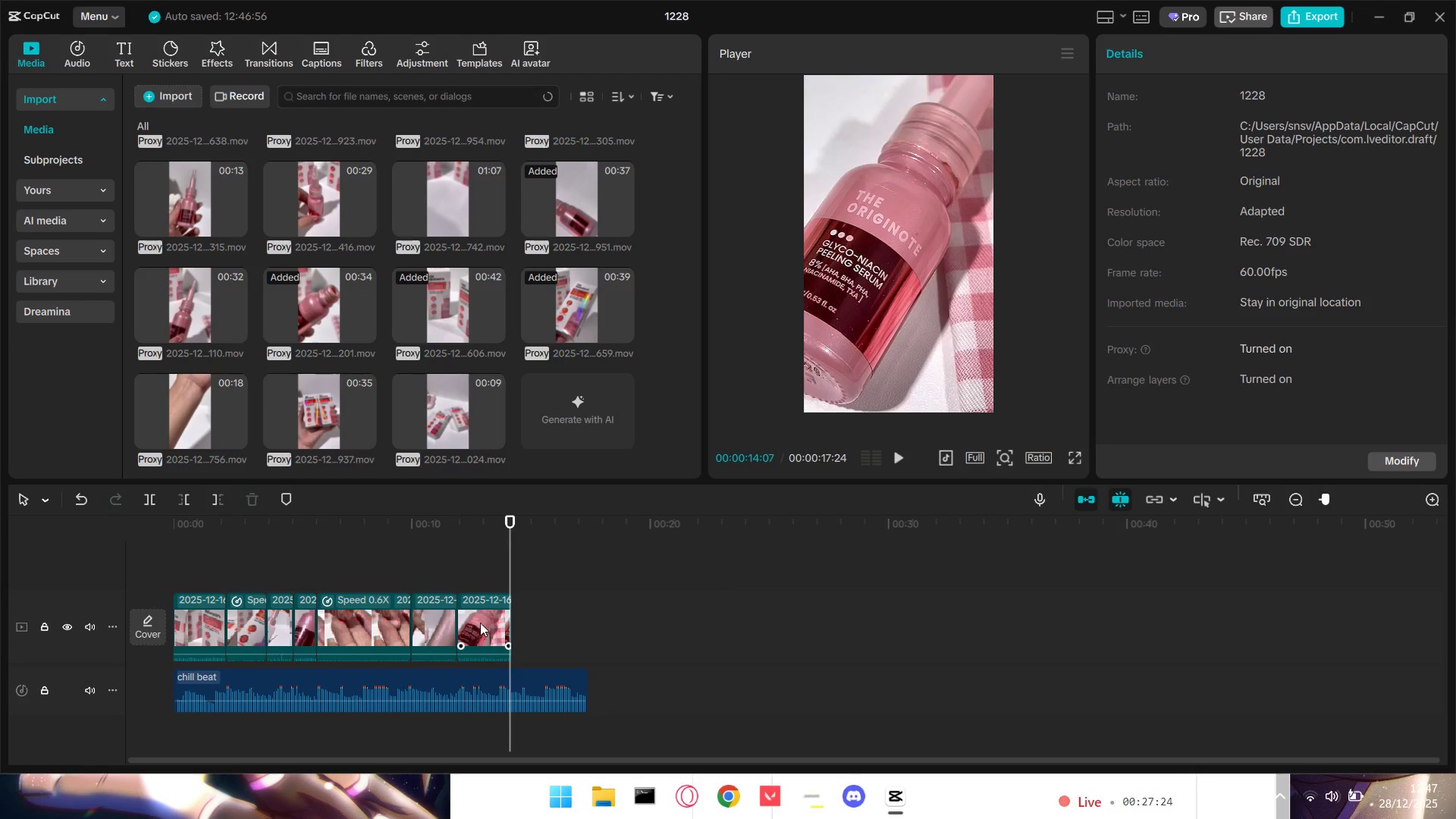 
left_click_drag(start_coordinate=[480, 623], to_coordinate=[489, 623])
 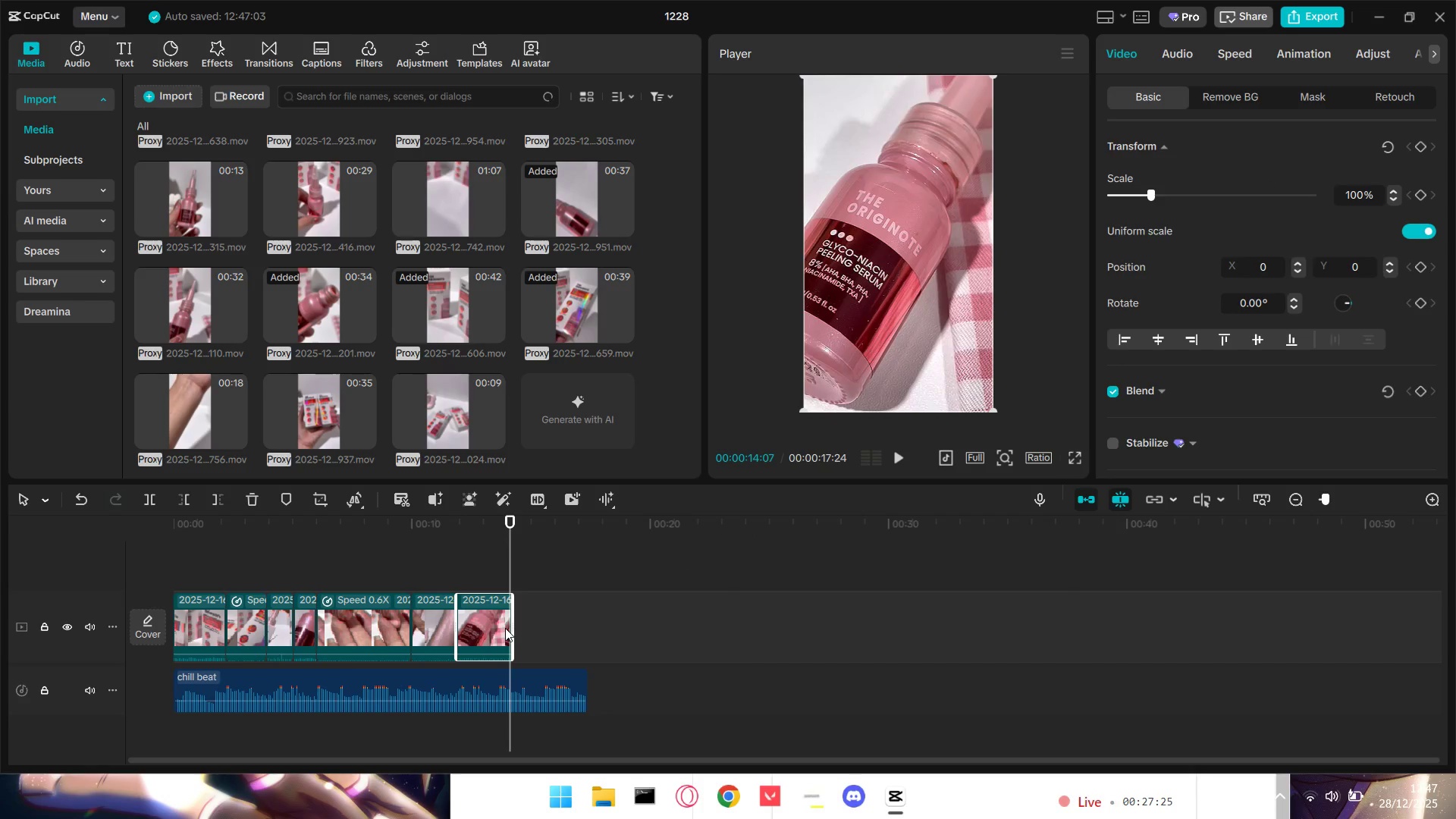 
hold_key(key=ControlLeft, duration=1.01)
scroll: coordinate [524, 622], scroll_direction: up, amount: 8.0
 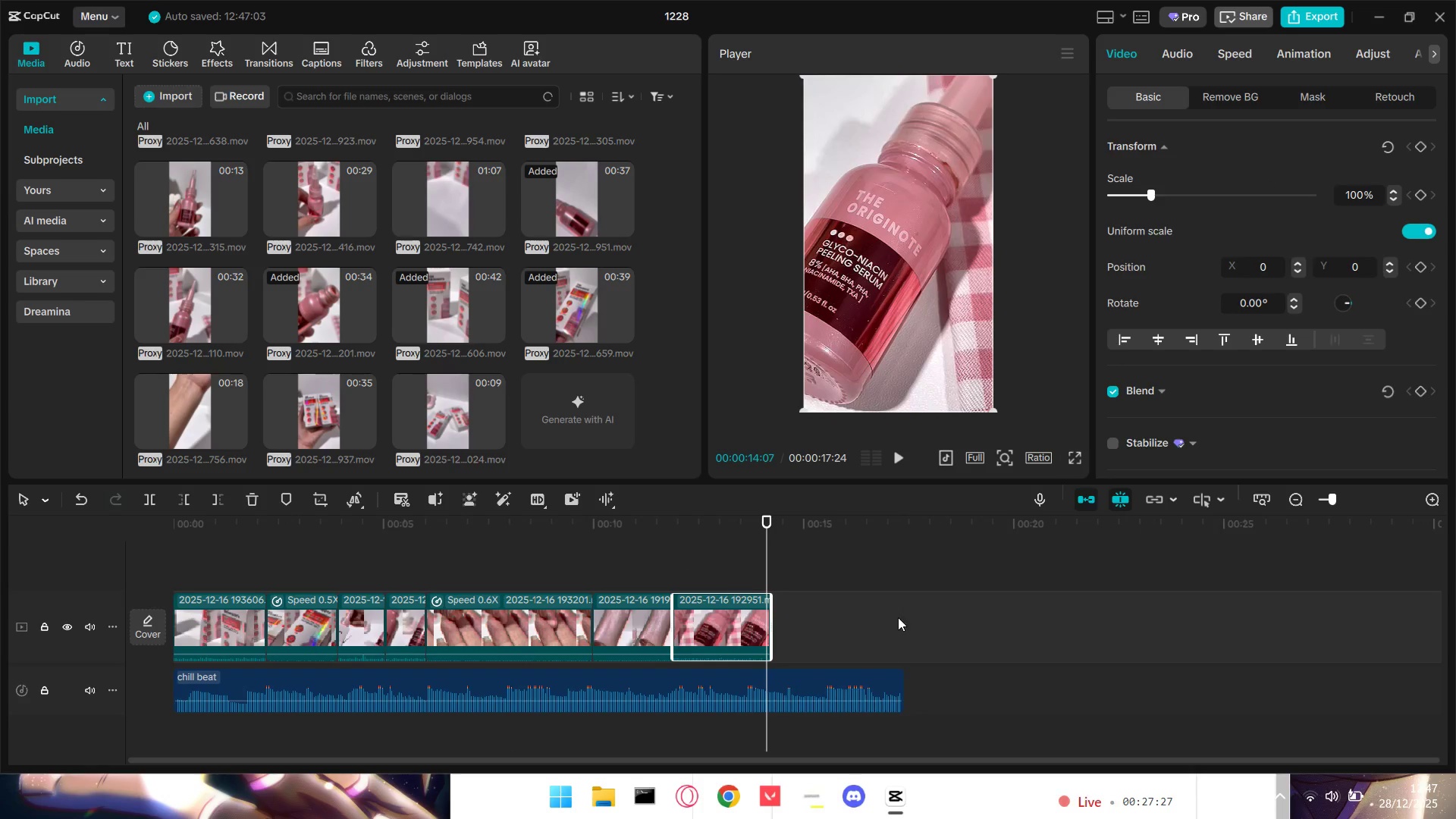 
key(Space)
 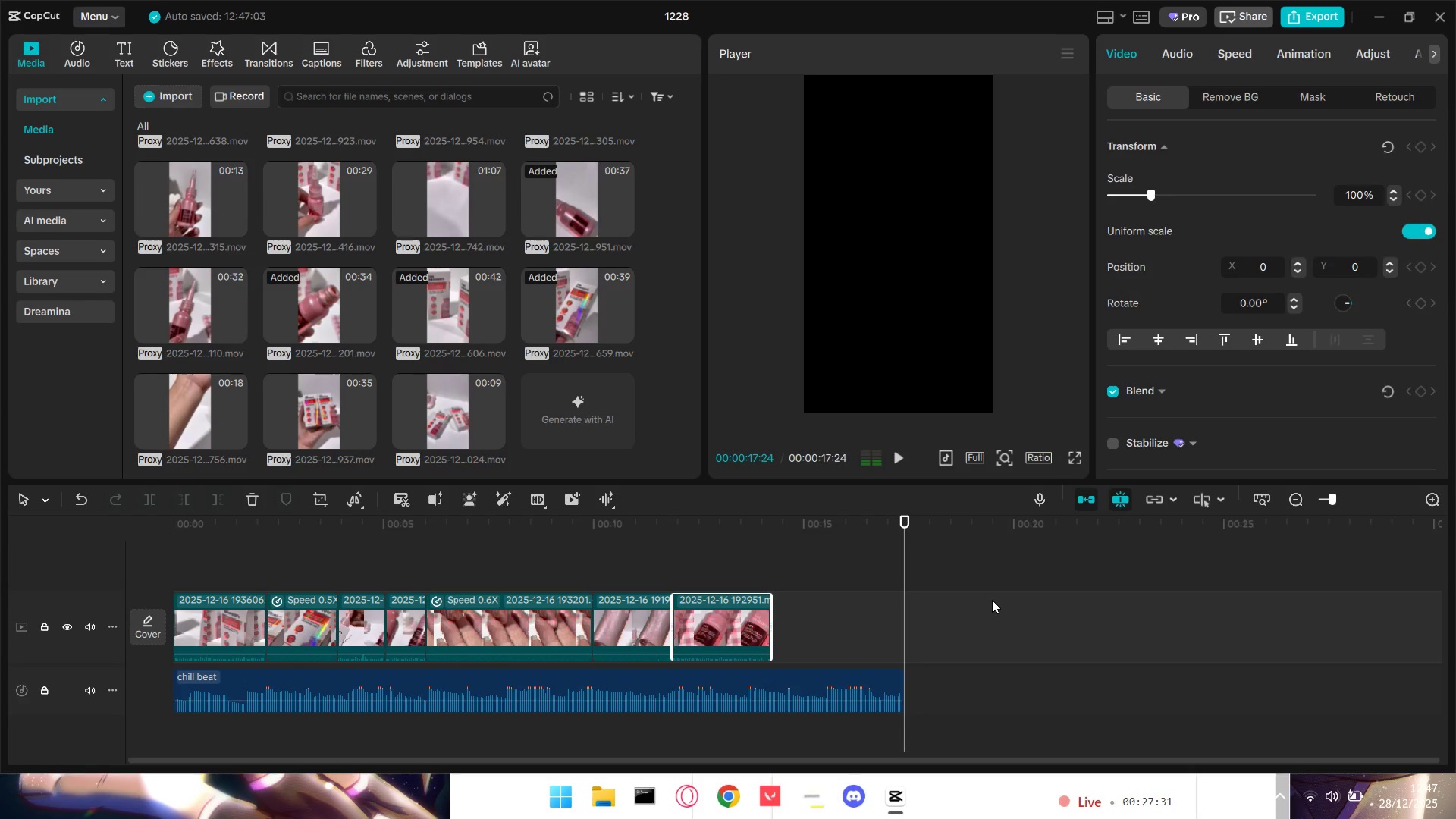 
left_click_drag(start_coordinate=[722, 629], to_coordinate=[780, 643])
 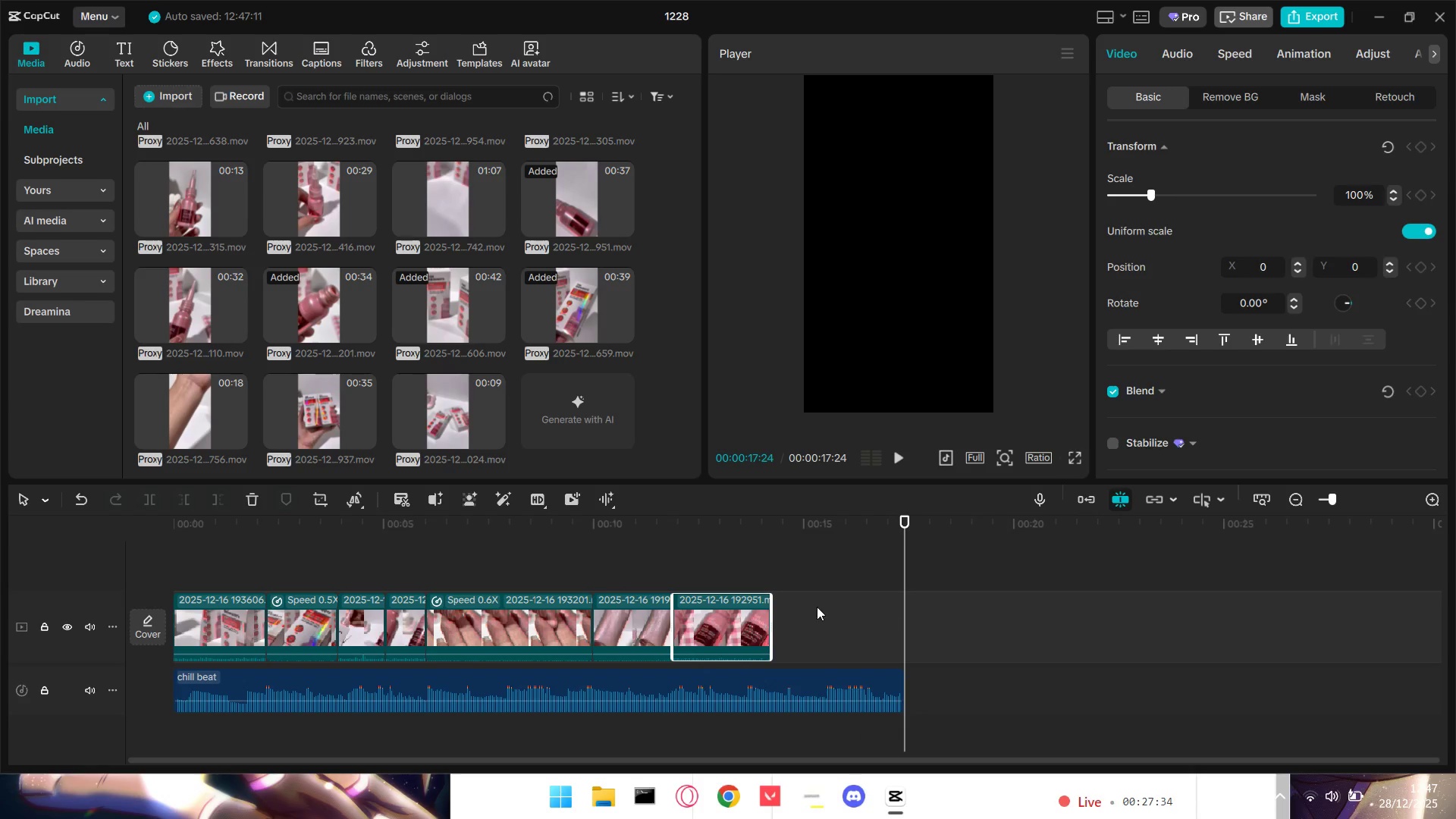 
left_click_drag(start_coordinate=[726, 616], to_coordinate=[864, 616])
 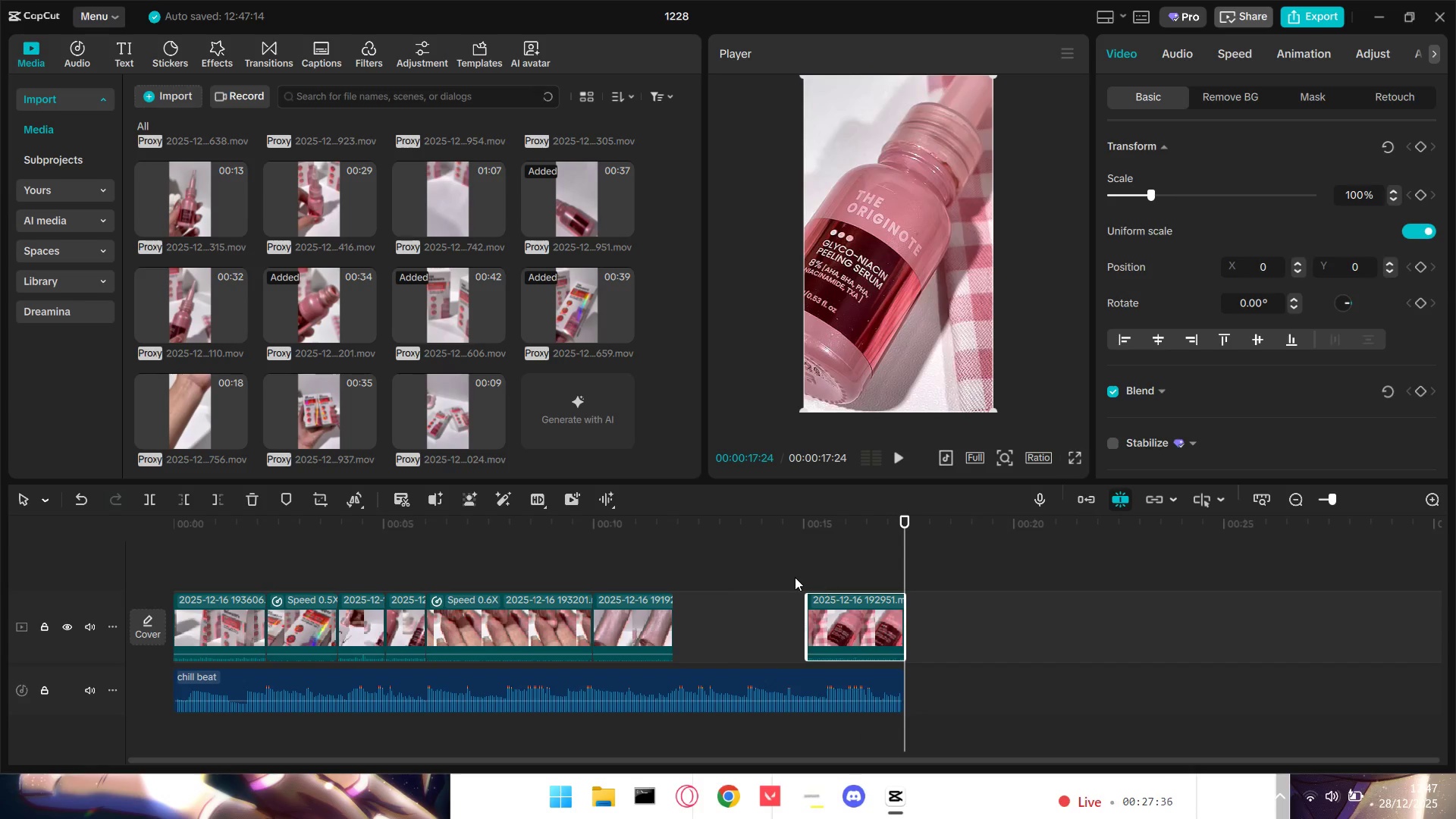 
left_click([795, 577])
 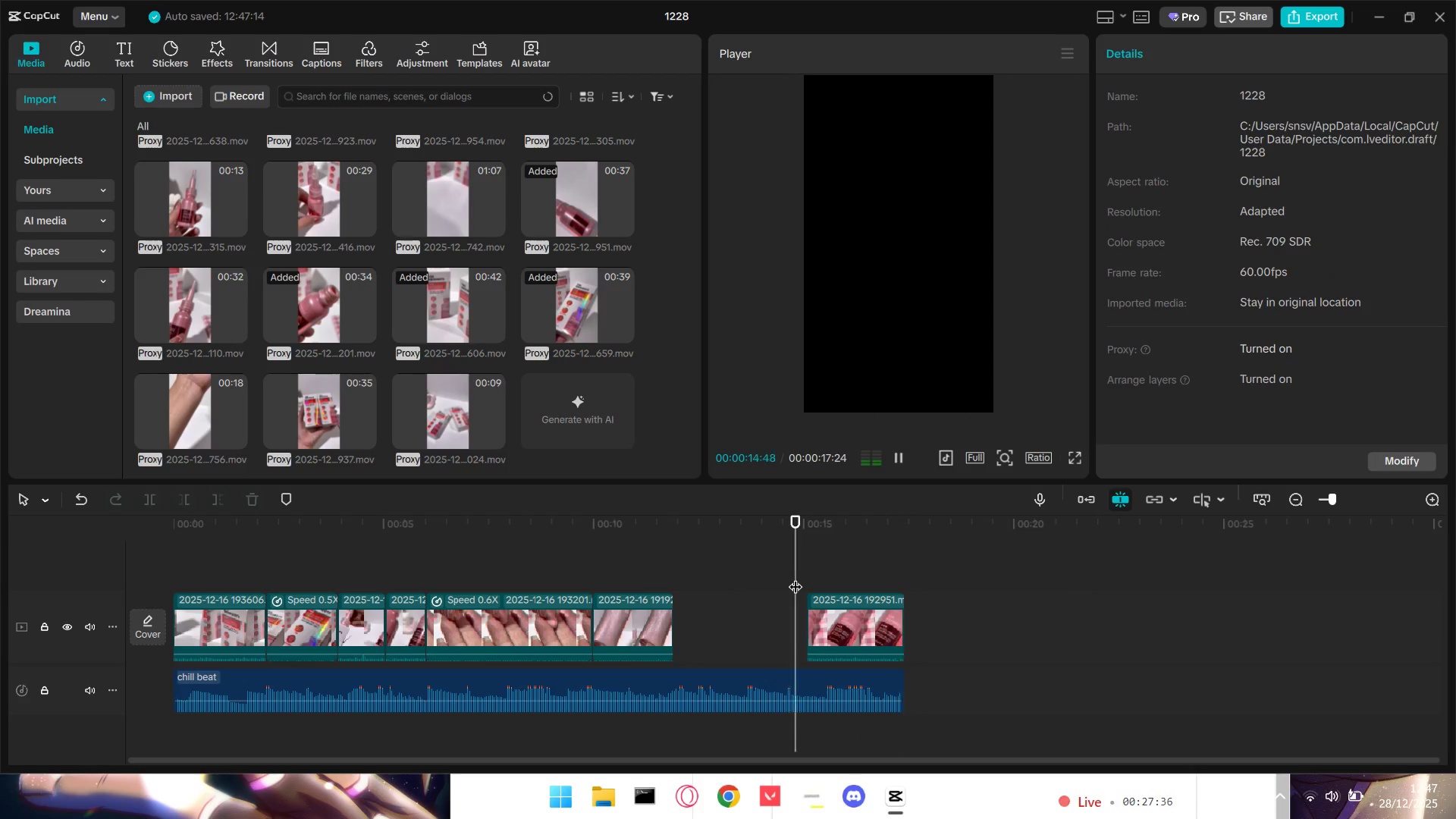 
key(Space)
 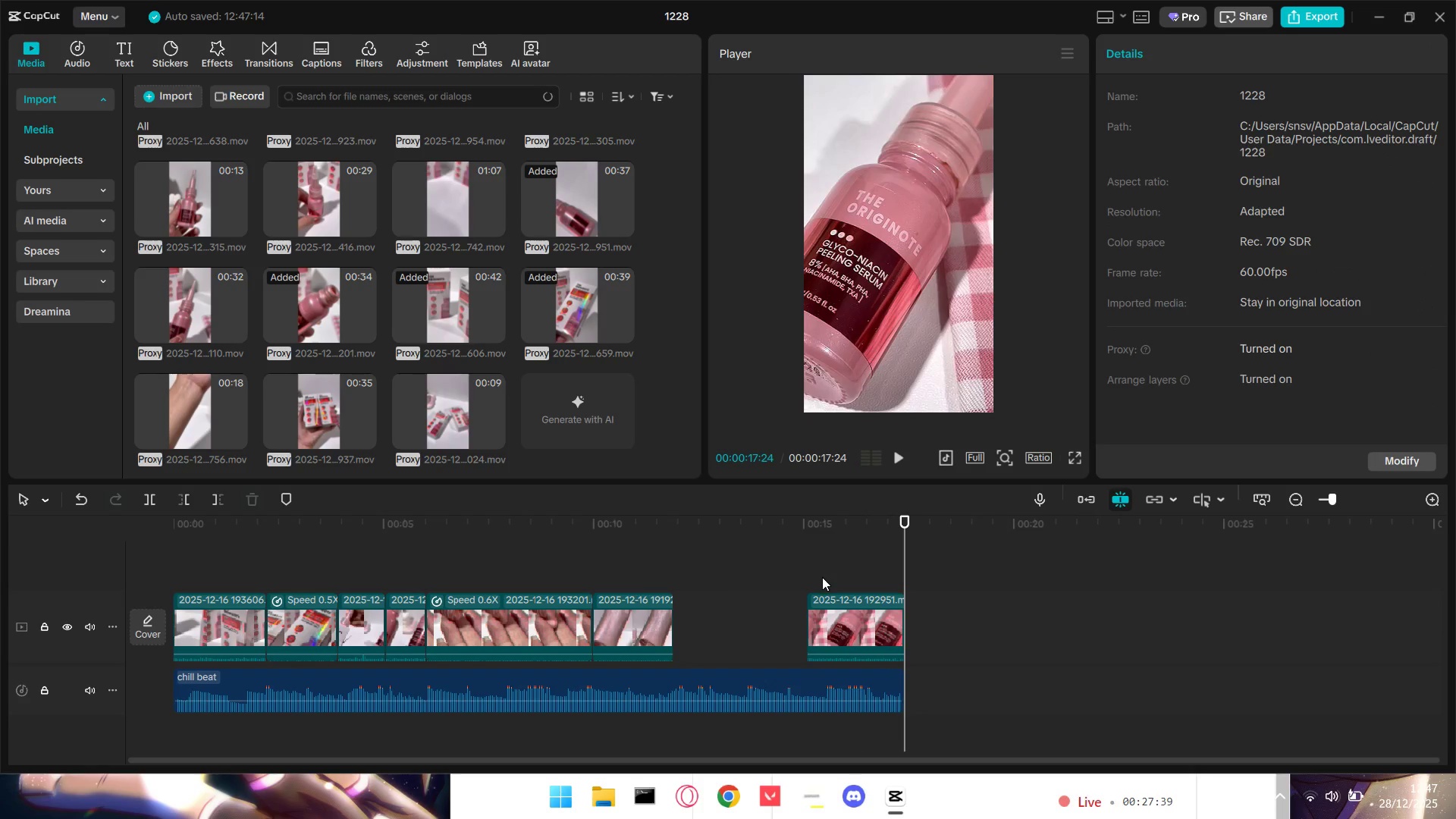 
left_click_drag(start_coordinate=[855, 617], to_coordinate=[752, 624])
 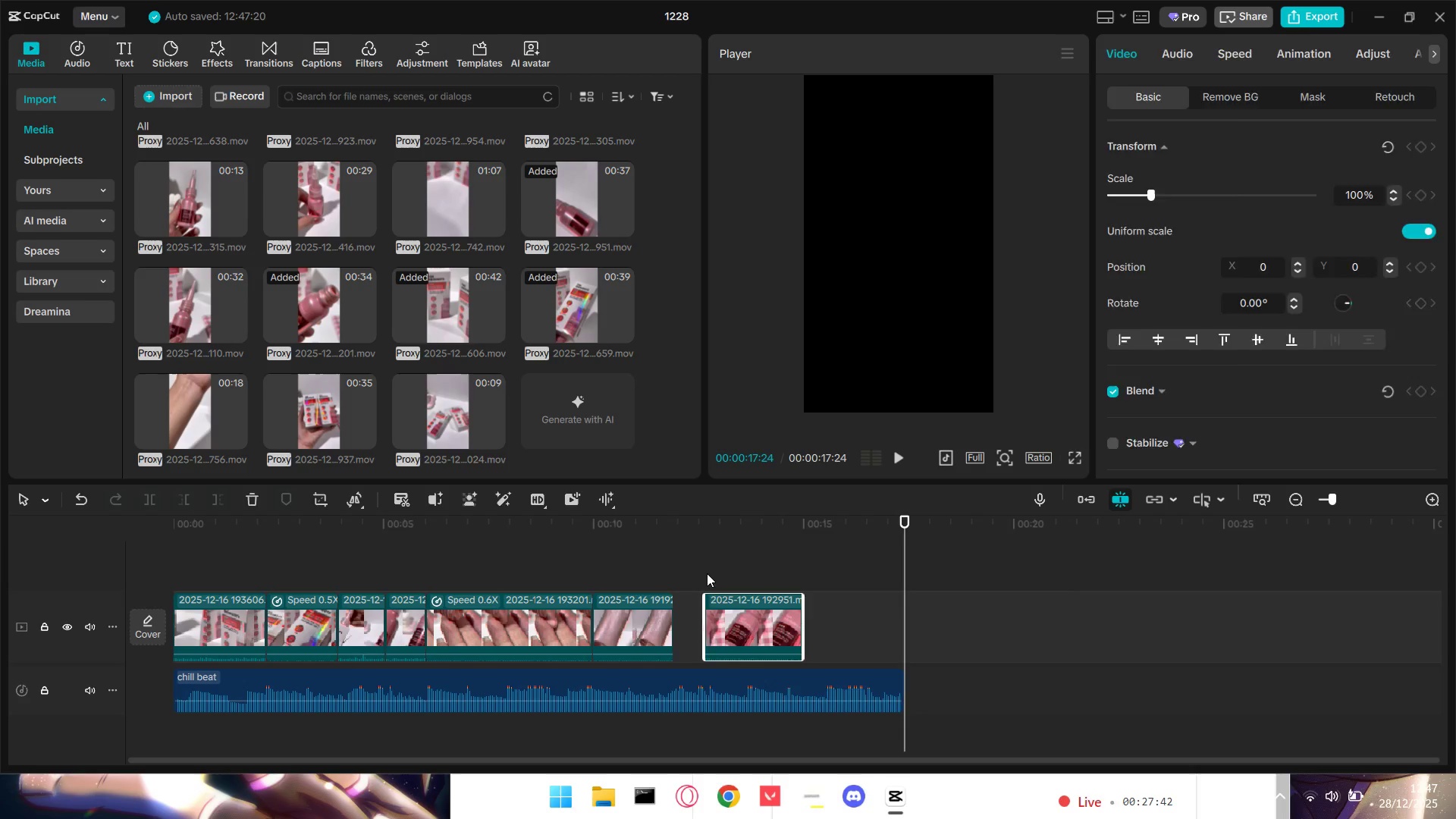 
left_click([707, 573])
 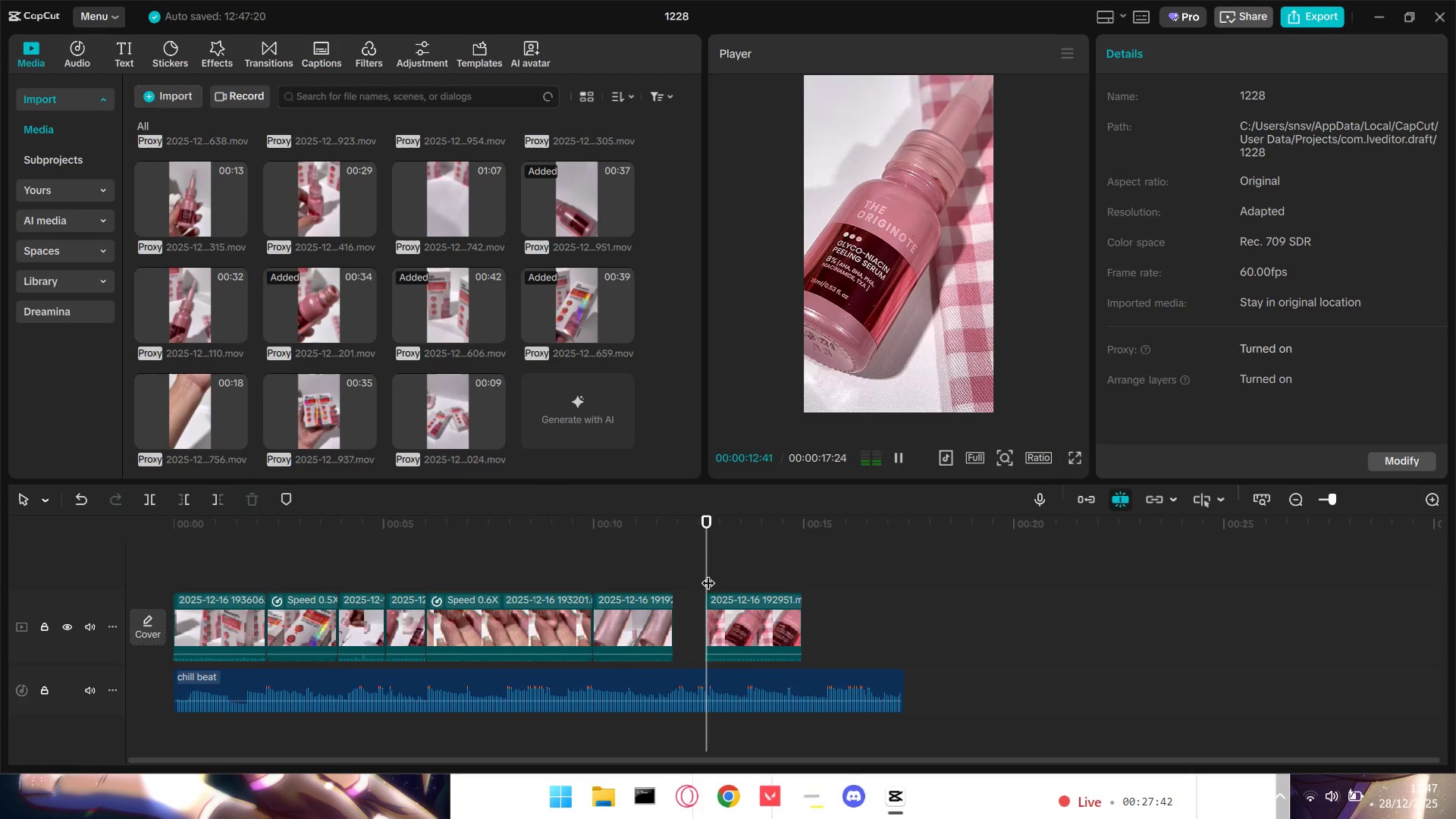 
key(Space)
 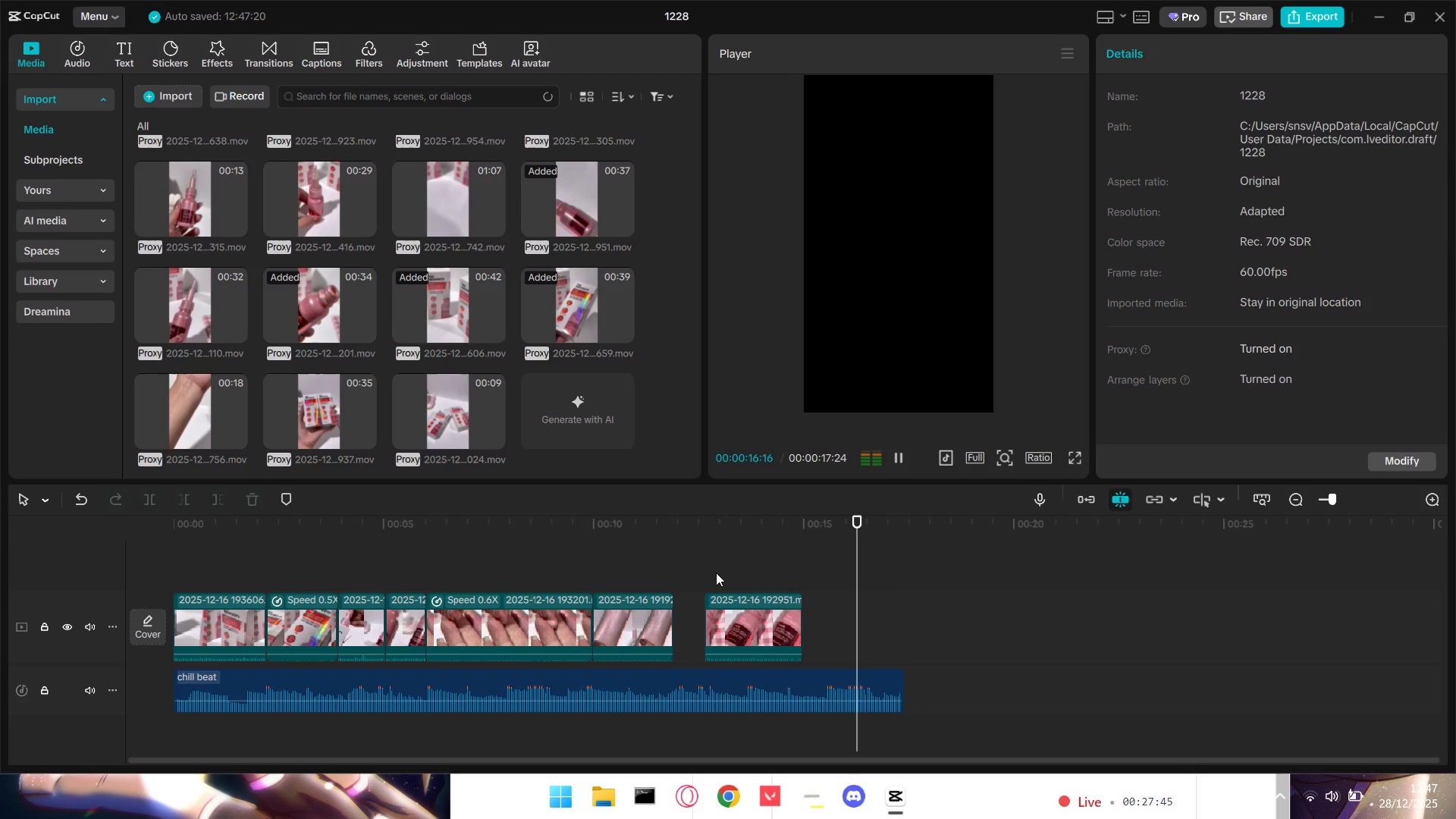 
key(Space)
 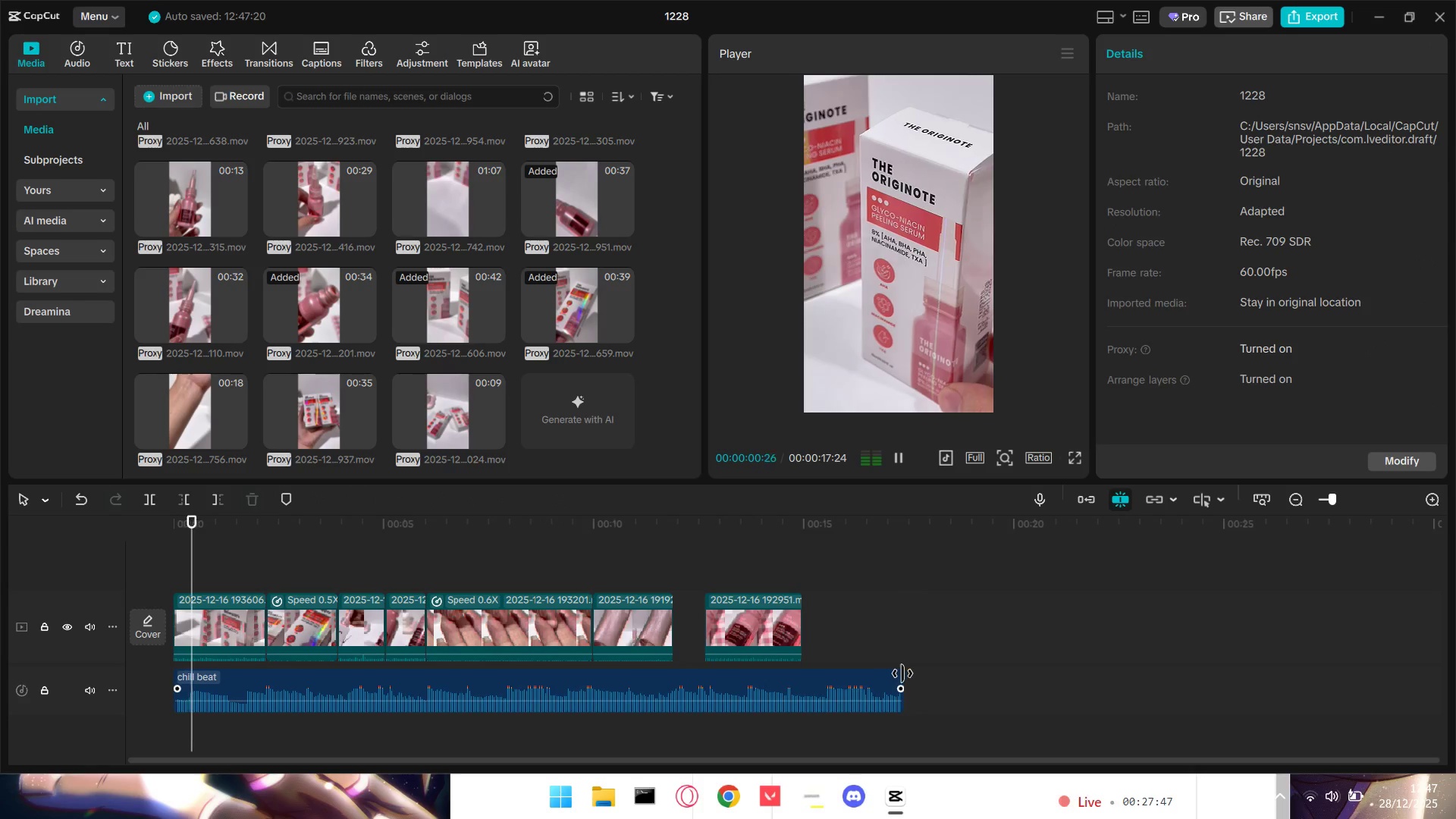 
key(Space)
 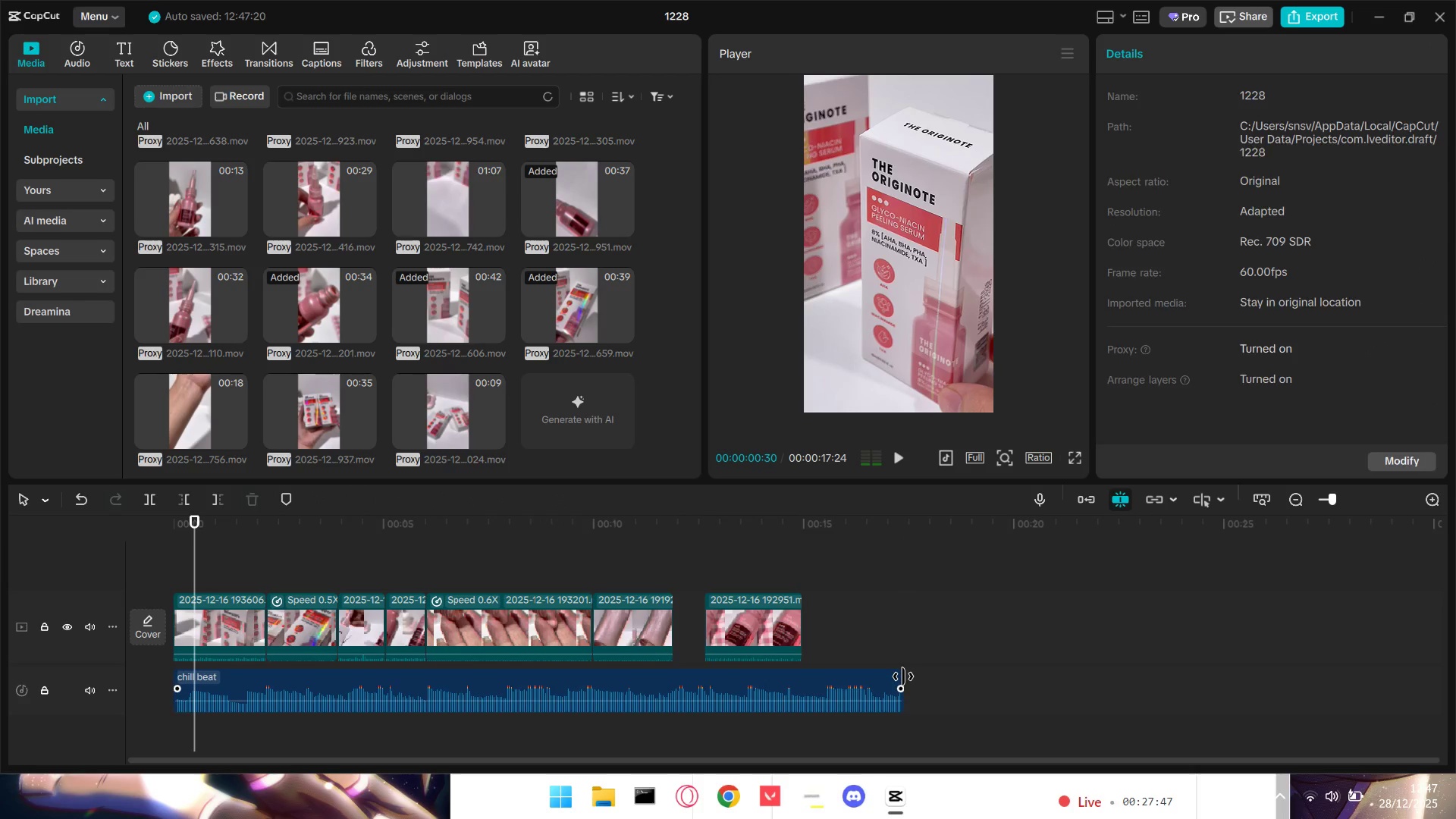 
left_click_drag(start_coordinate=[903, 676], to_coordinate=[803, 673])
 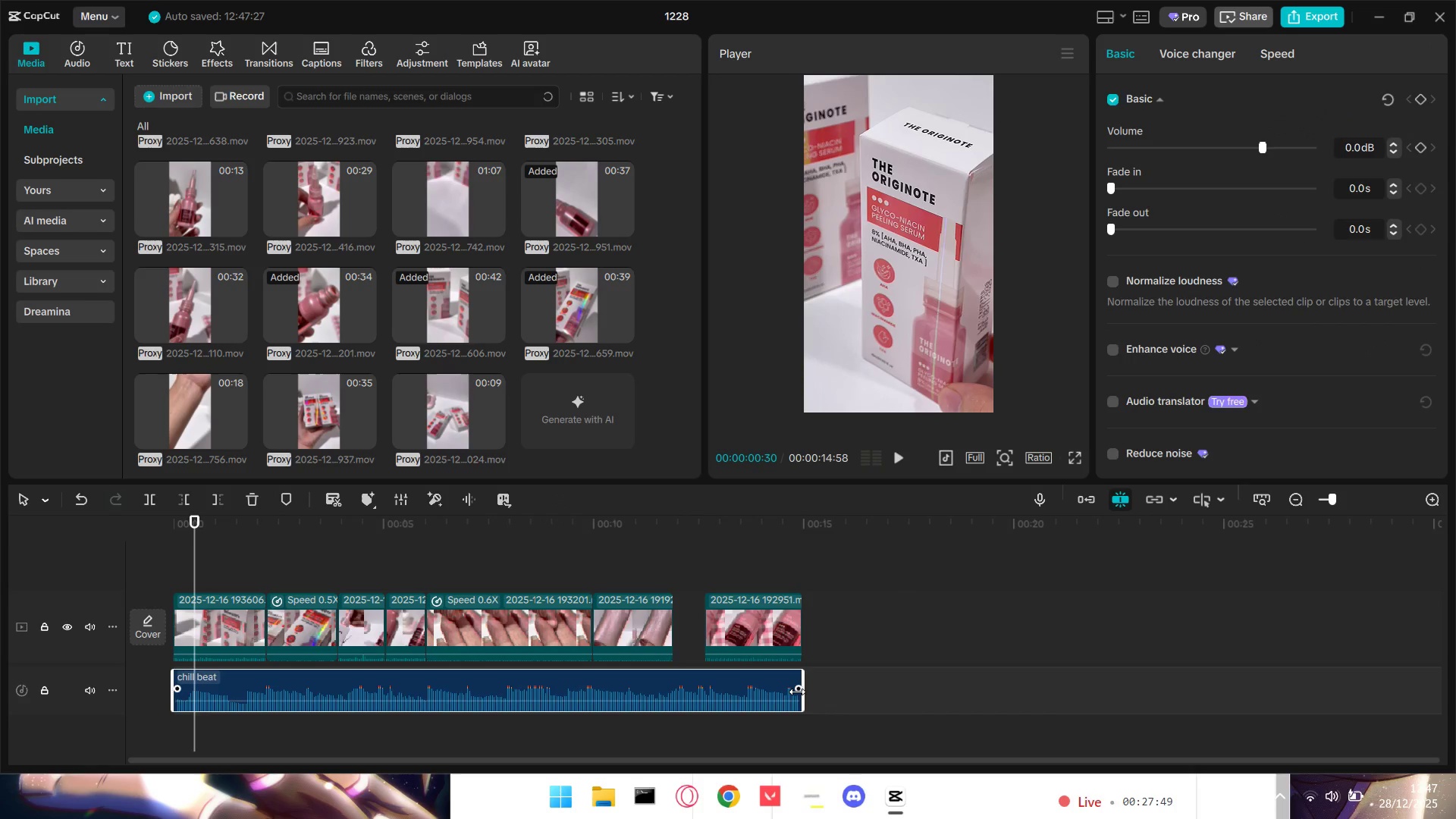 
left_click_drag(start_coordinate=[798, 692], to_coordinate=[739, 690])
 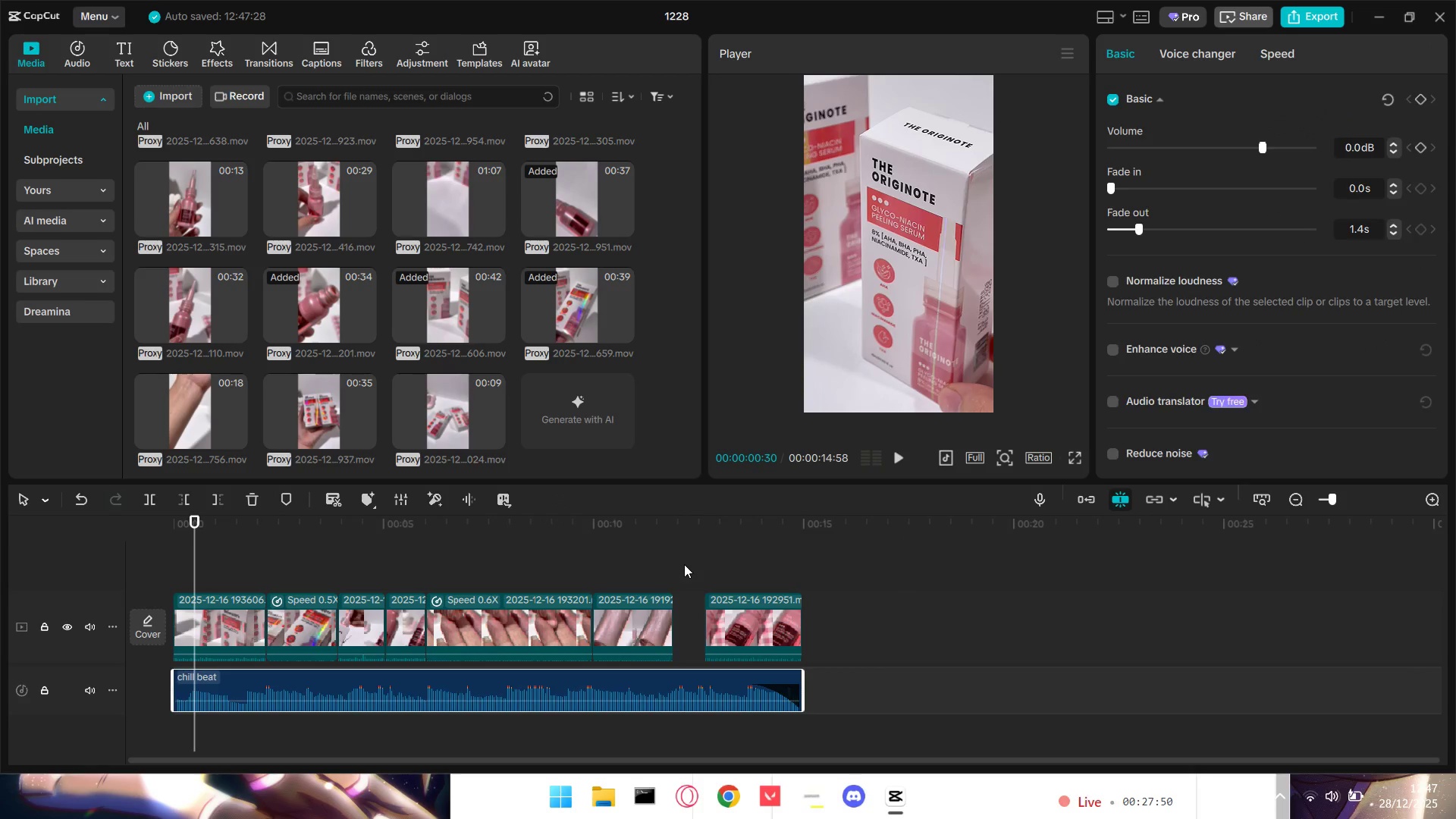 
left_click([684, 563])
 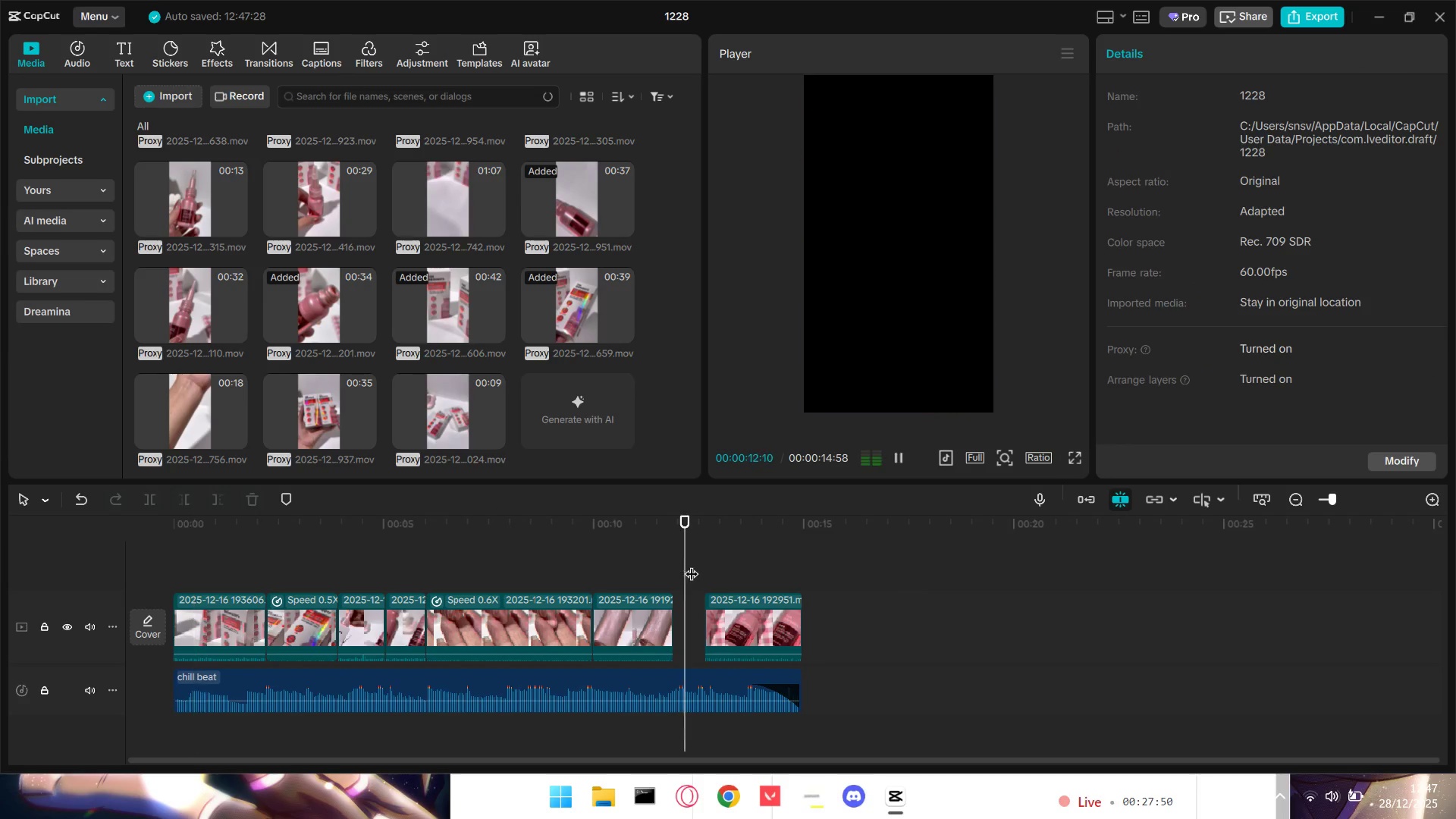 
key(Space)
 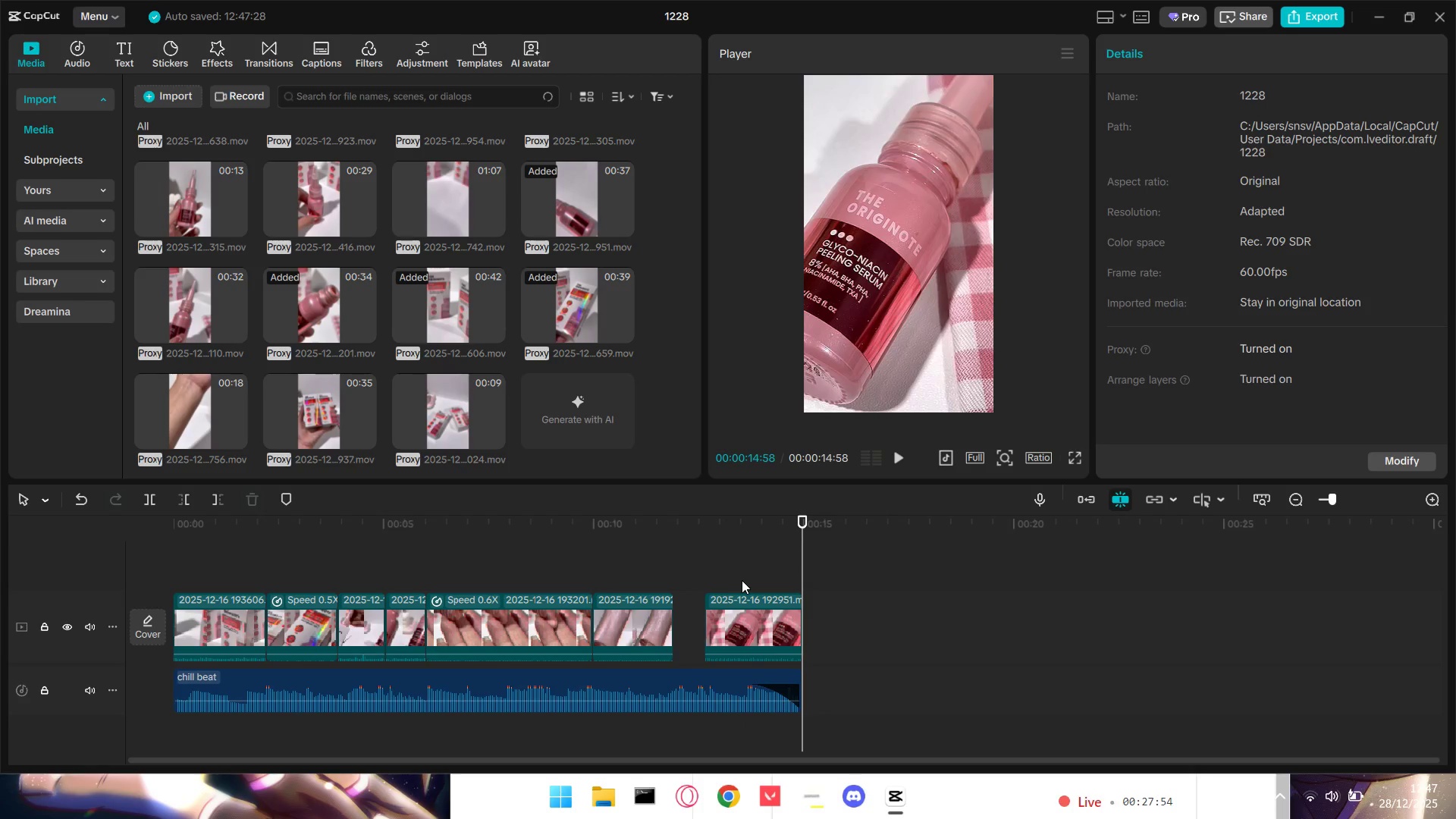 
left_click([460, 570])
 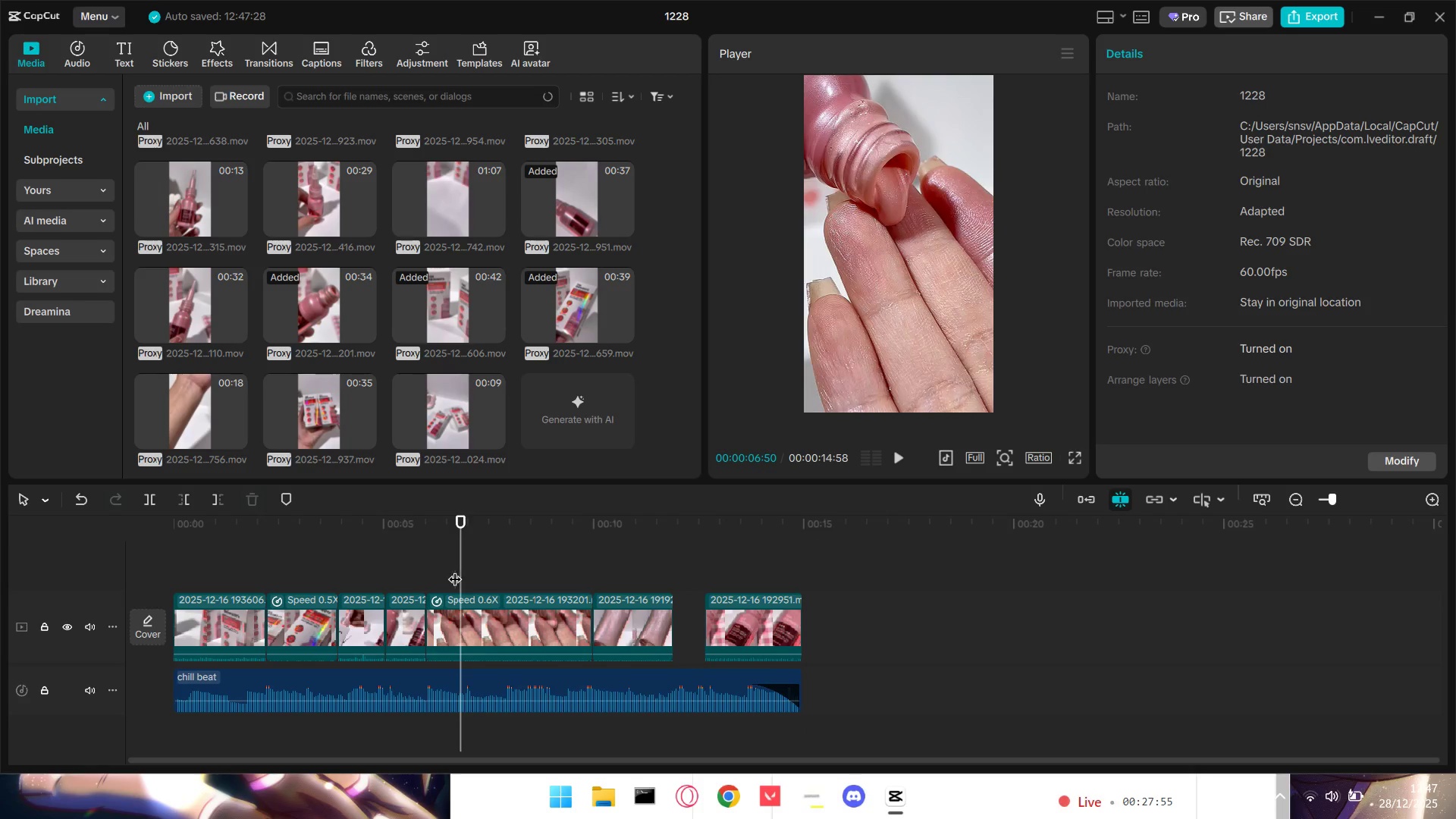 
left_click_drag(start_coordinate=[460, 570], to_coordinate=[0, 579])
 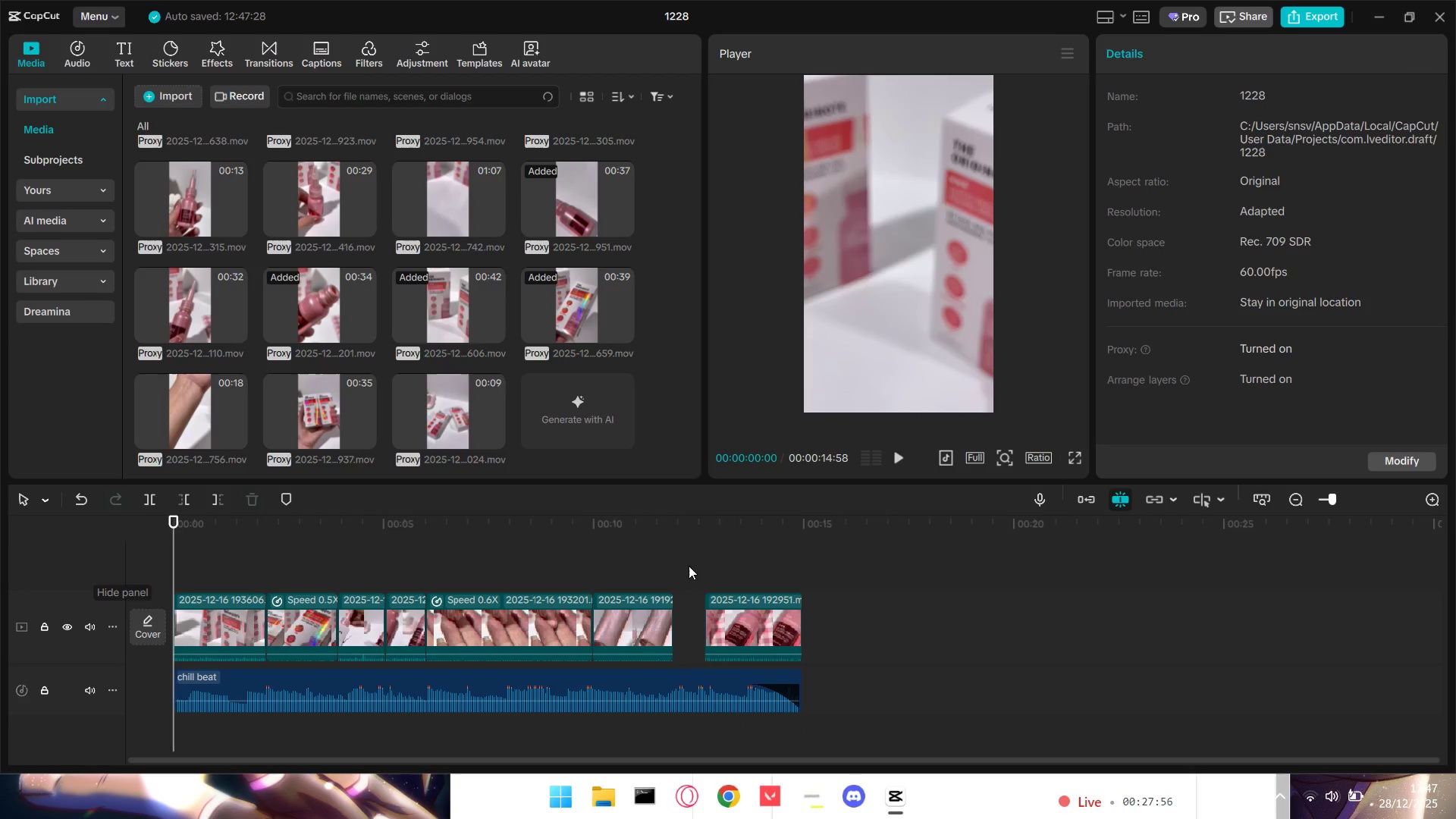 
key(Space)
 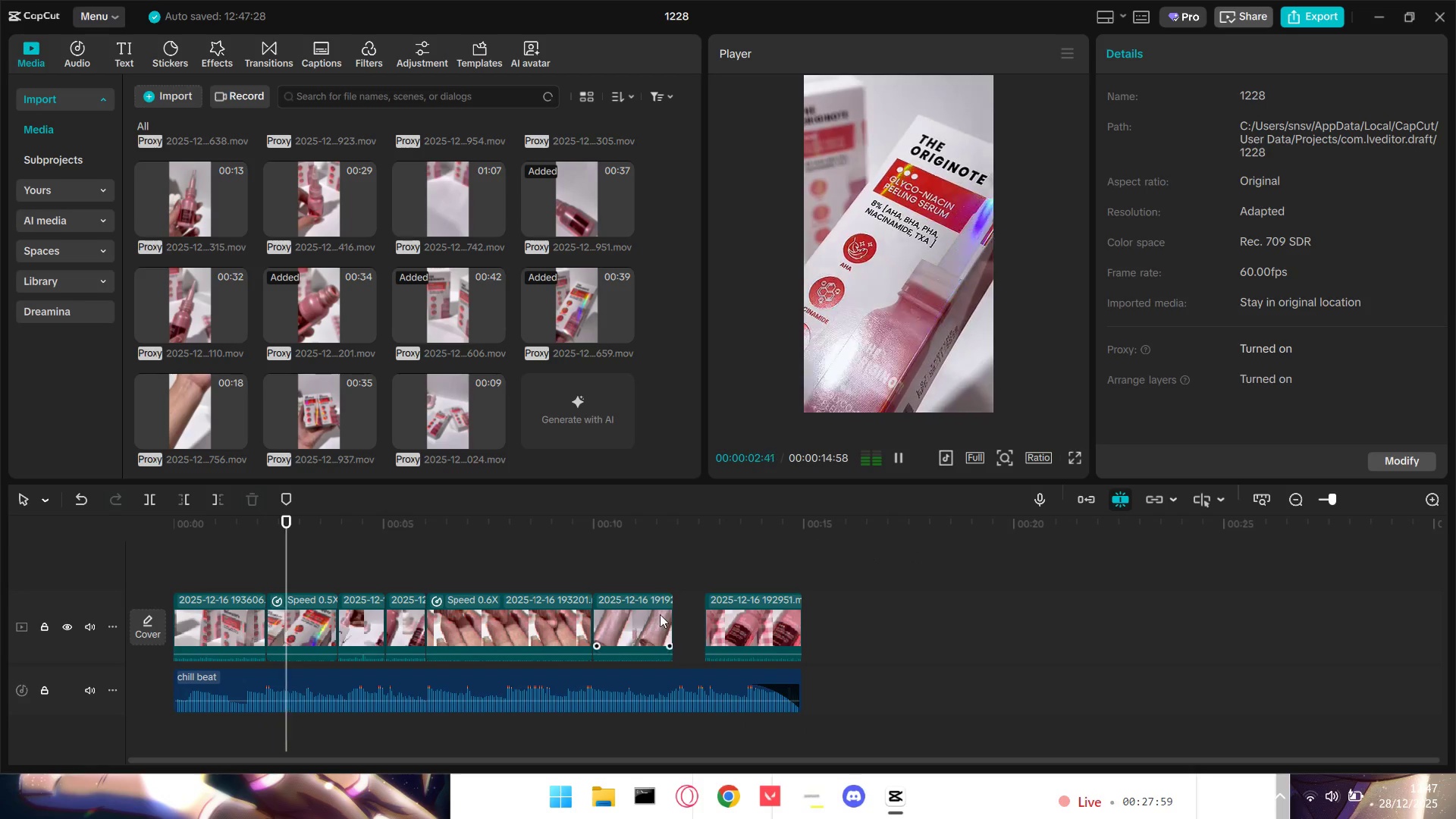 
left_click_drag(start_coordinate=[671, 630], to_coordinate=[713, 630])
 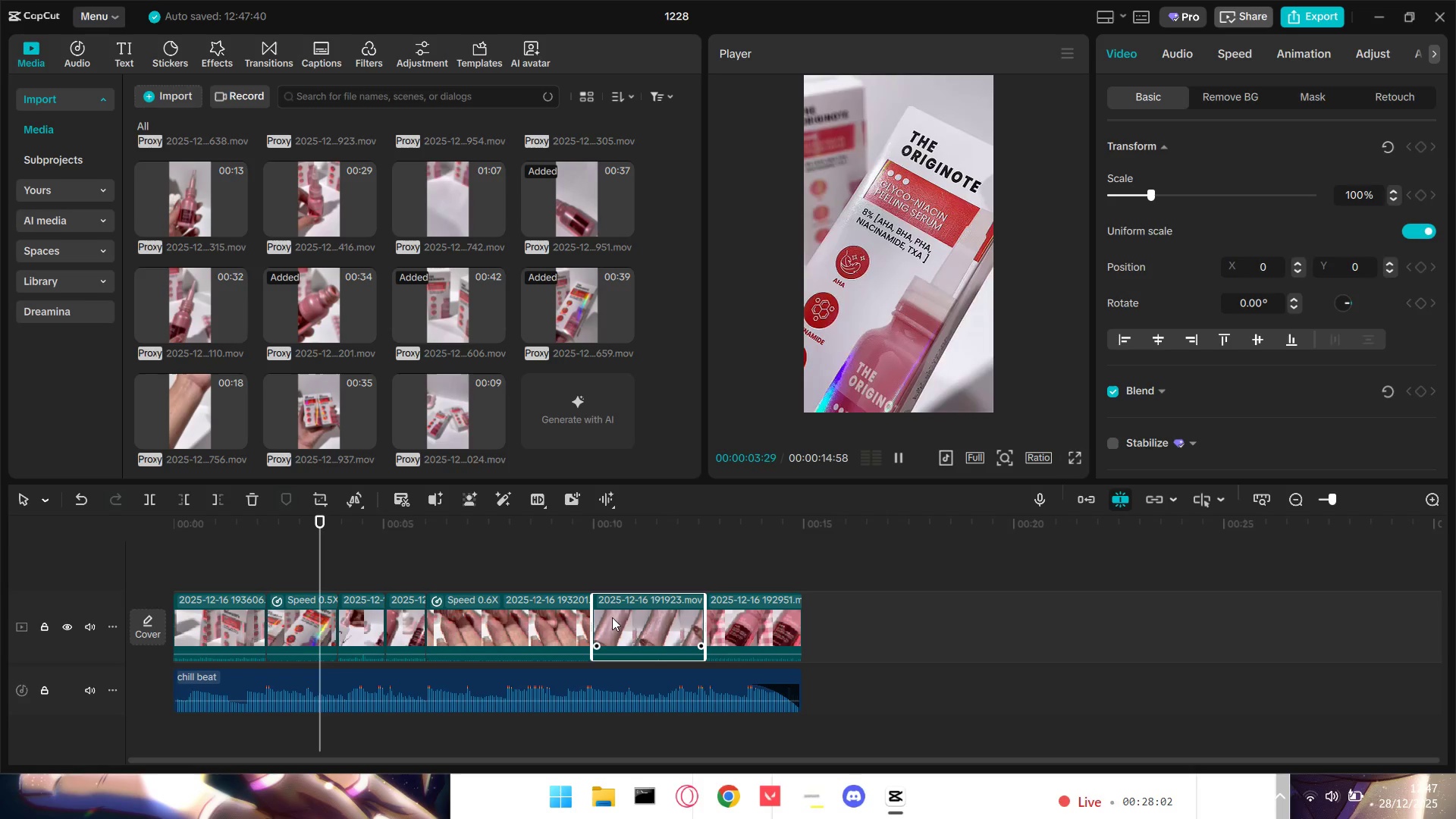 
key(Space)
 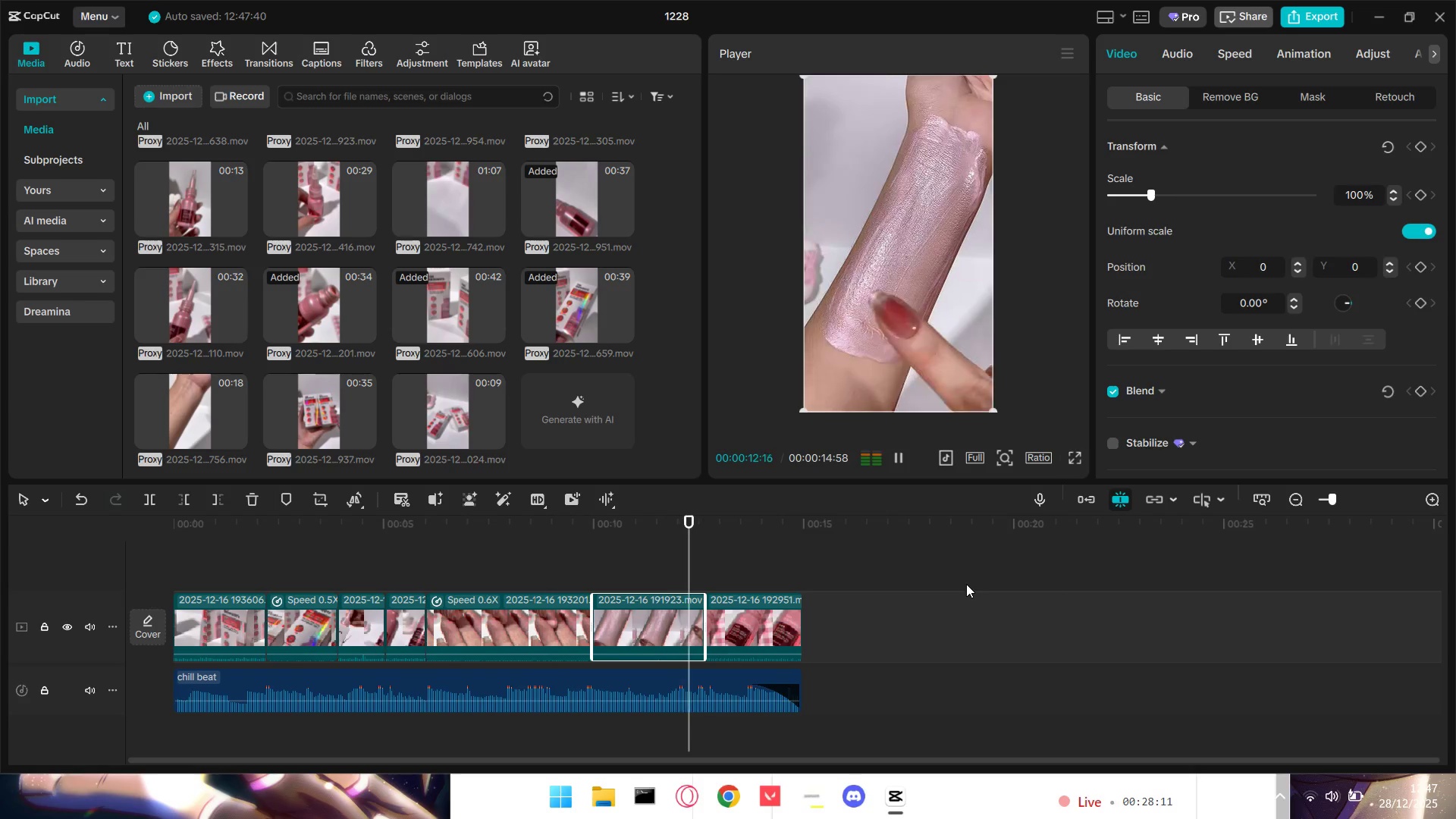 
wait(13.81)
 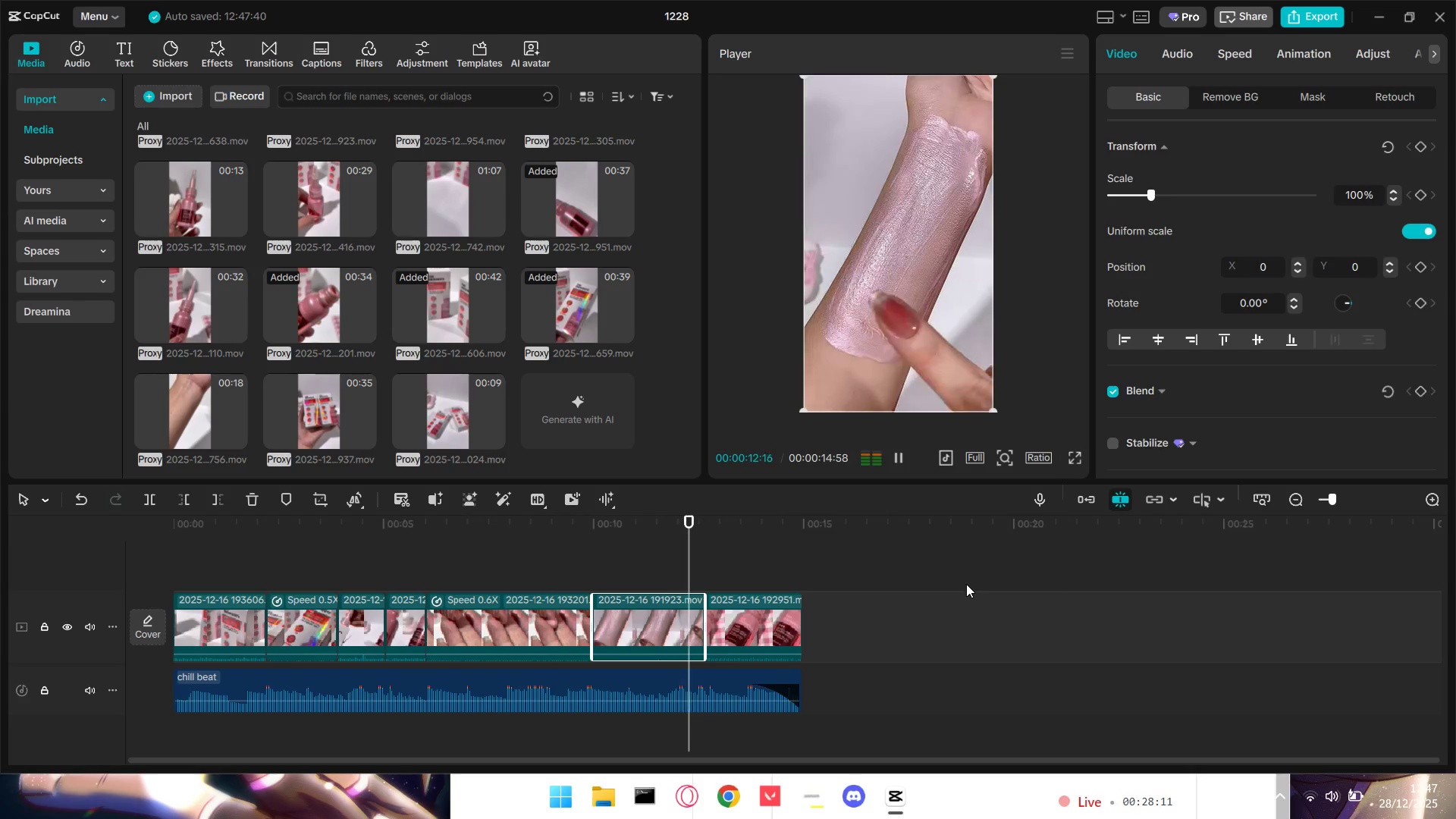 
left_click([171, 556])
 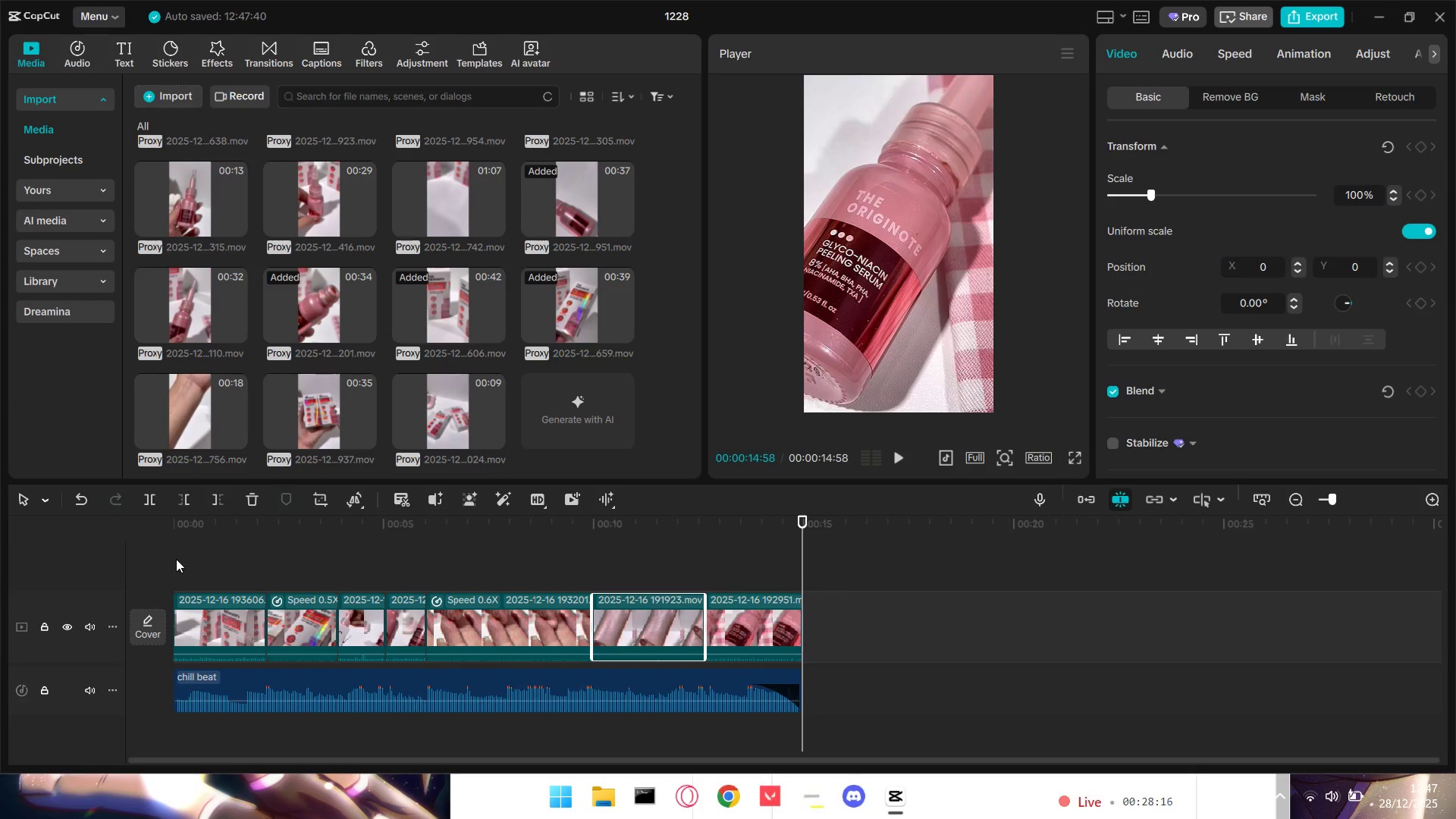 
double_click([176, 559])
 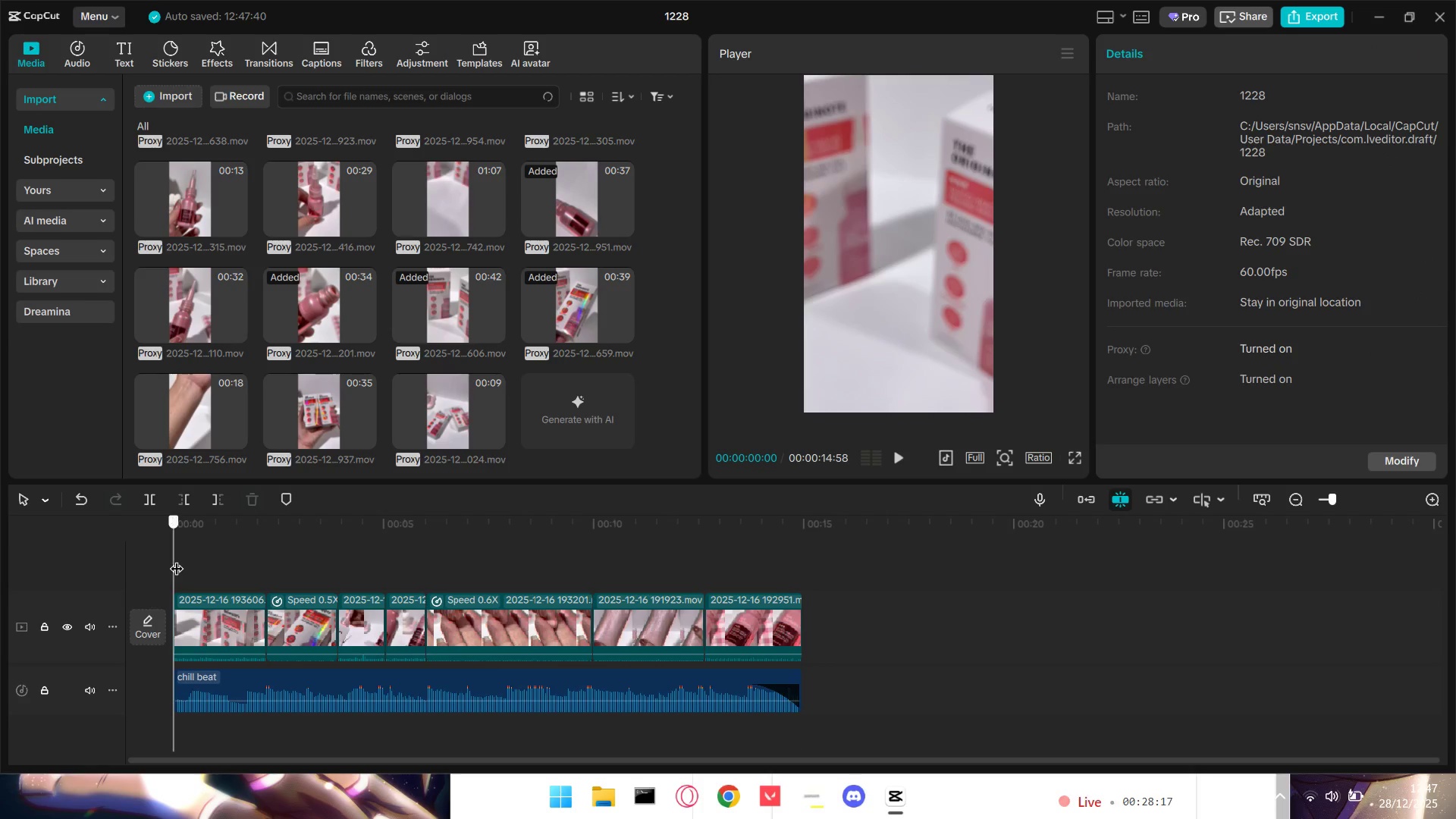 
left_click_drag(start_coordinate=[177, 559], to_coordinate=[148, 562])
 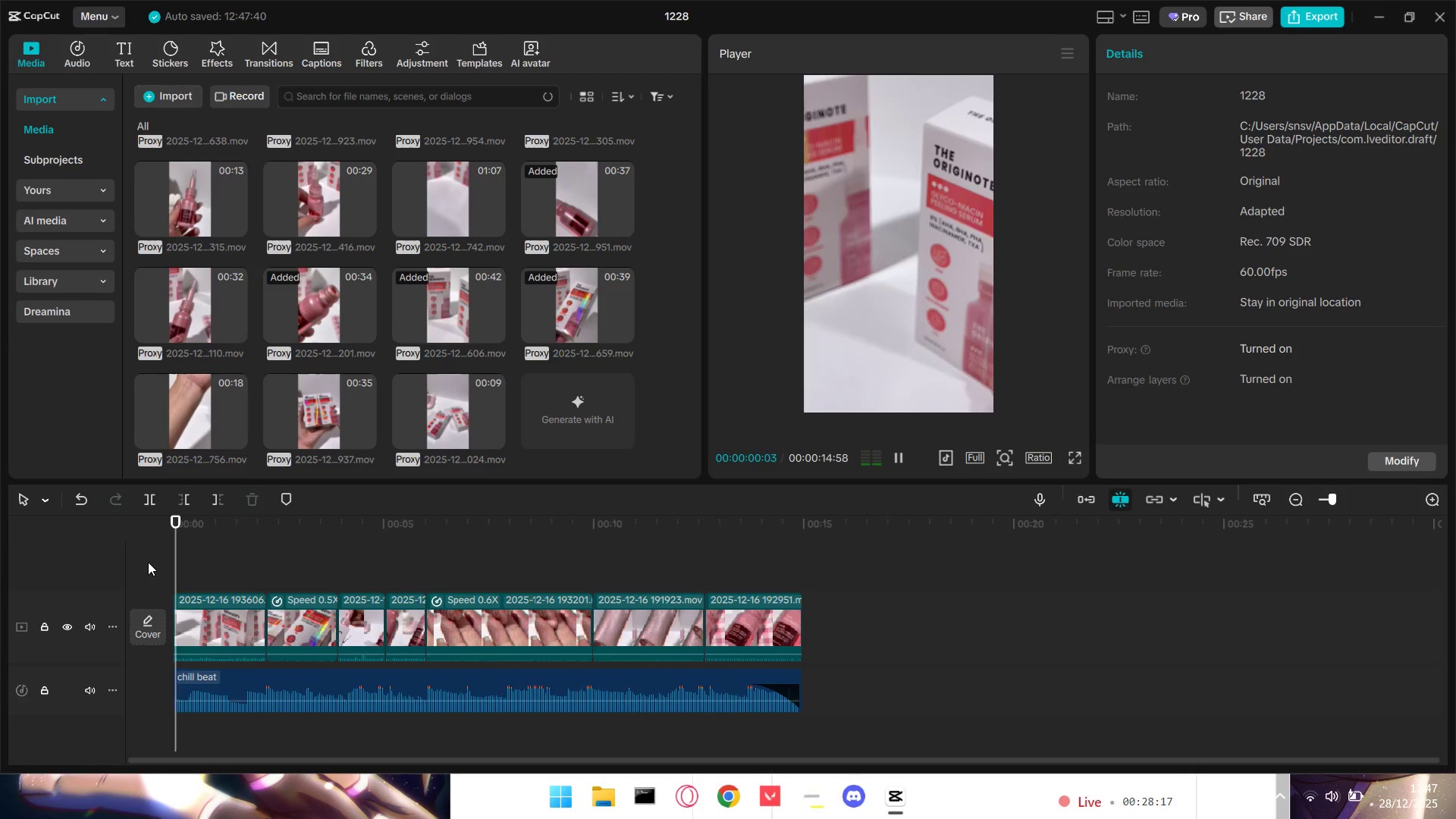 
key(Space)
 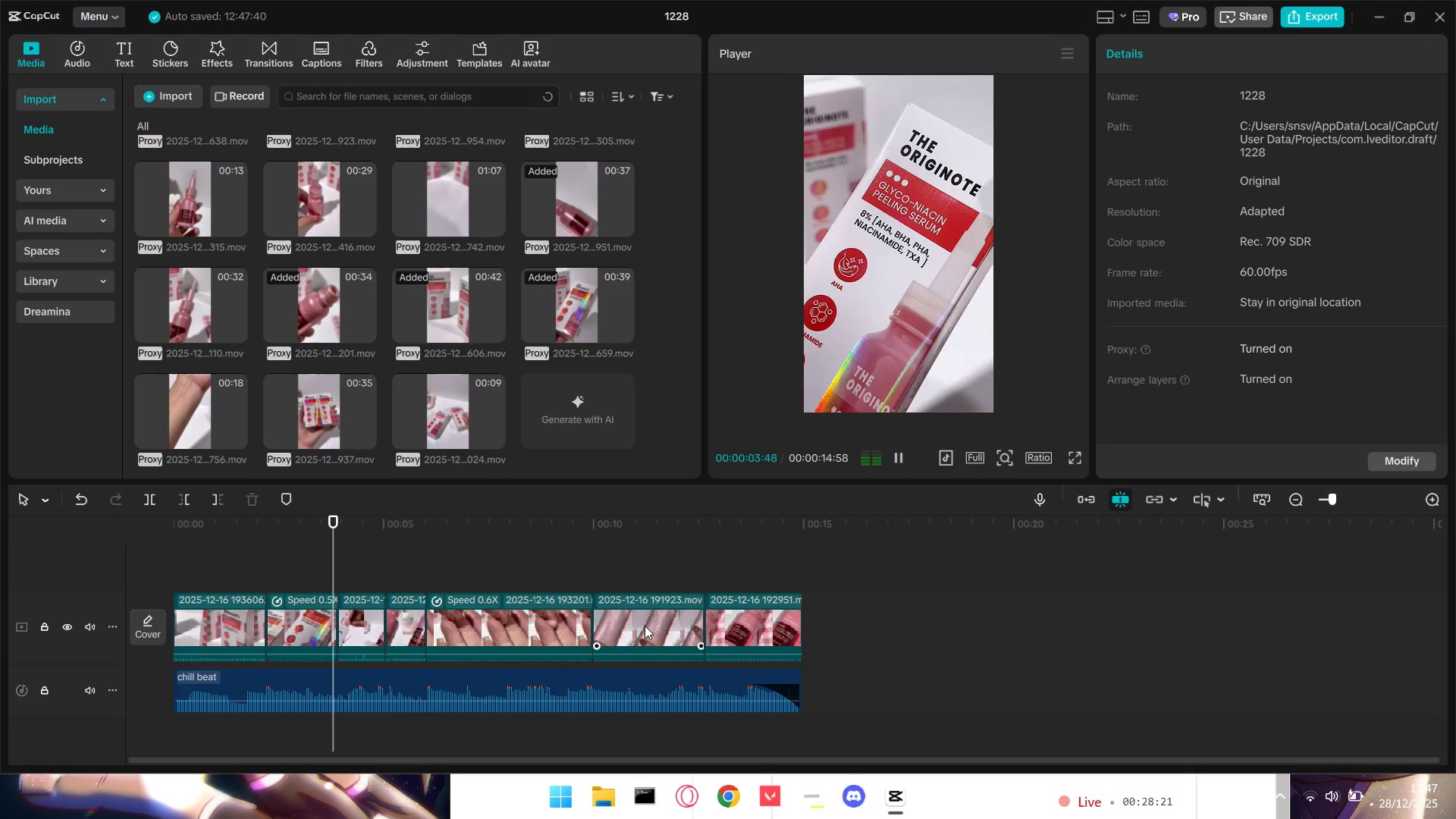 
wait(5.05)
 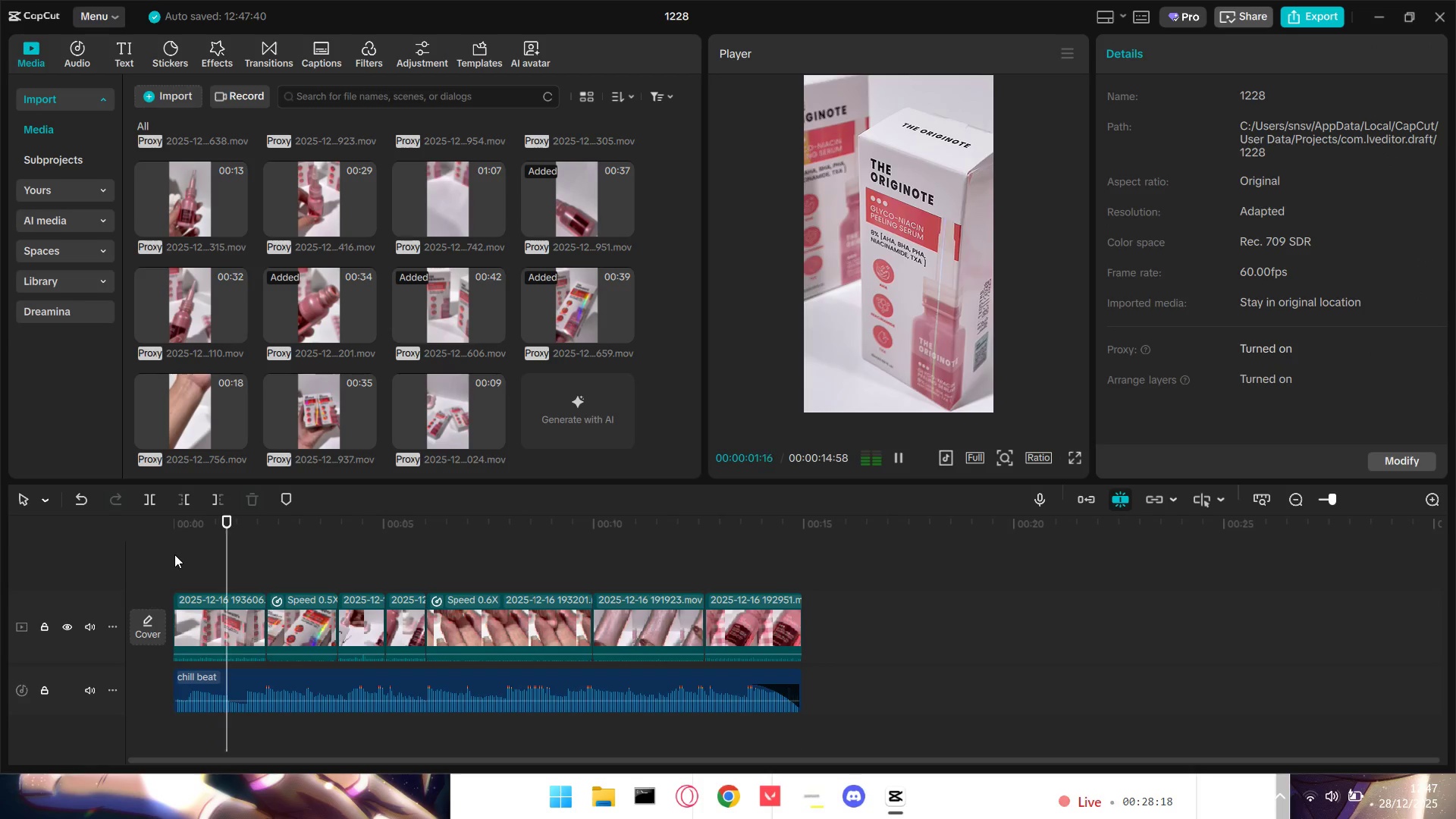 
double_click([220, 615])
 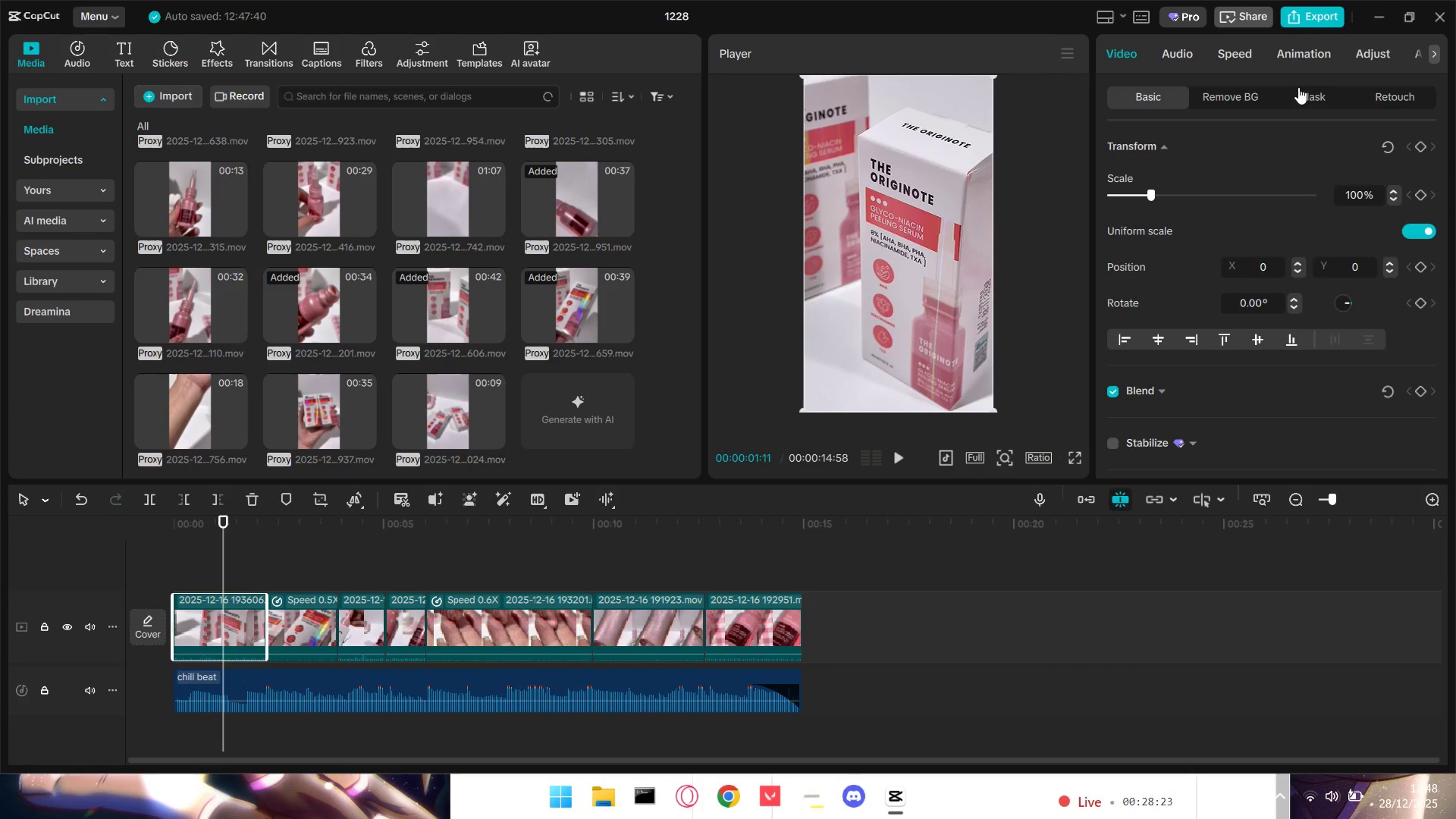 
left_click([1357, 64])
 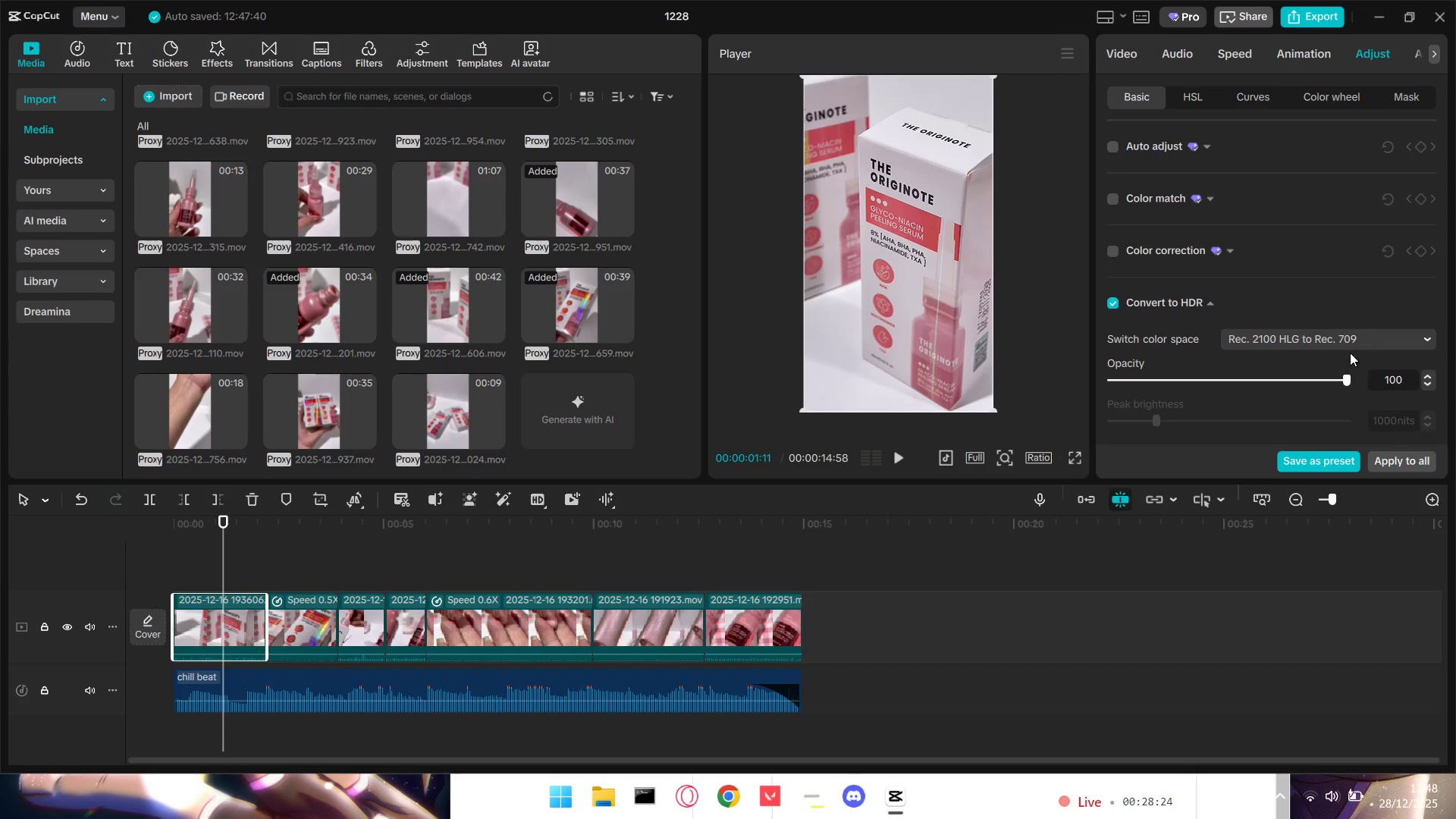 
scroll: coordinate [1357, 371], scroll_direction: down, amount: 2.0
 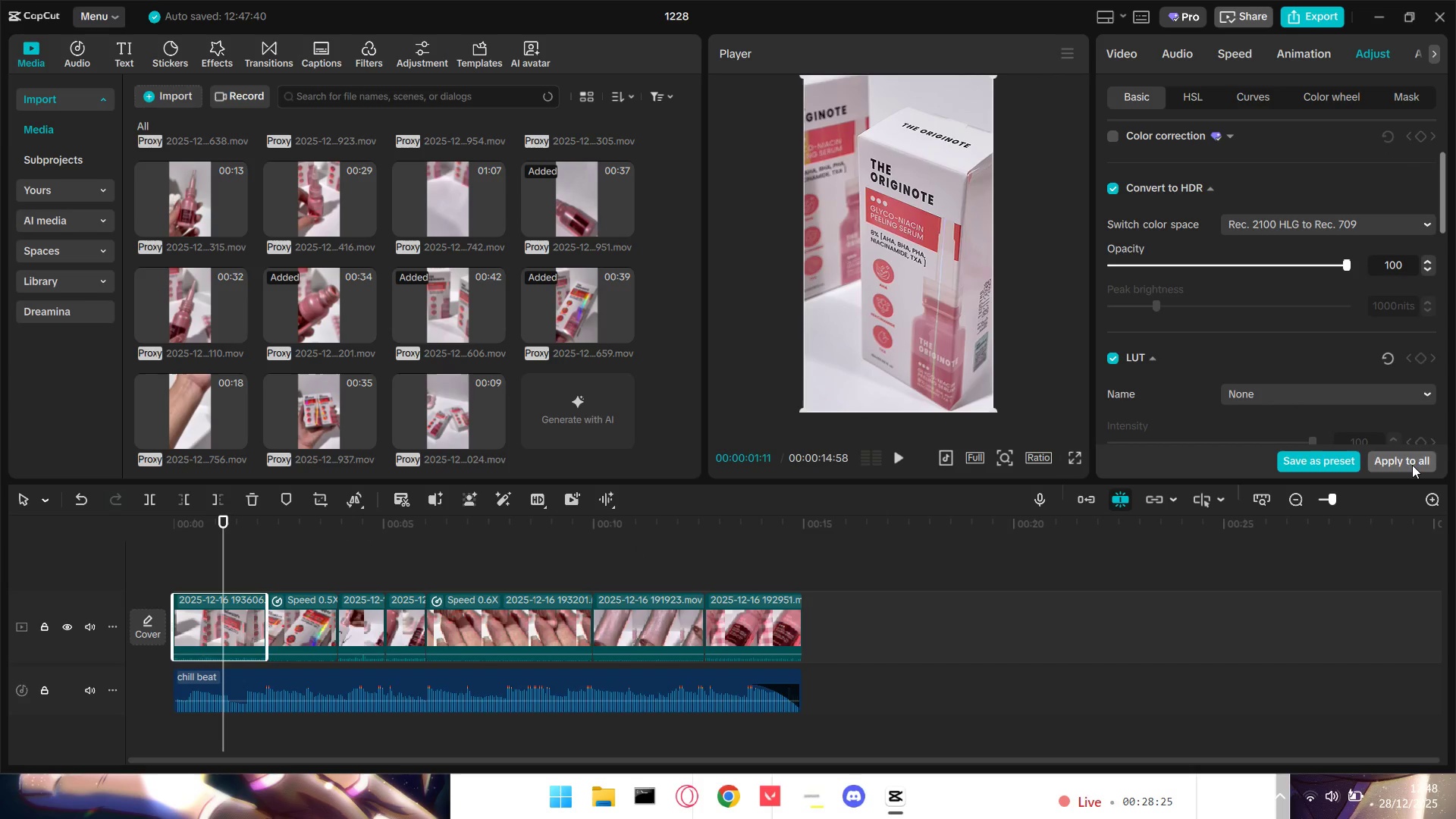 
left_click([1412, 465])
 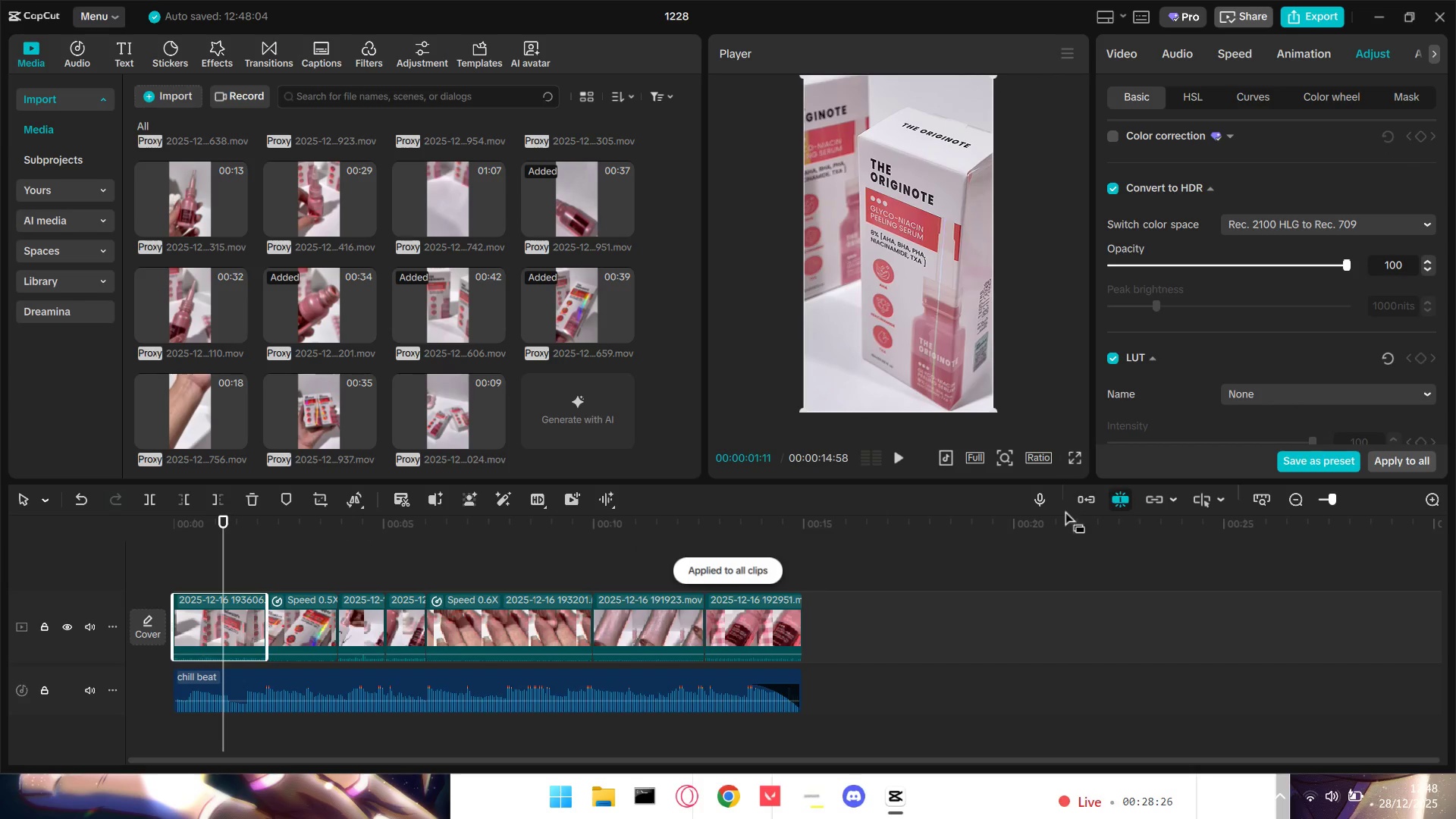 
key(Space)
 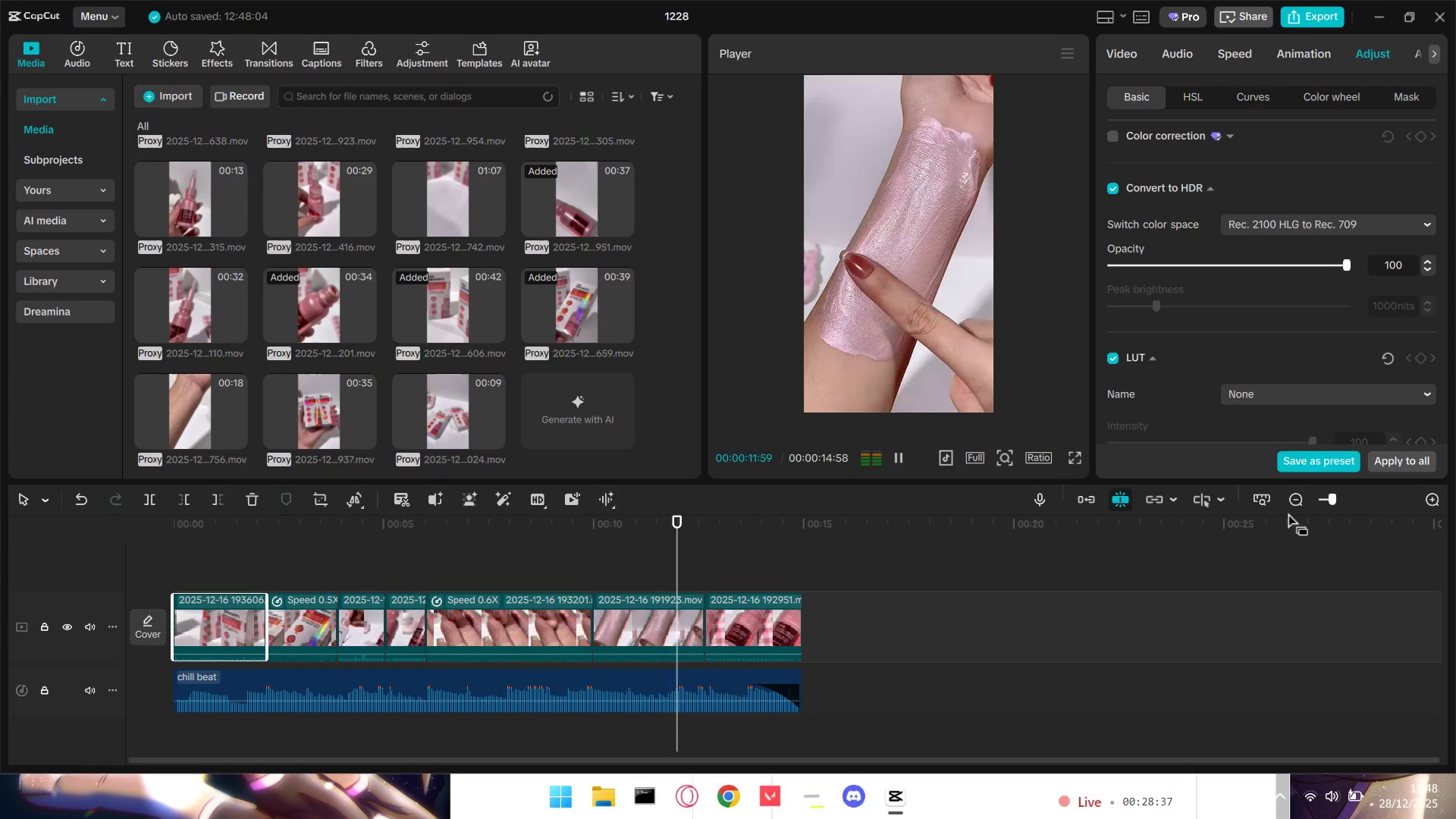 
wait(15.73)
 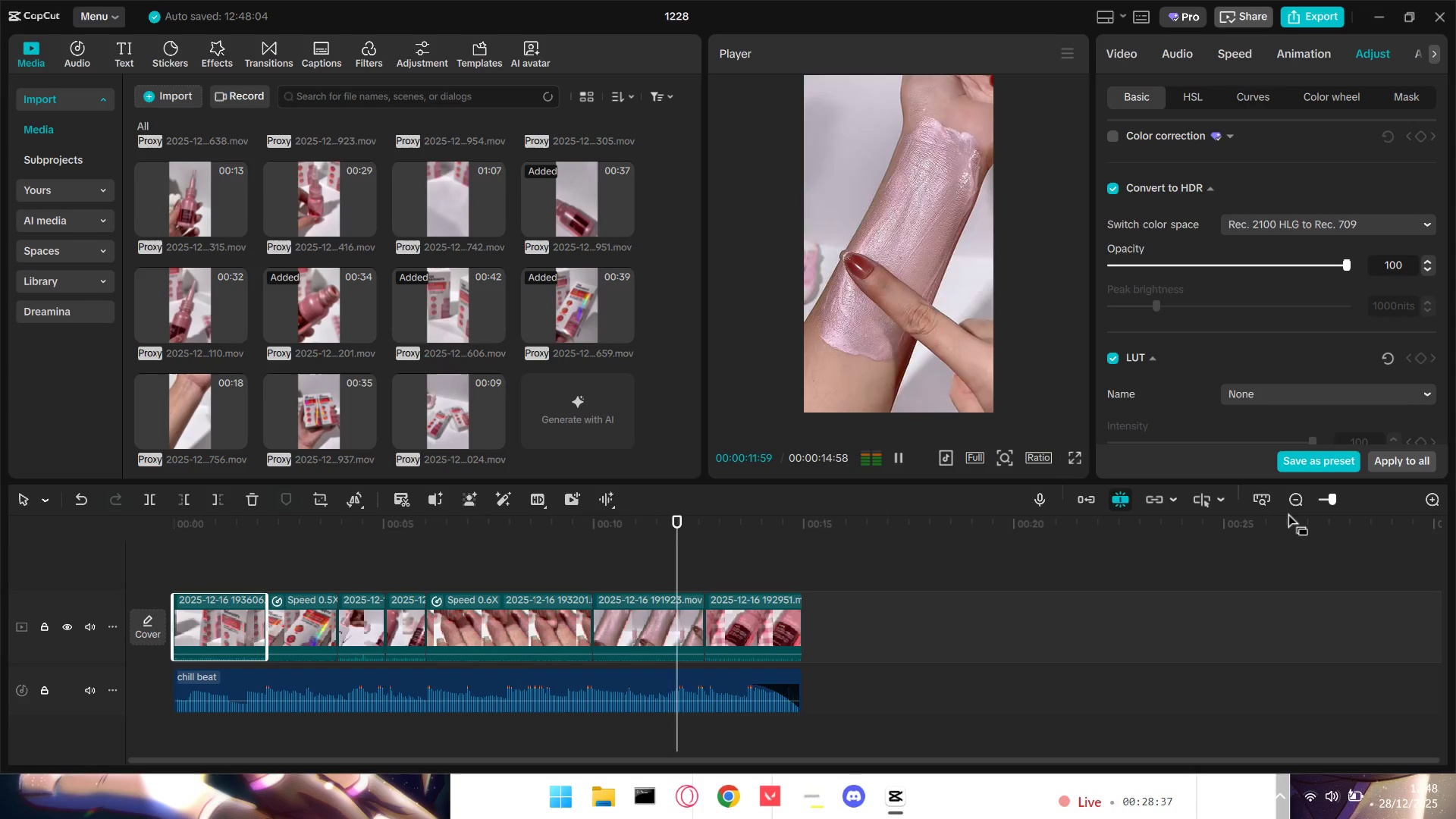 
left_click([350, 578])
 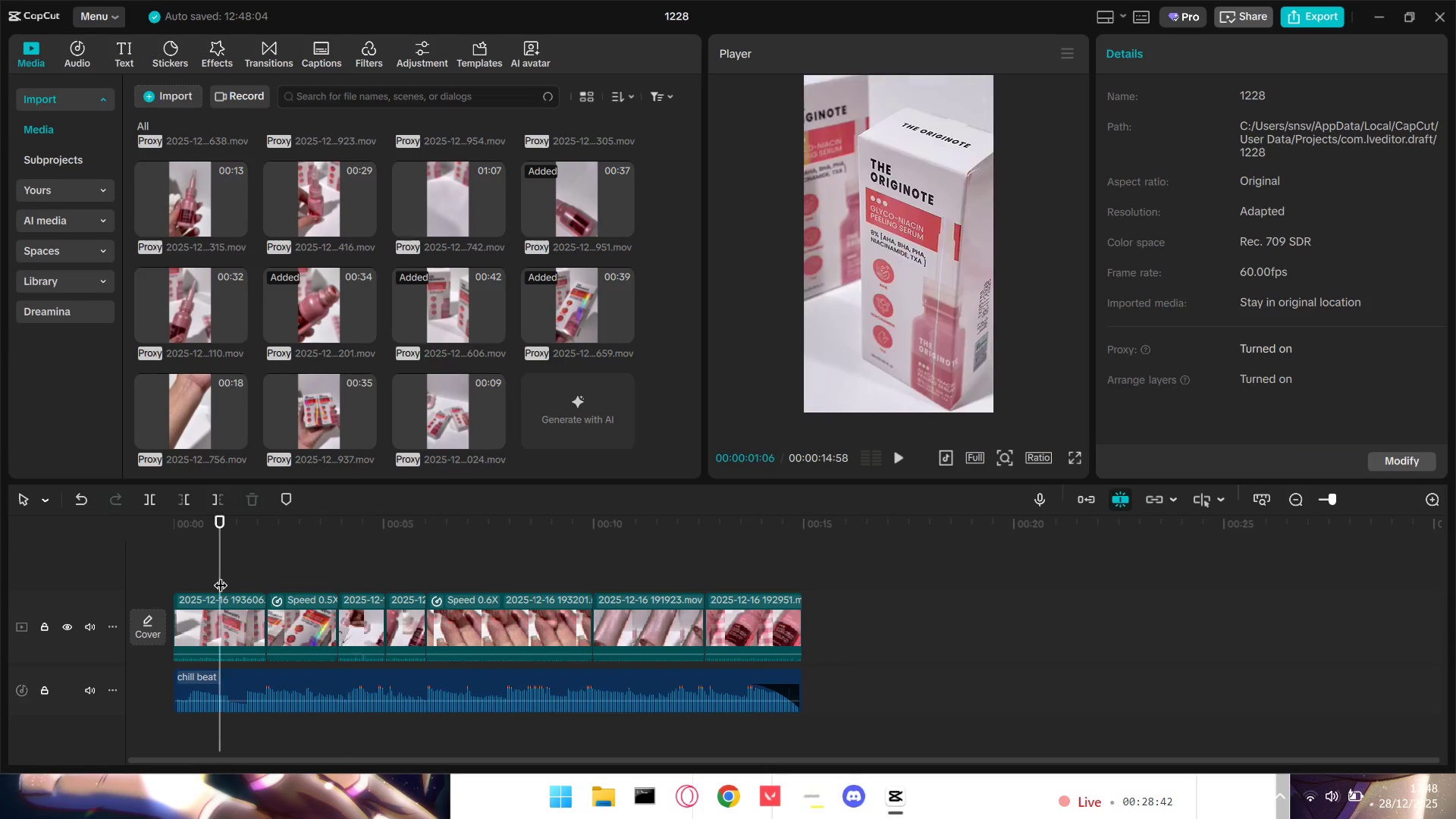 
left_click_drag(start_coordinate=[222, 575], to_coordinate=[48, 592])
 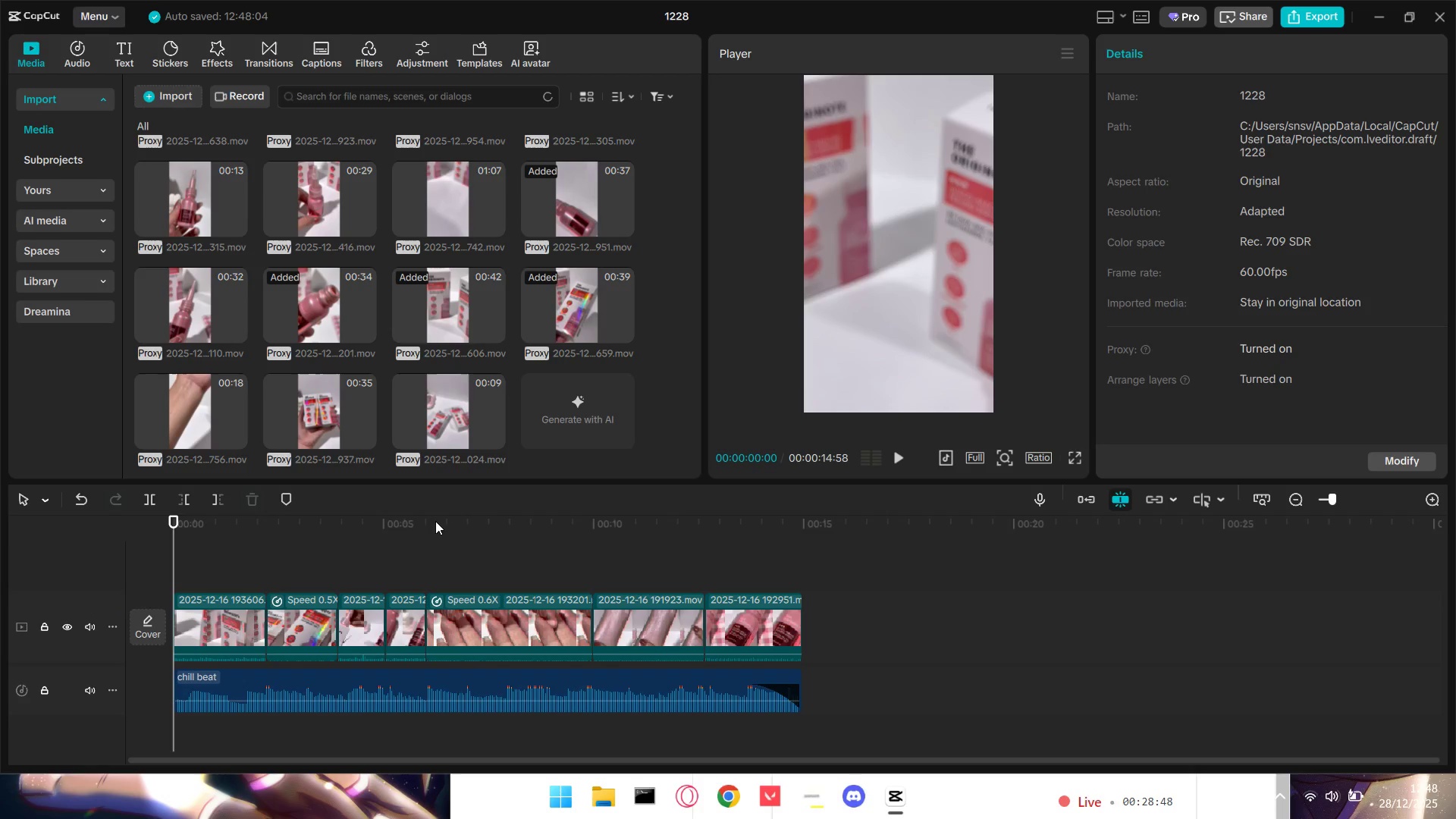 
wait(9.98)
 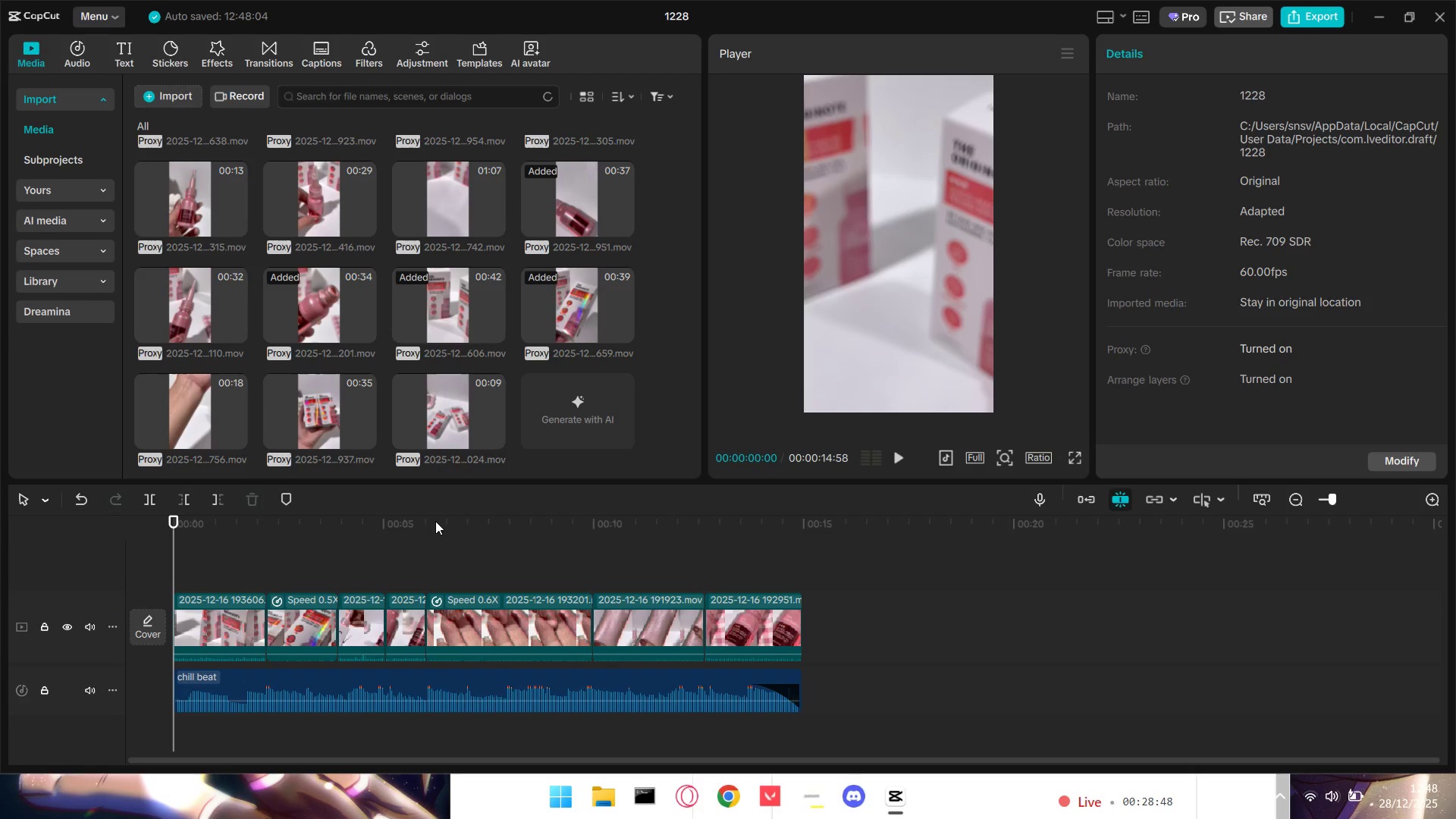 
left_click([381, 542])
 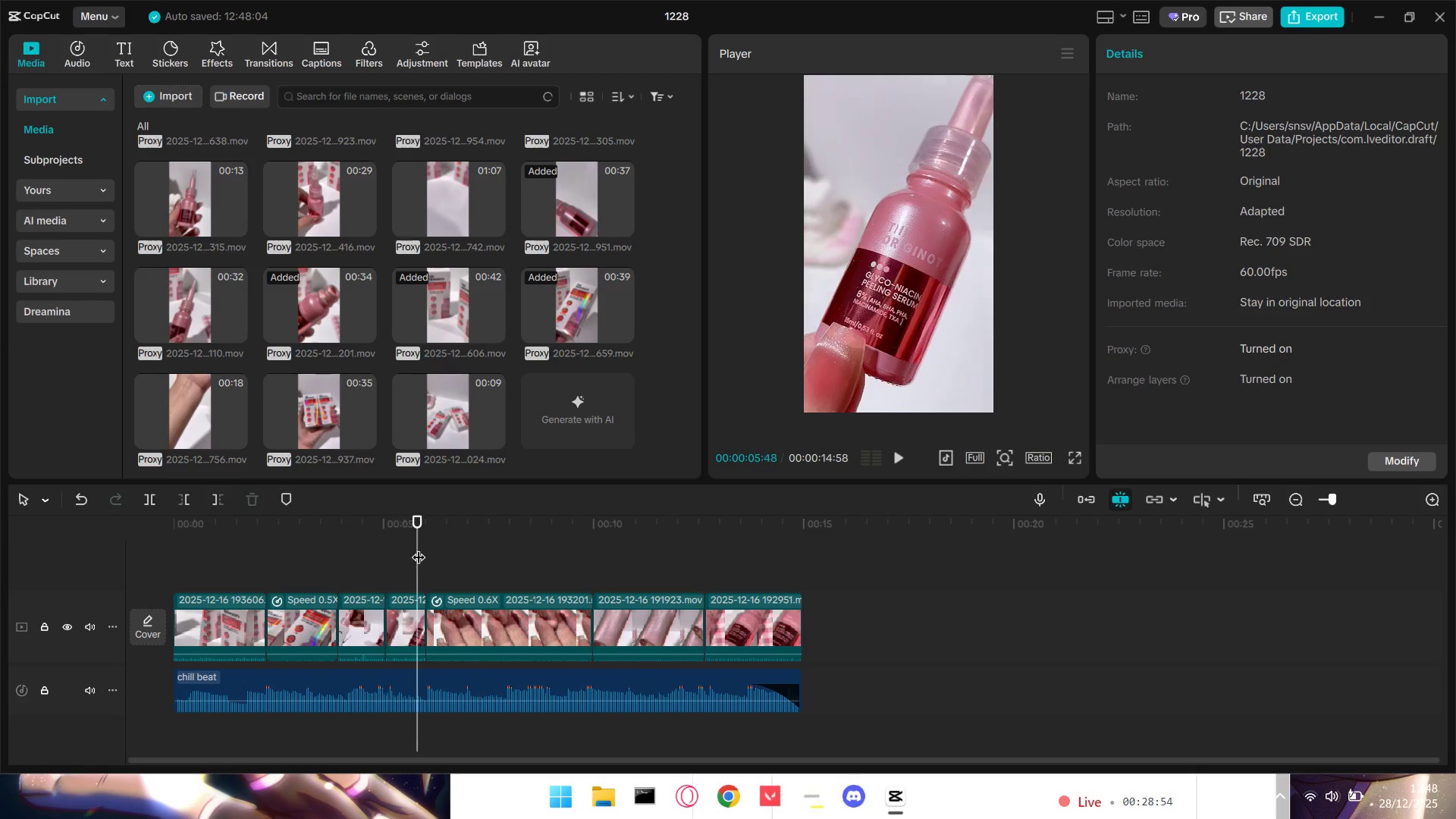 
double_click([423, 548])
 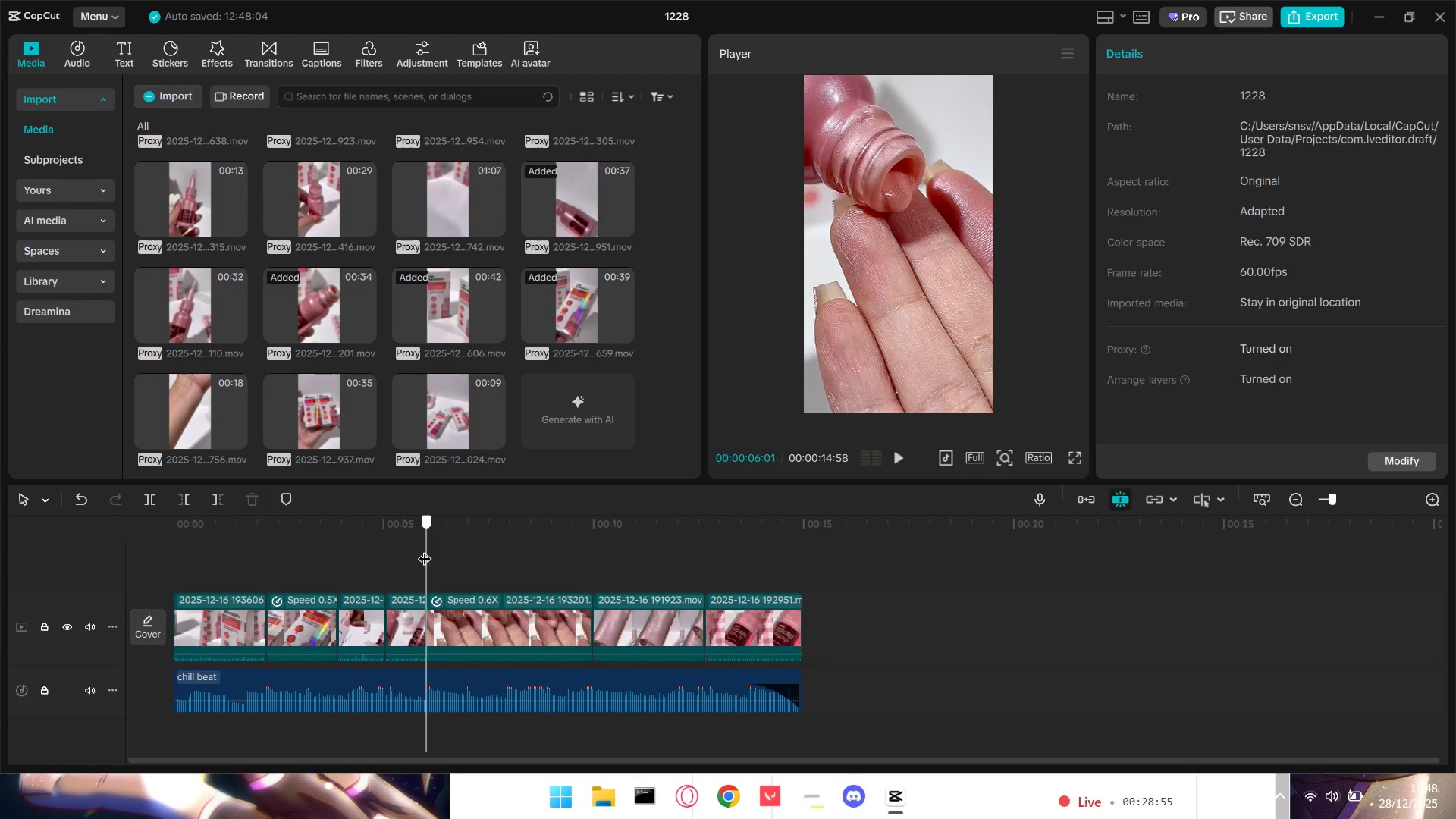 
triple_click([475, 601])
 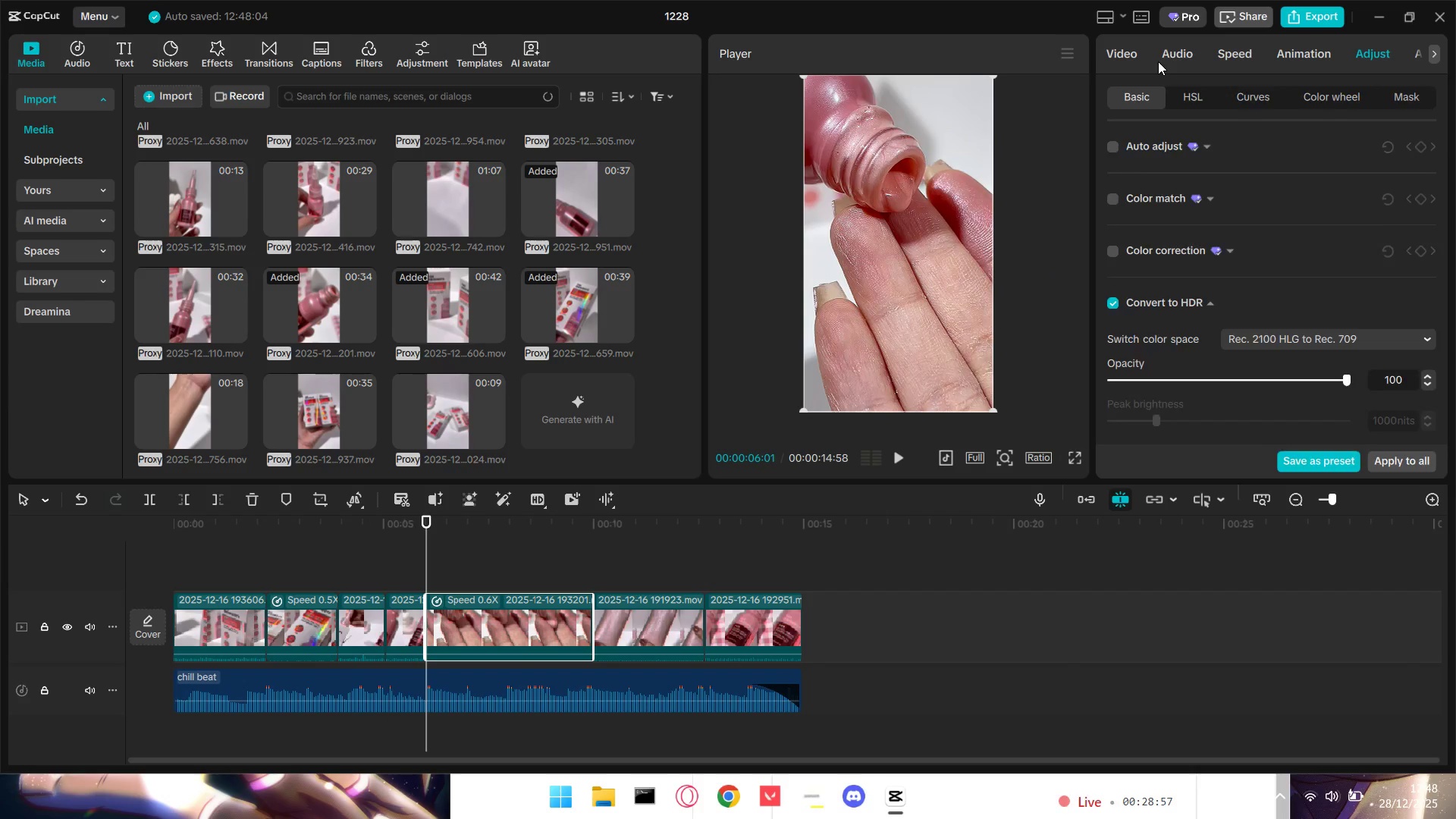 
double_click([1133, 59])
 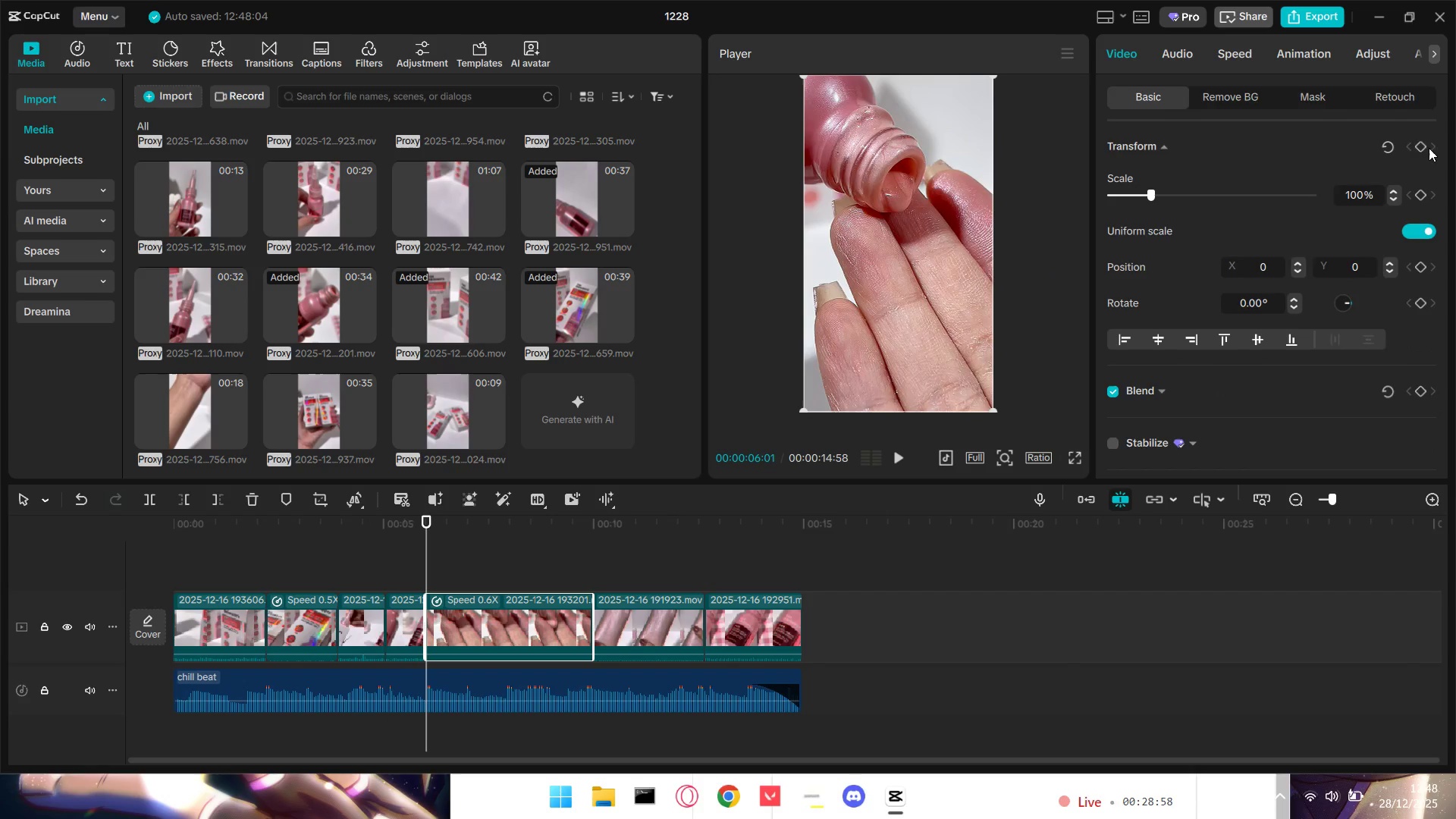 
left_click([1421, 141])
 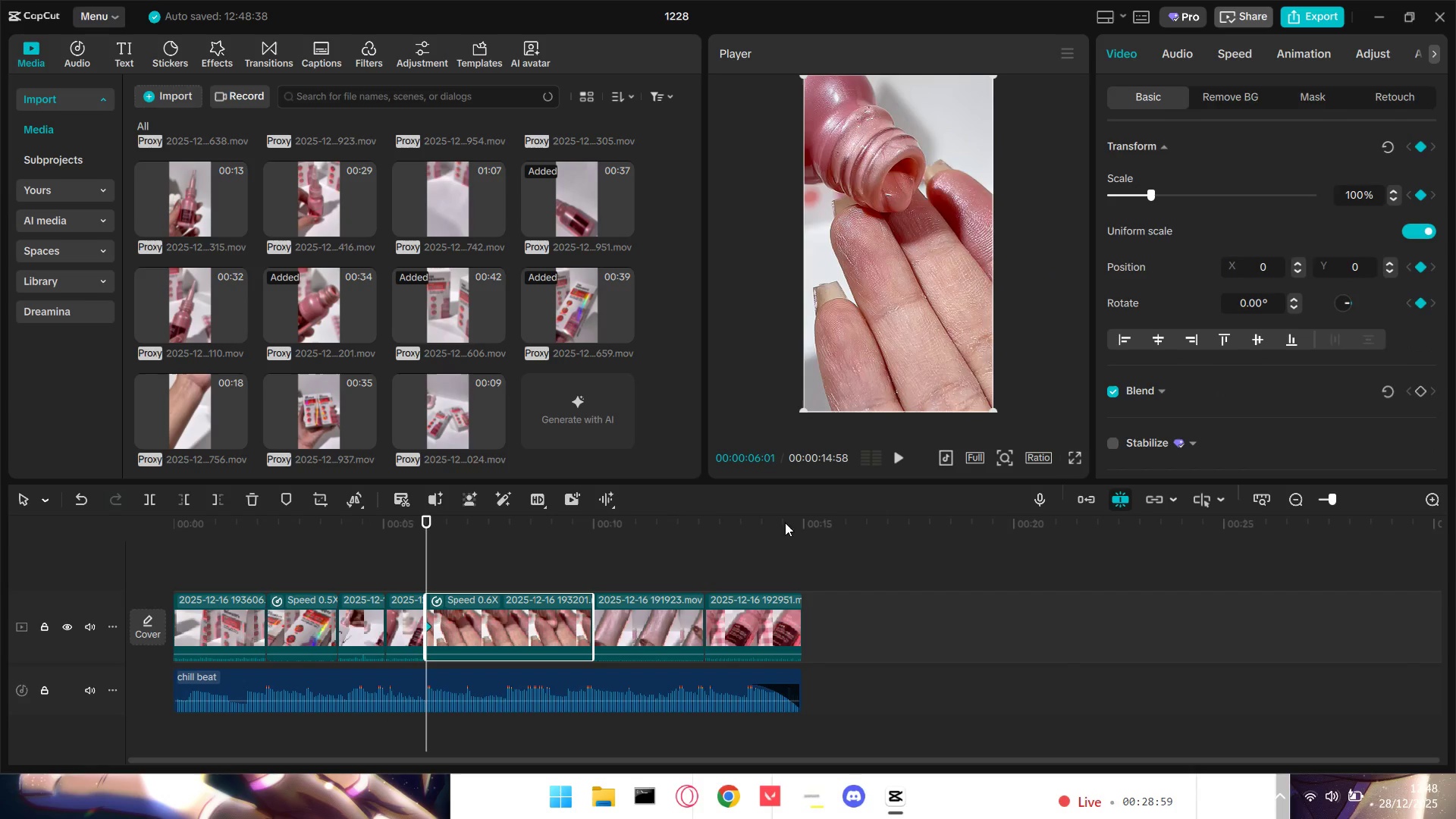 
hold_key(key=ControlLeft, duration=1.12)
scroll: coordinate [533, 580], scroll_direction: up, amount: 8.0
 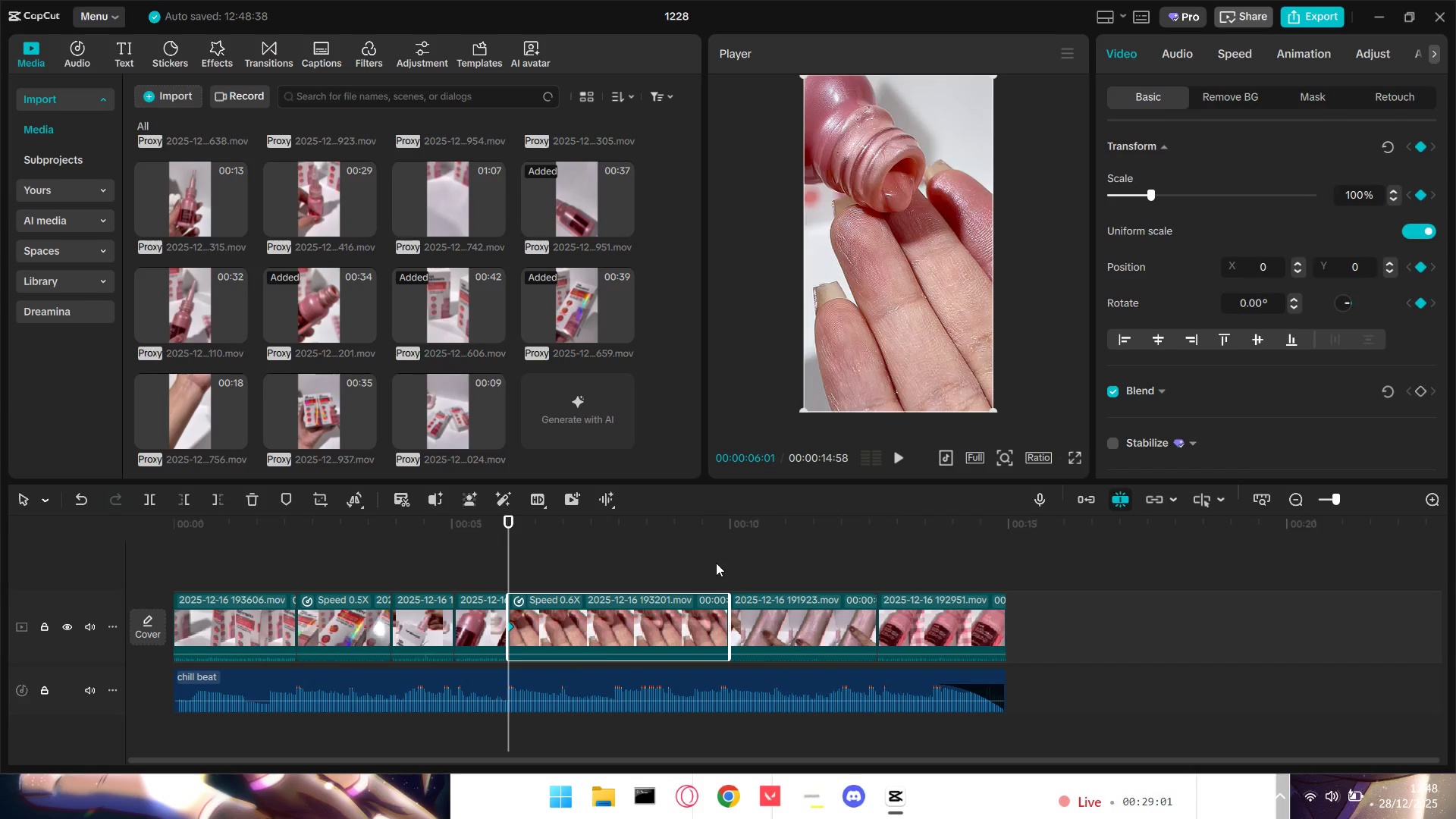 
left_click([716, 563])
 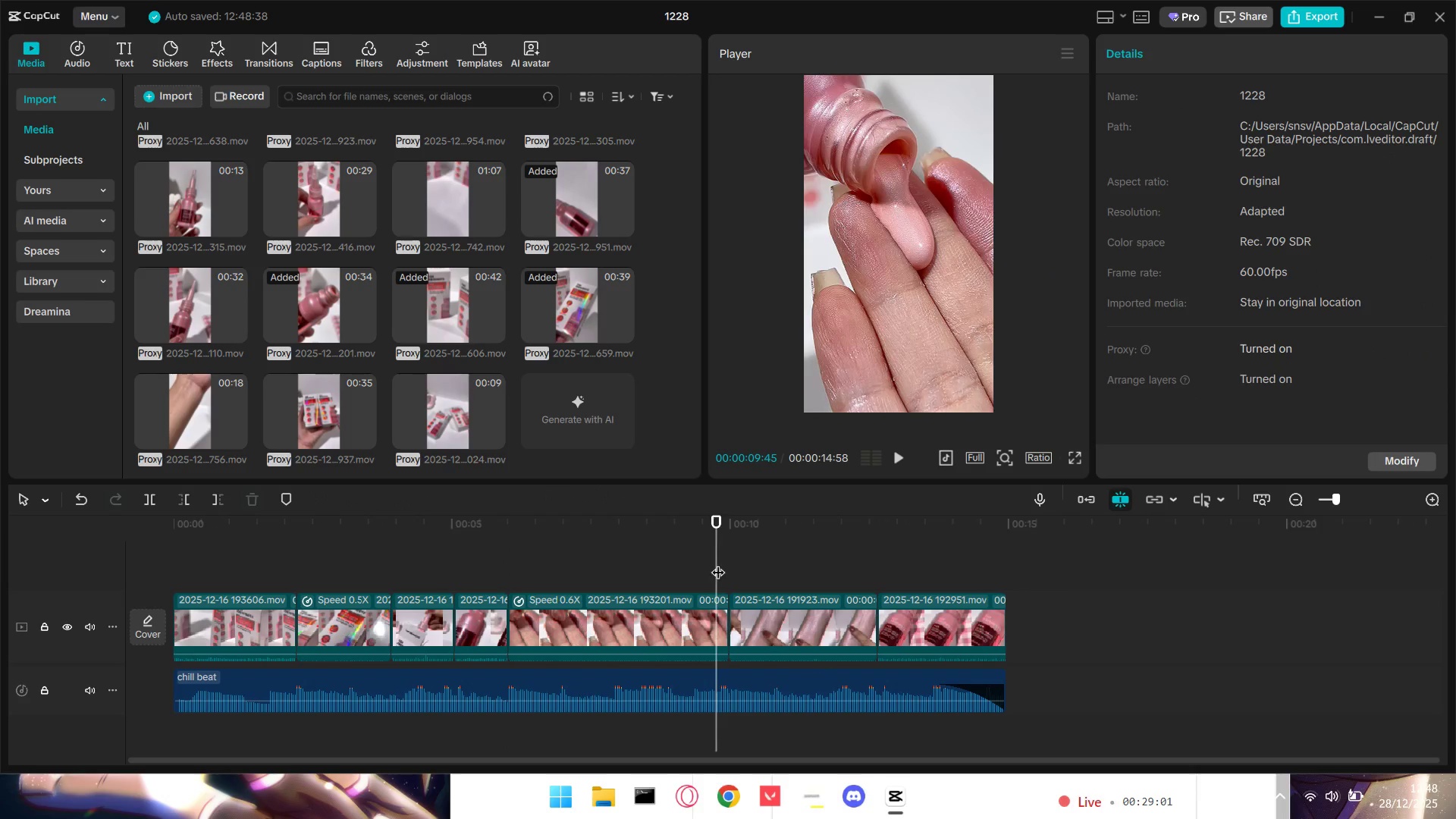 
left_click_drag(start_coordinate=[719, 563], to_coordinate=[726, 570])
 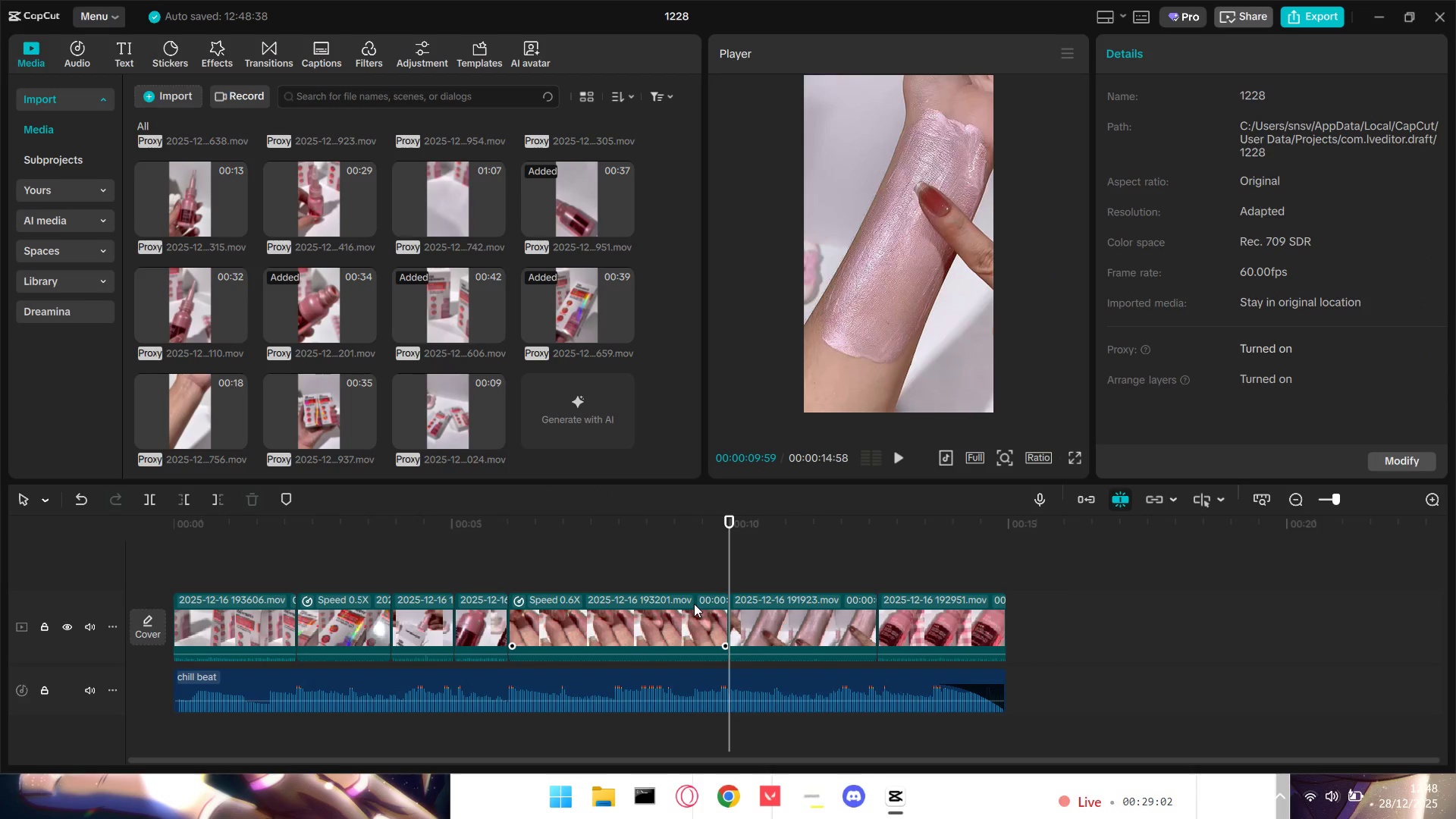 
left_click([694, 604])
 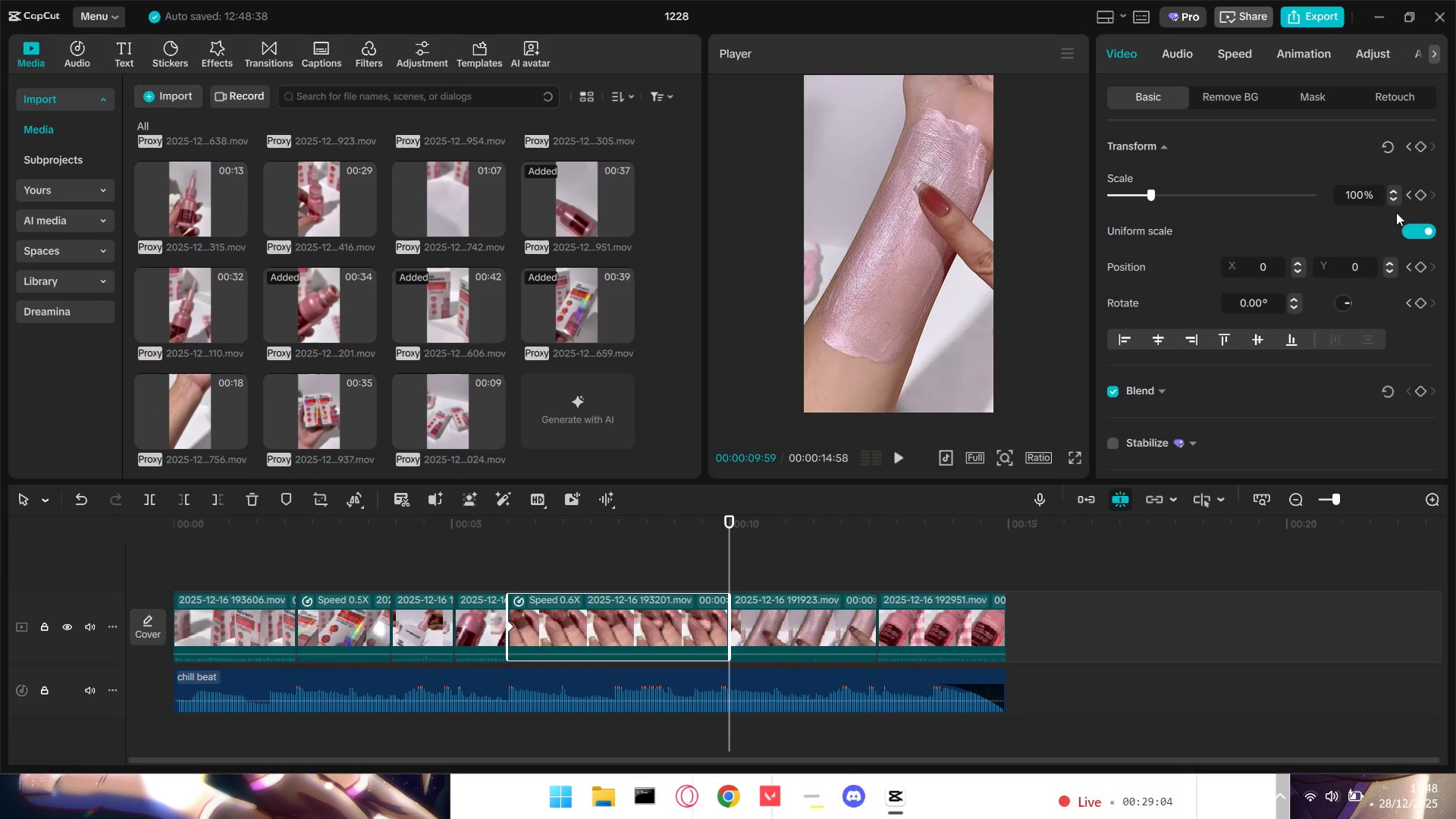 
left_click([1417, 140])
 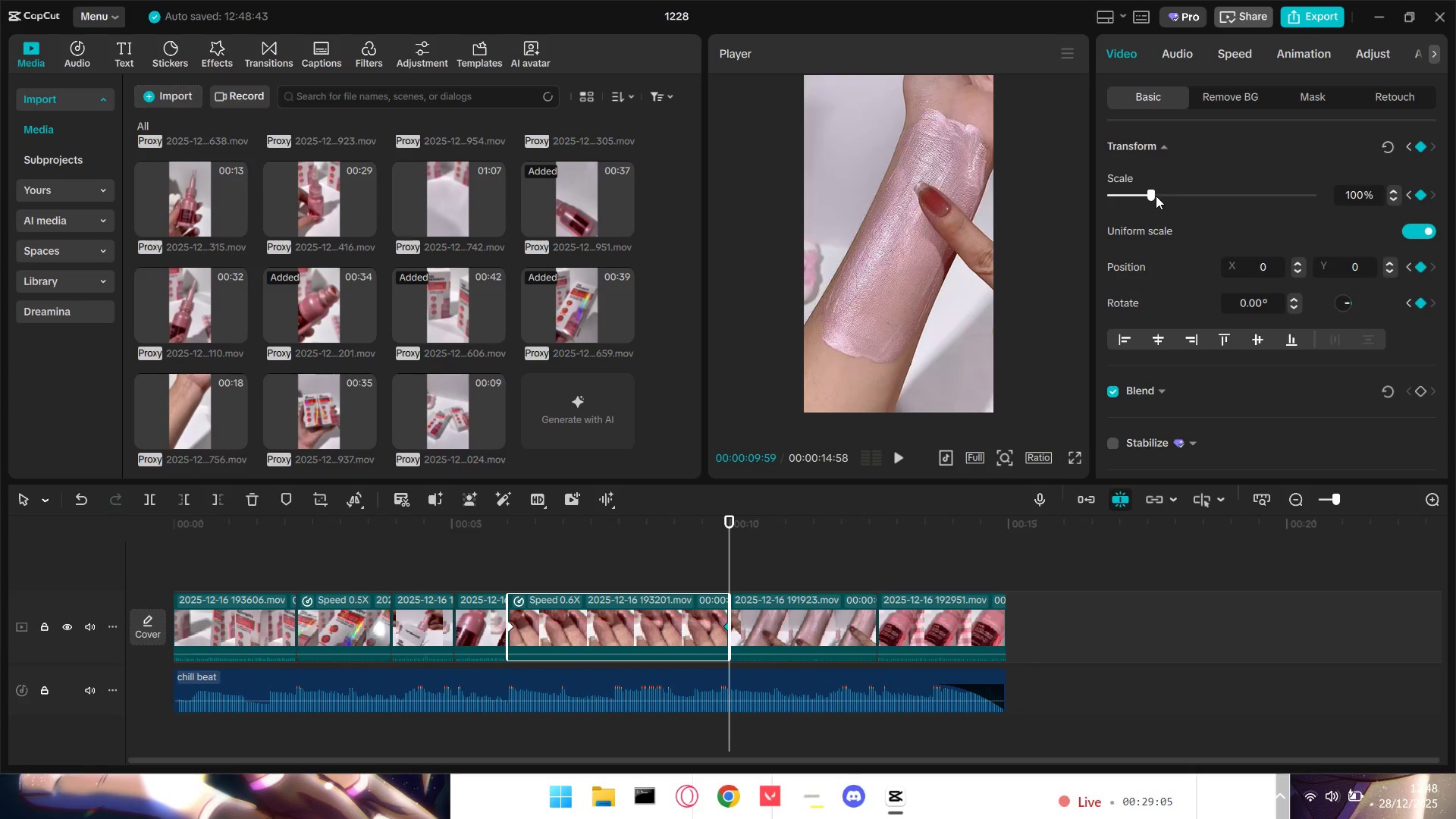 
left_click_drag(start_coordinate=[1152, 194], to_coordinate=[1159, 193])
 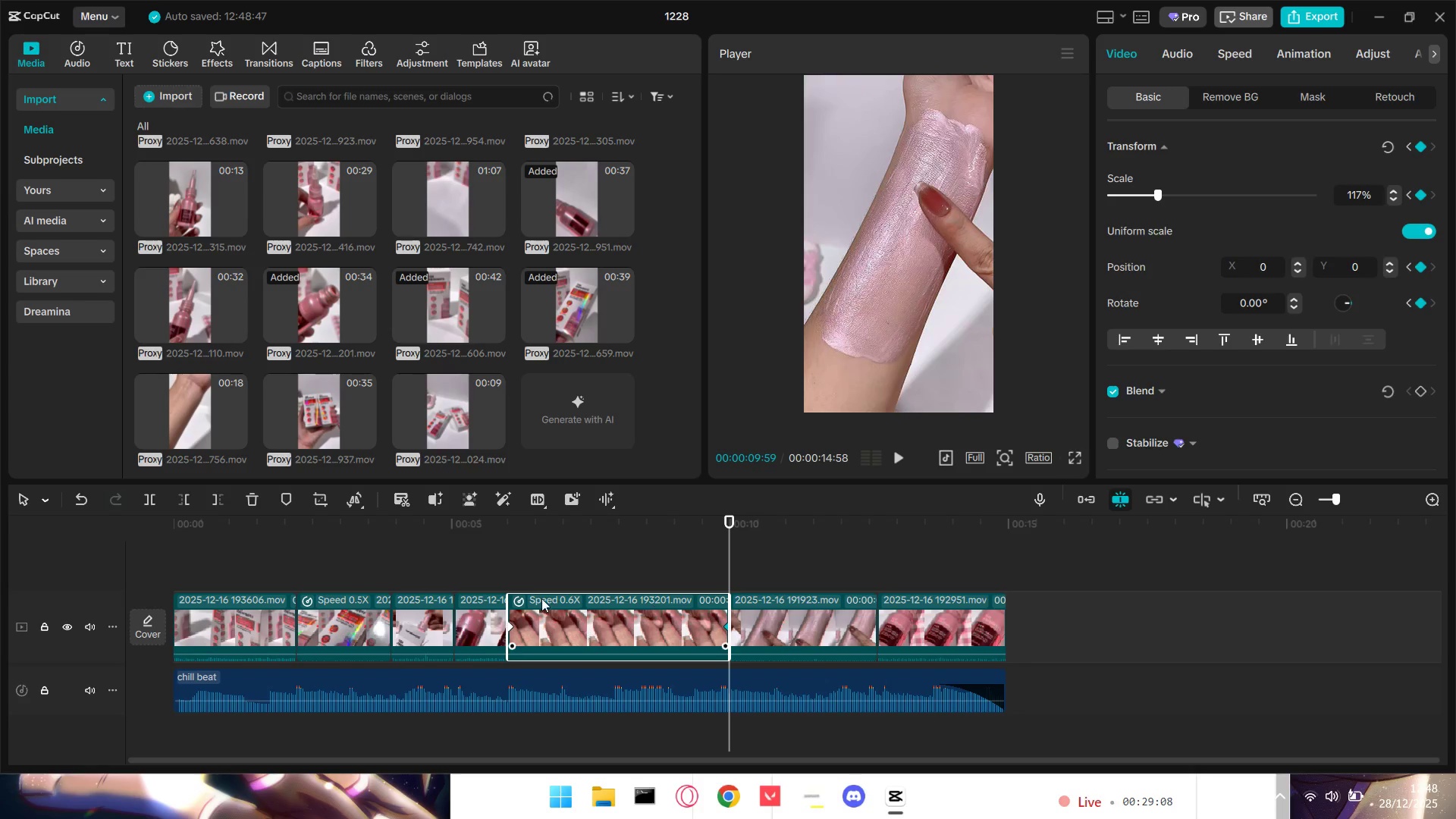 
left_click([526, 570])
 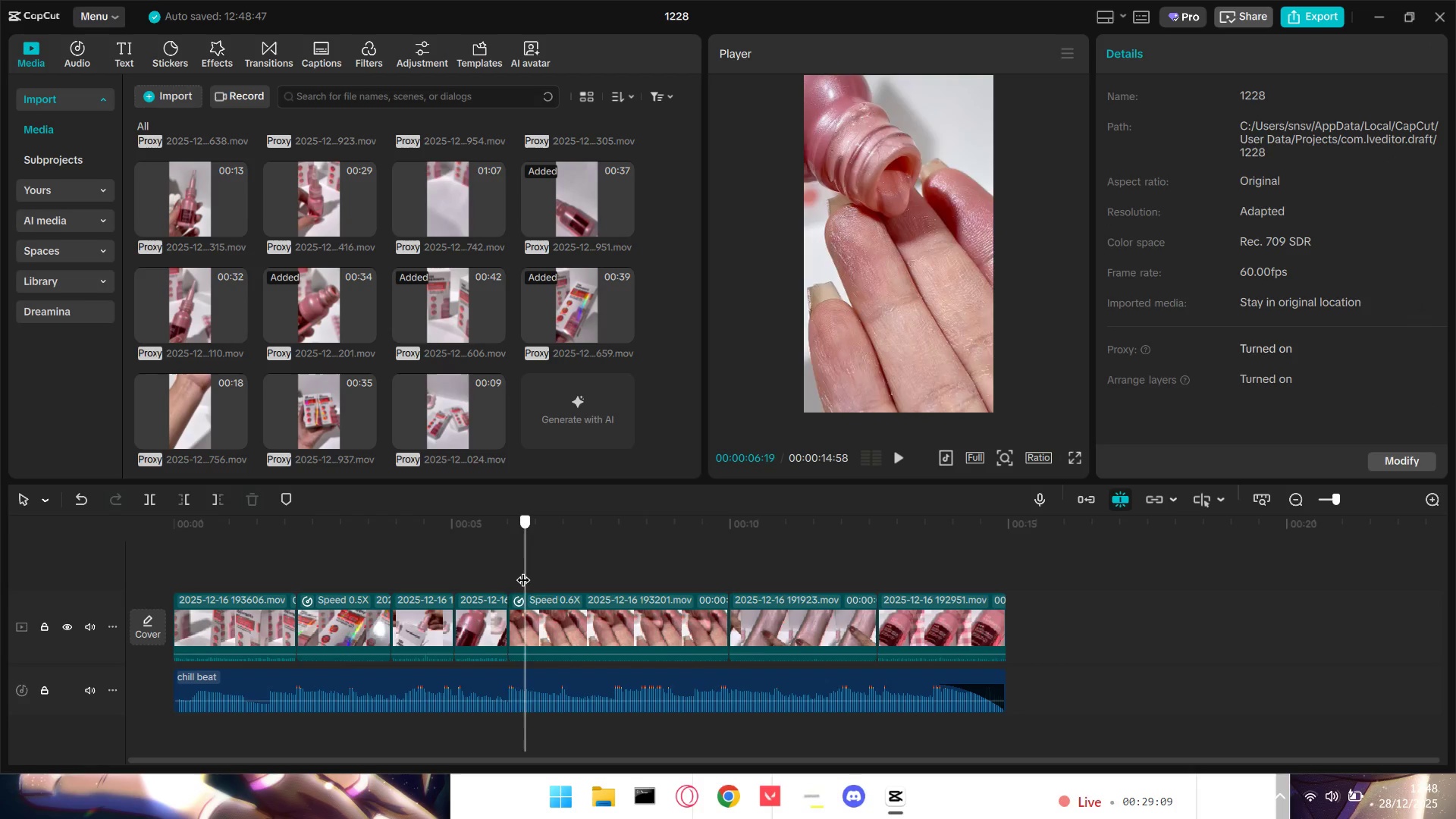 
left_click_drag(start_coordinate=[526, 570], to_coordinate=[499, 576])
 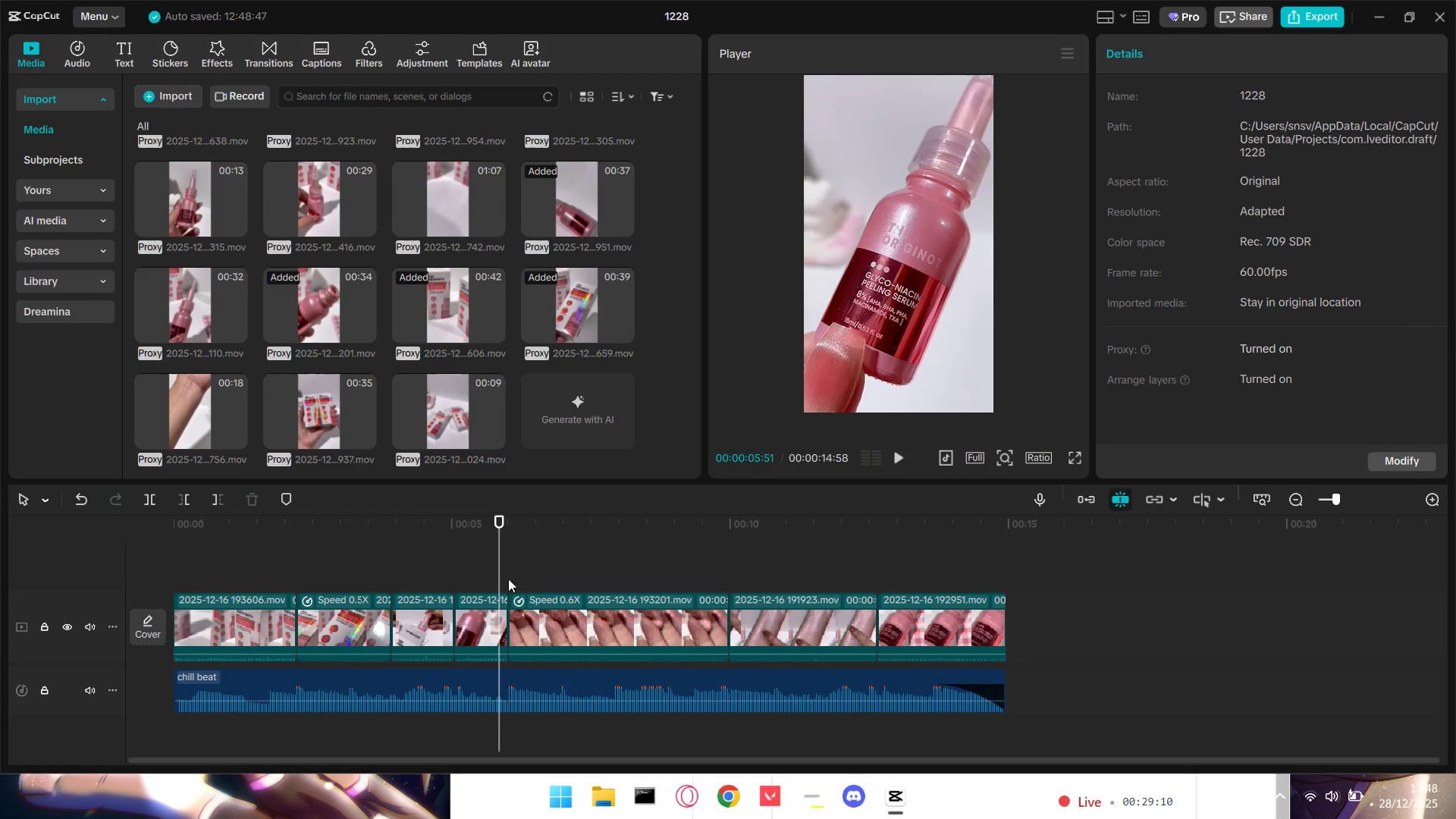 
key(Space)
 